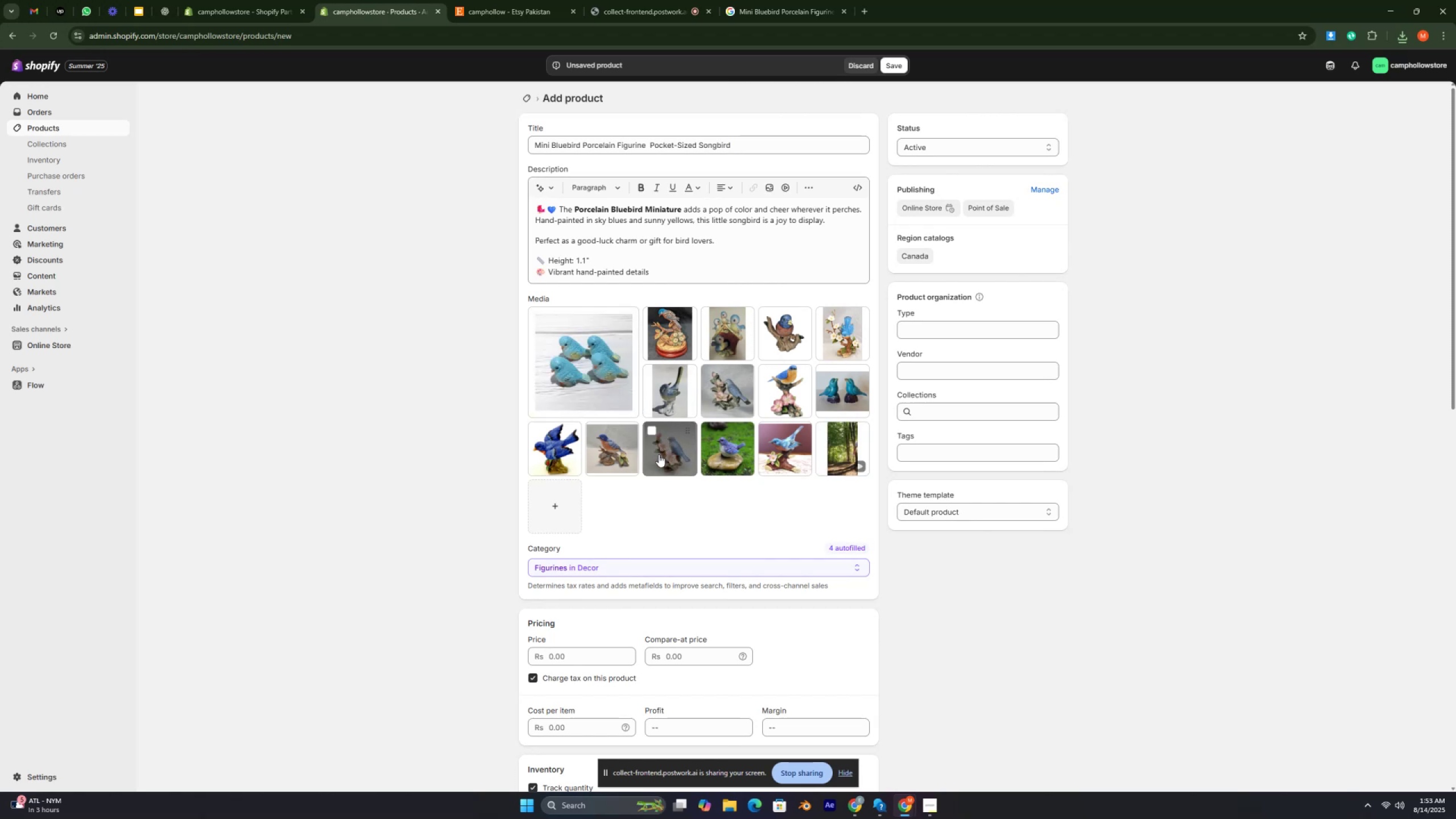 
key(Control+ControlLeft)
 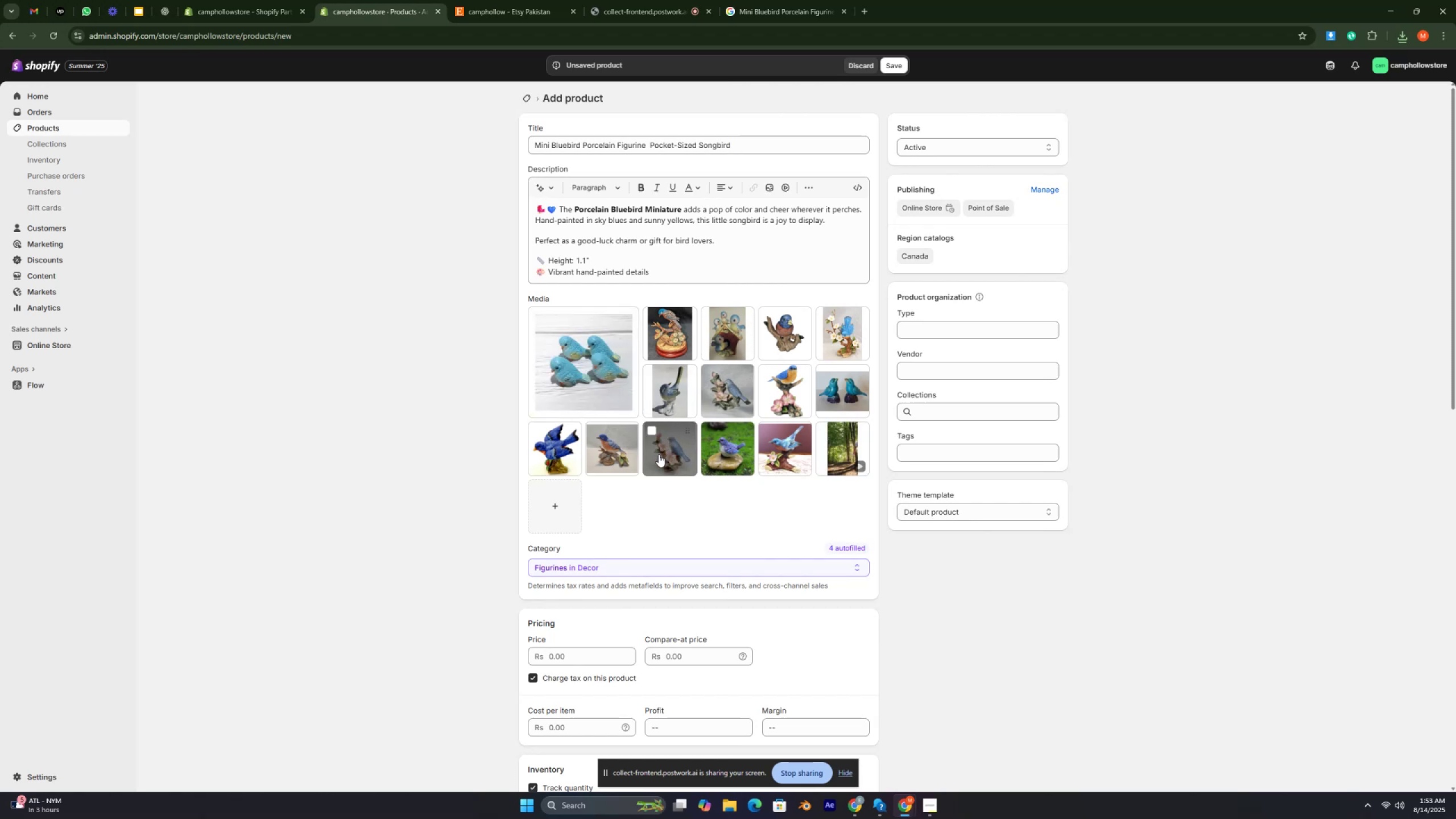 
key(Control+ControlLeft)
 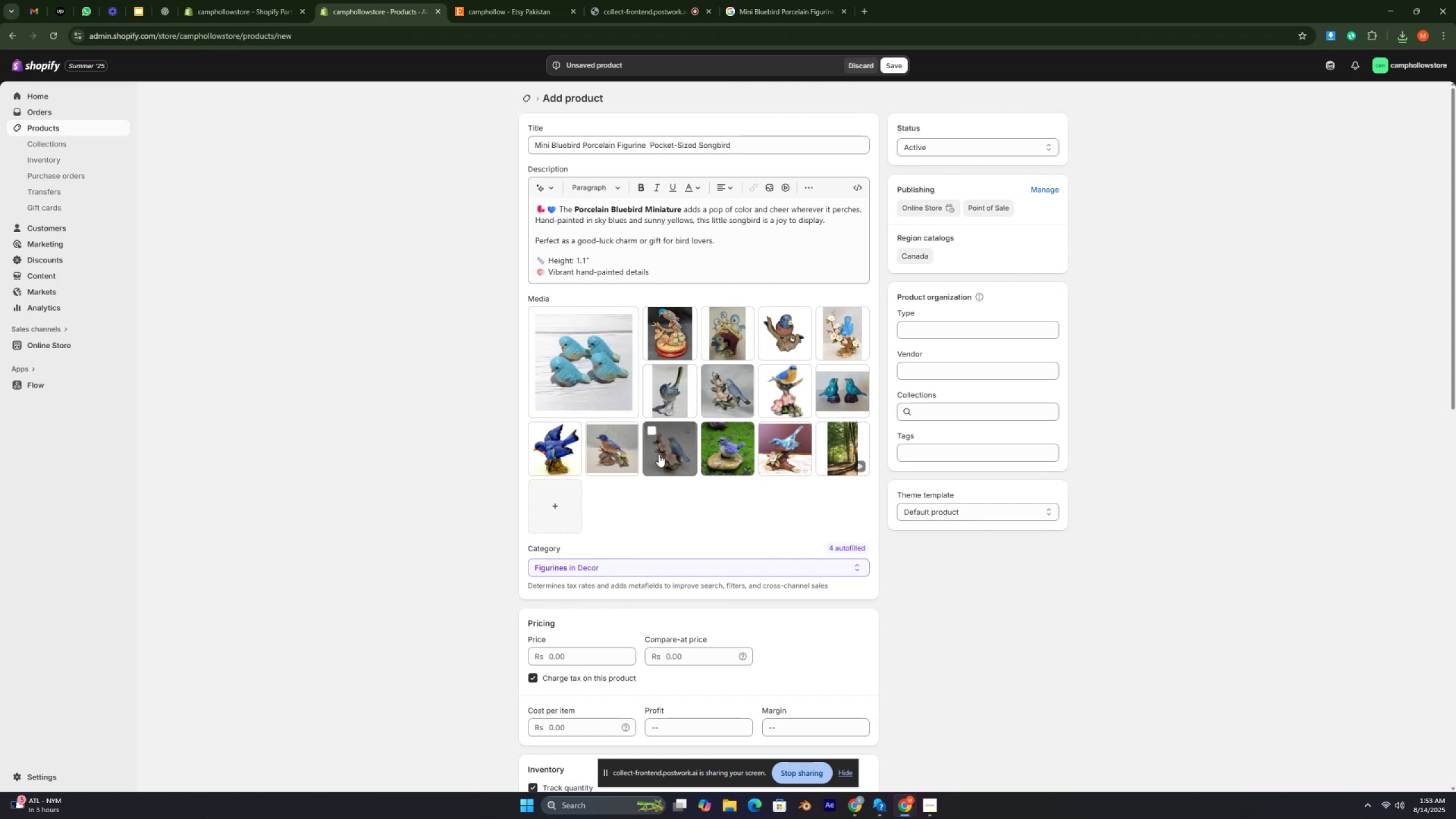 
key(Control+ControlLeft)
 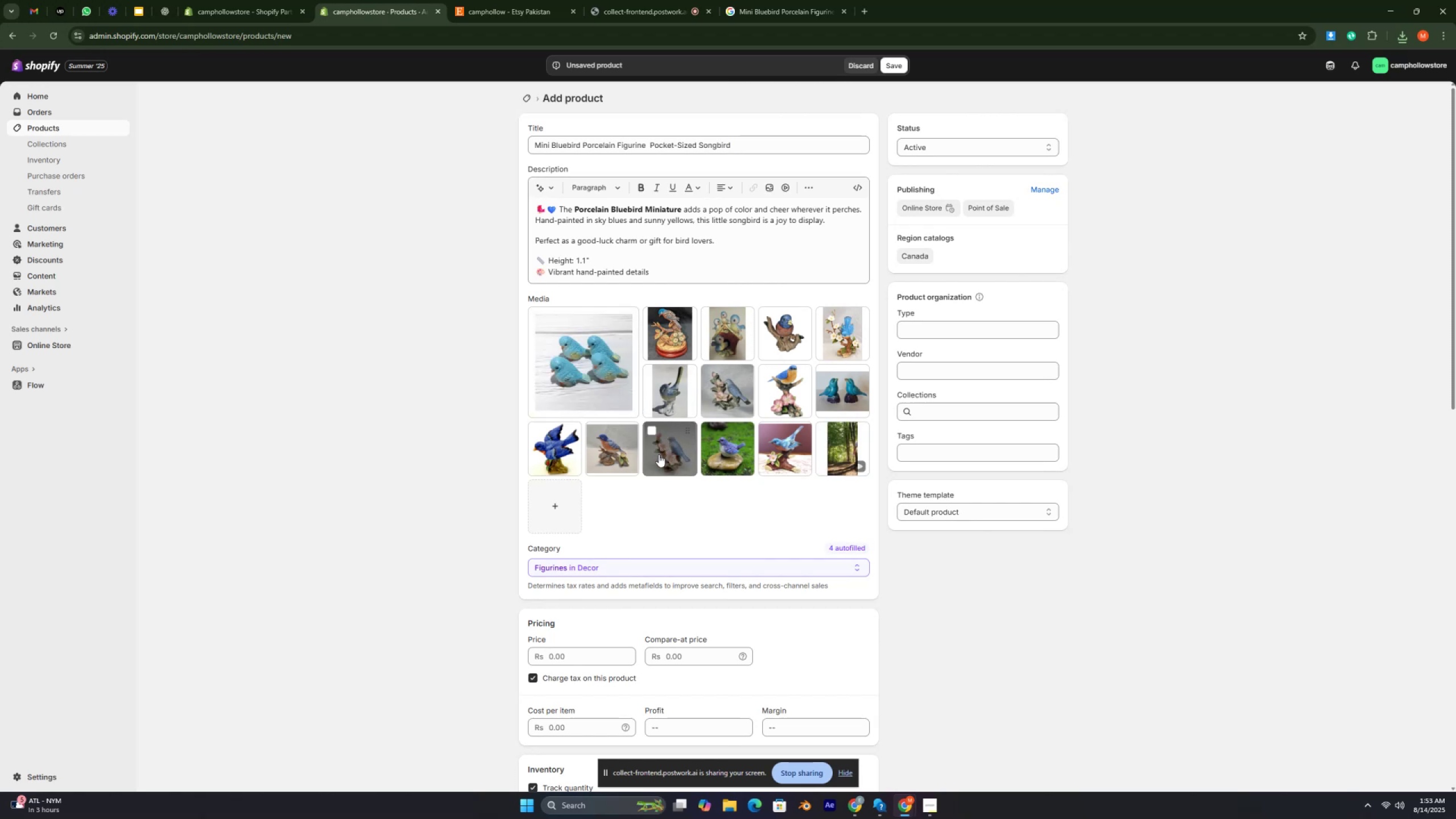 
key(Control+ControlLeft)
 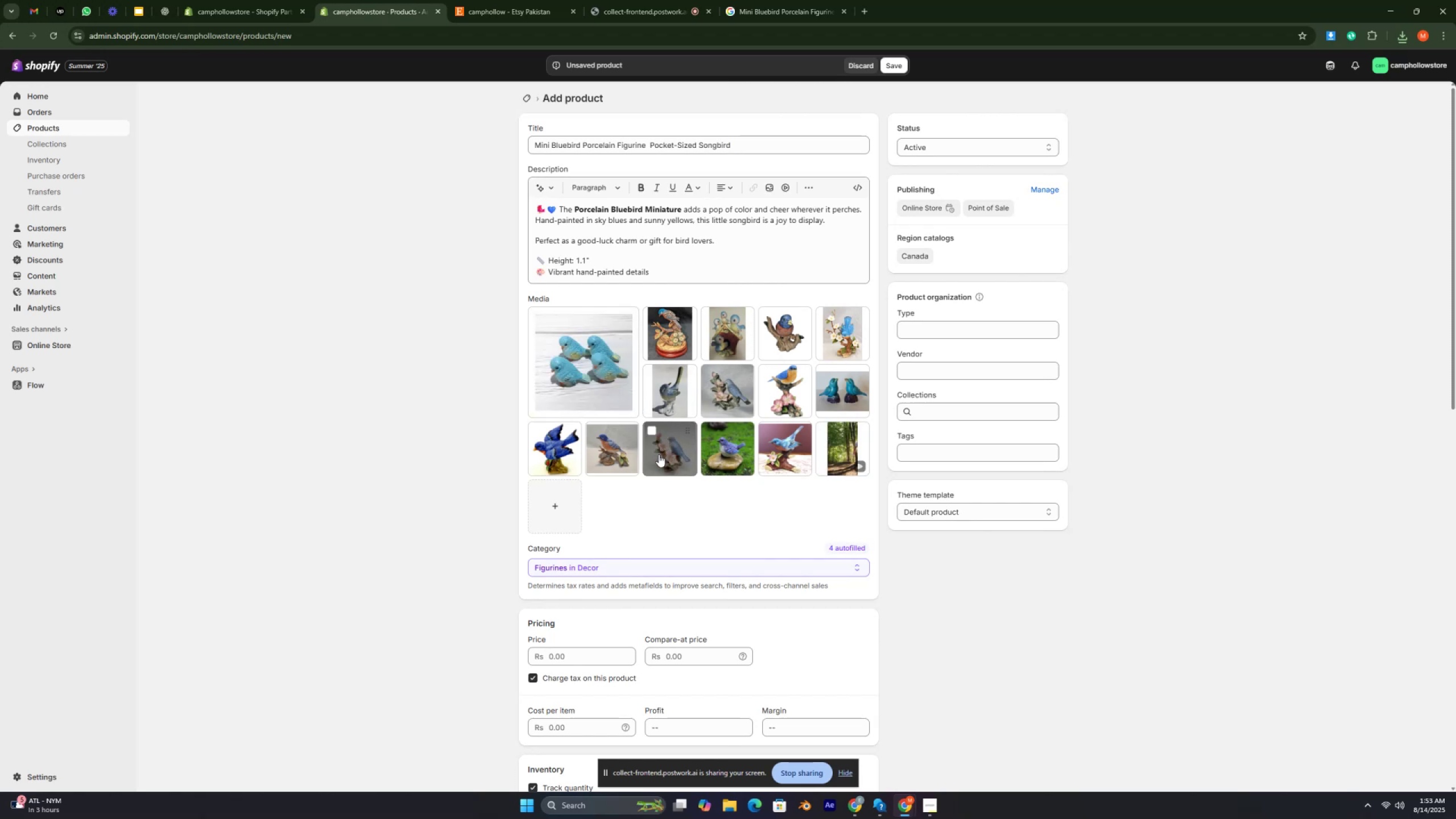 
key(Control+ControlLeft)
 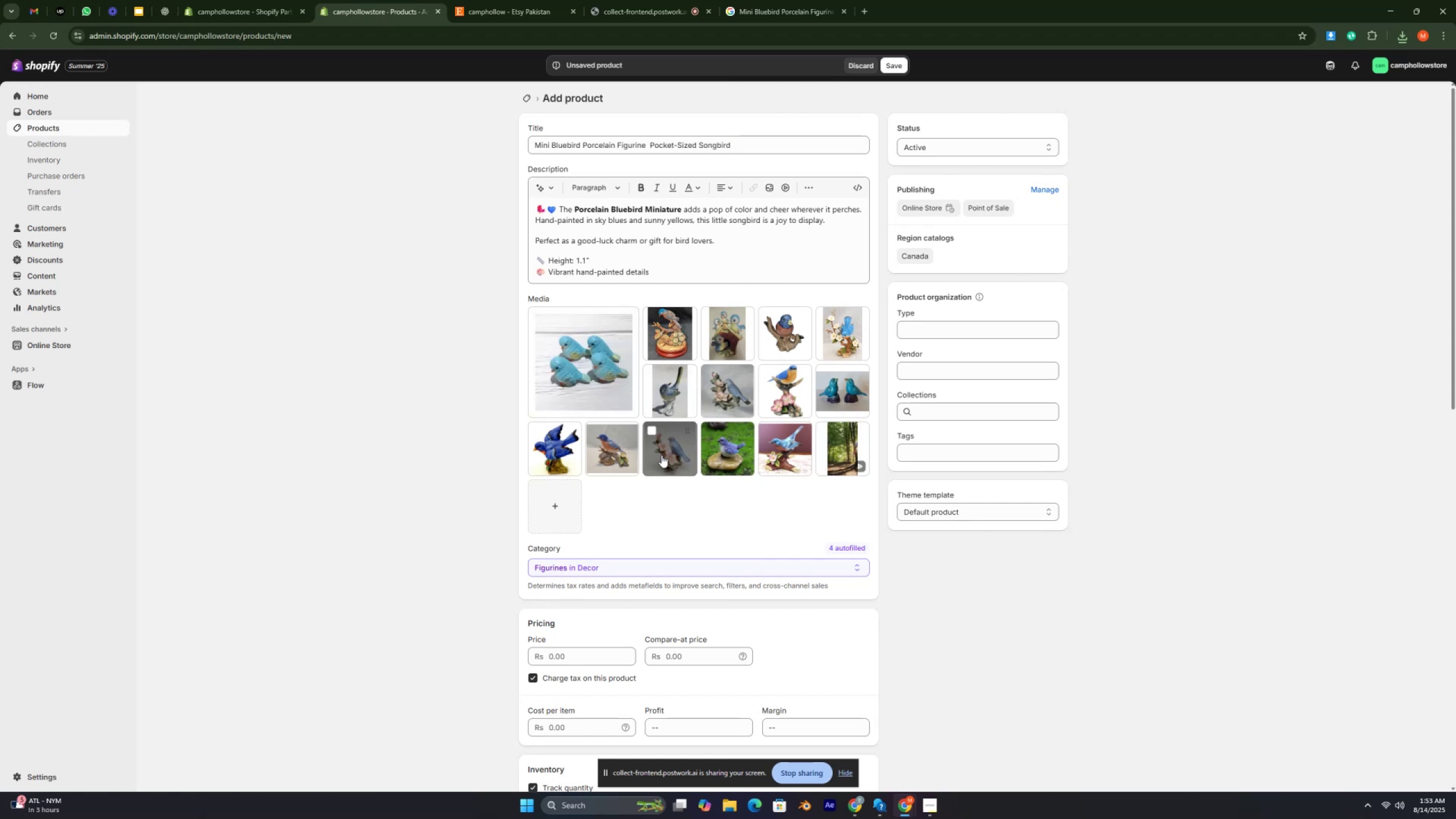 
key(Control+ControlLeft)
 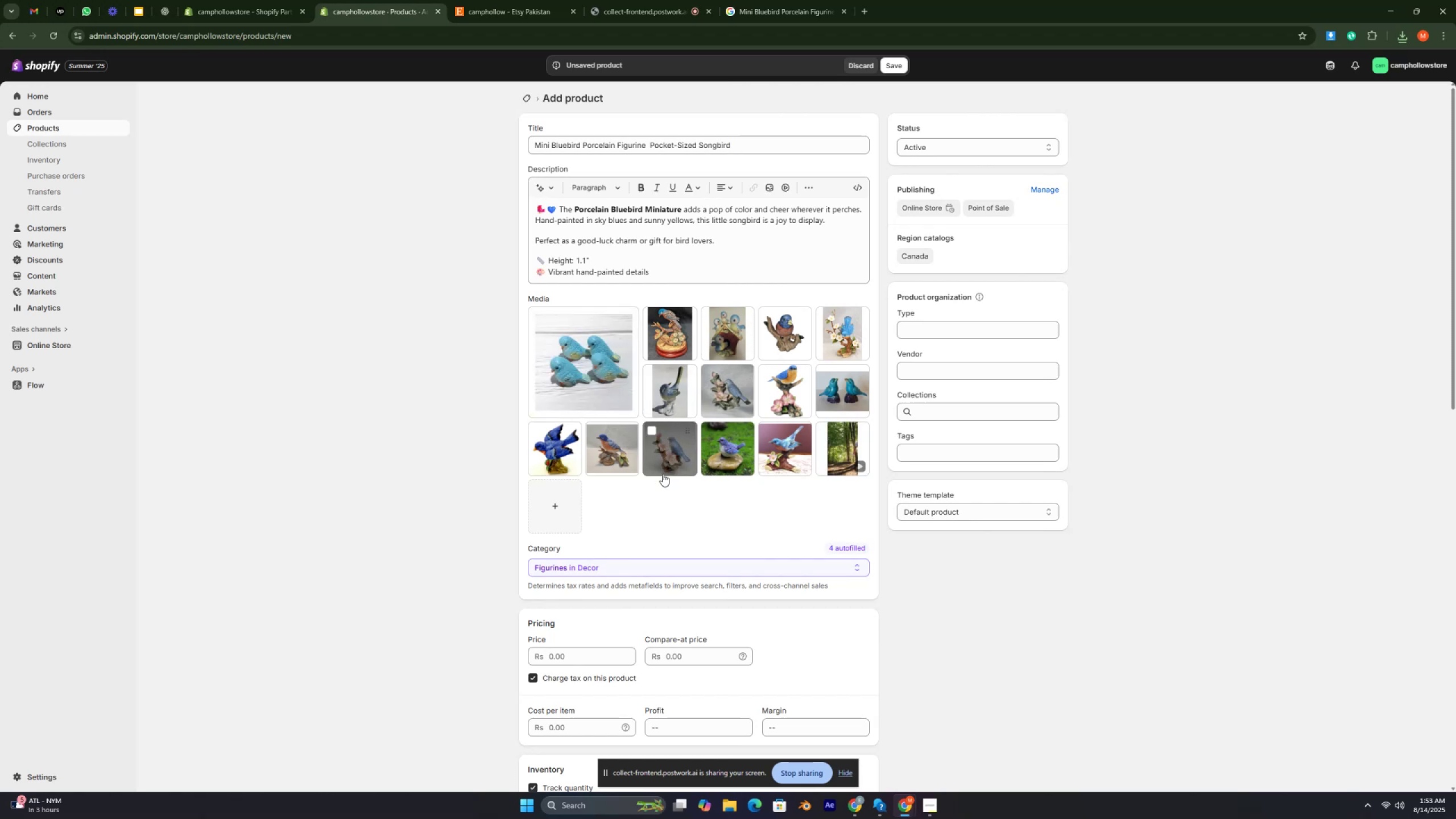 
key(Control+ControlLeft)
 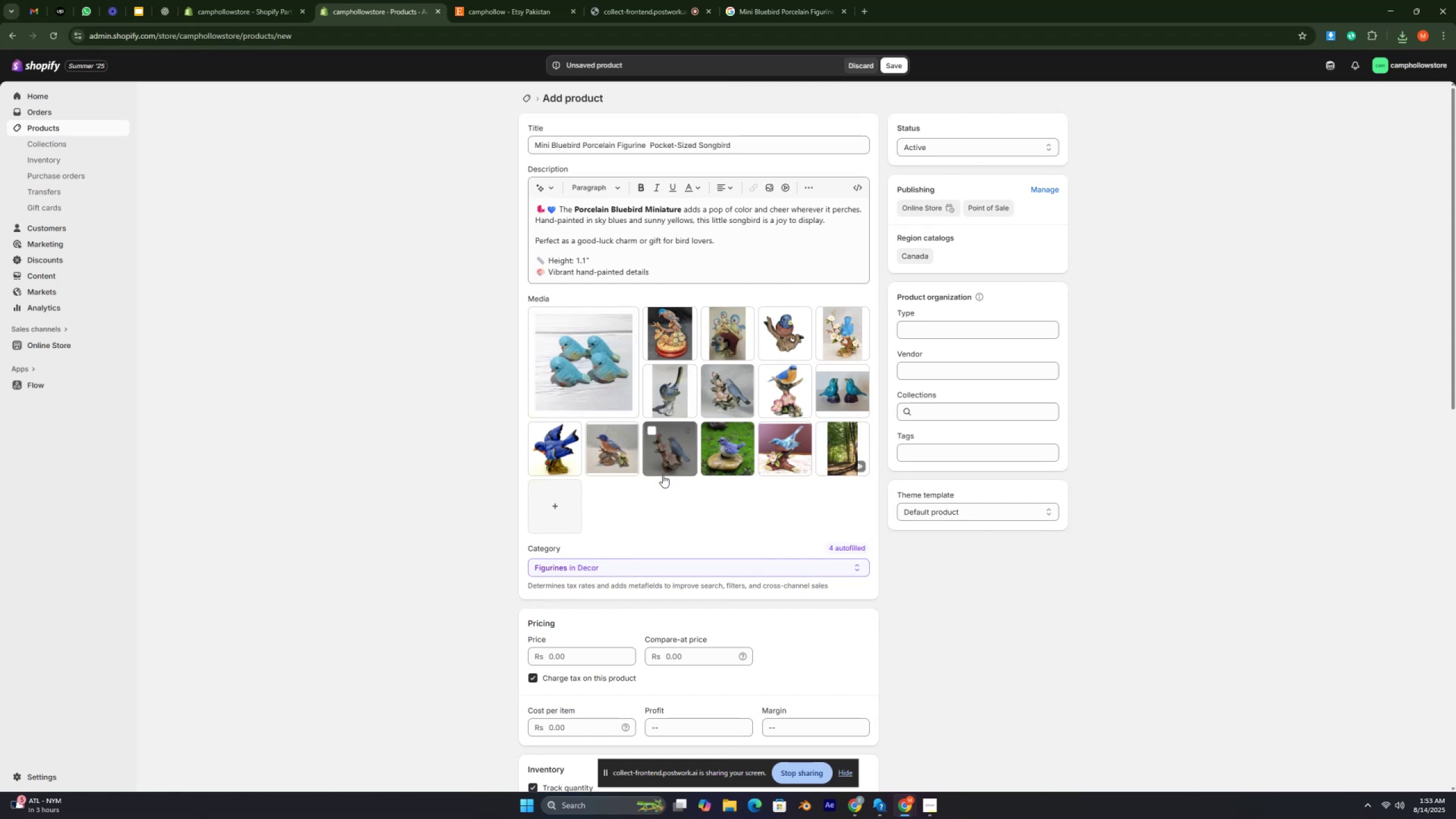 
key(Control+ControlLeft)
 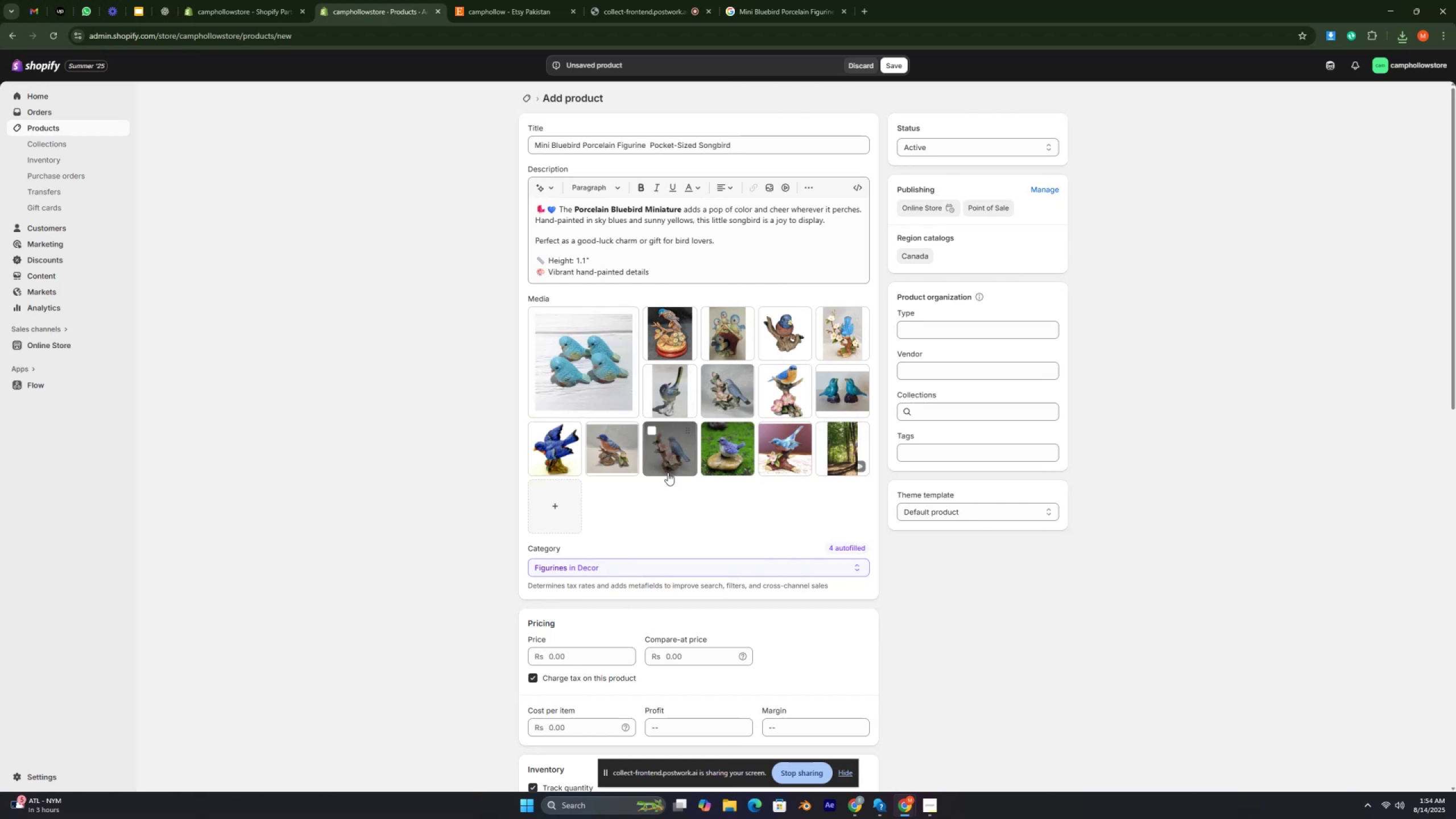 
key(Control+ControlLeft)
 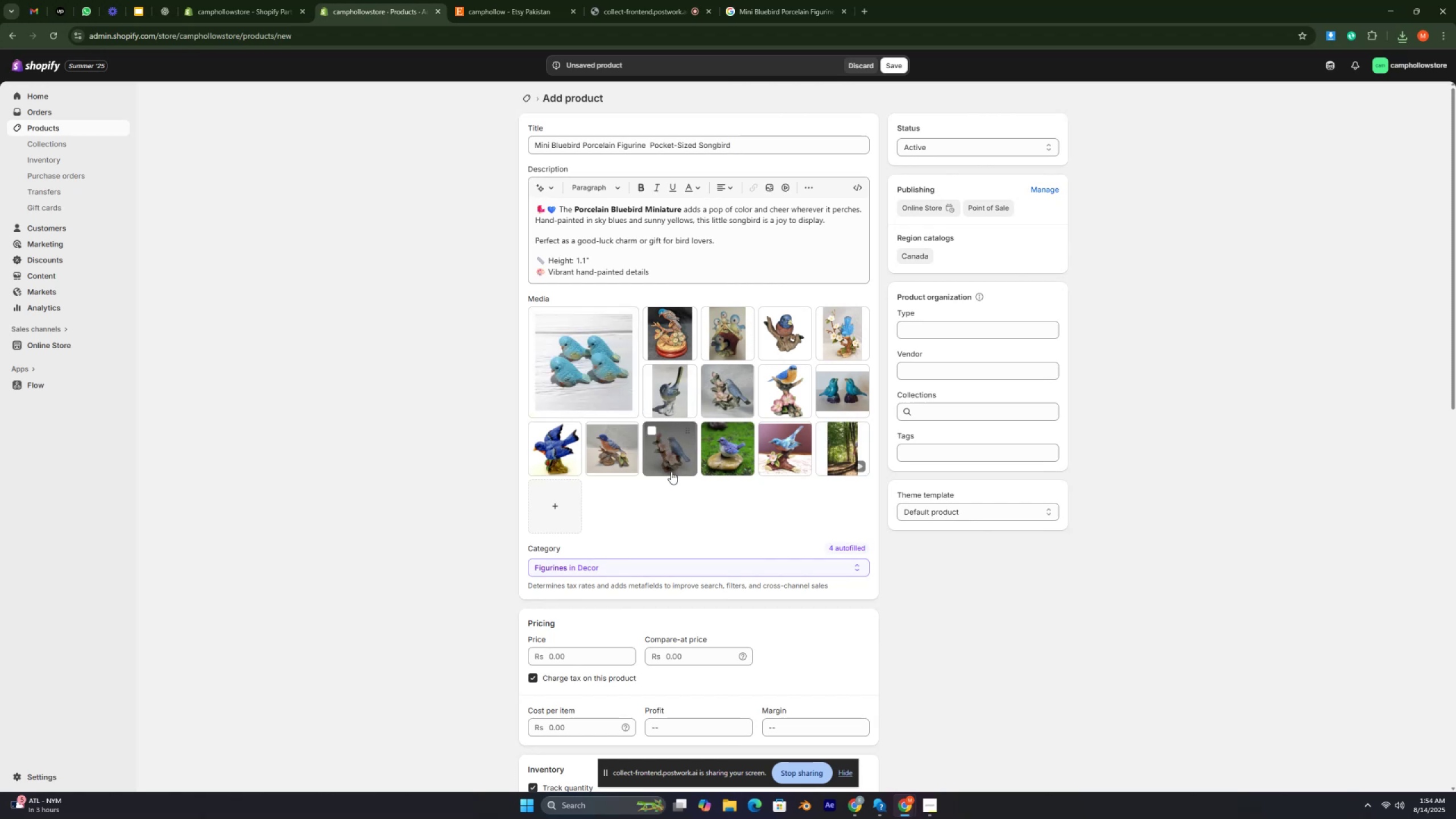 
key(Control+ControlLeft)
 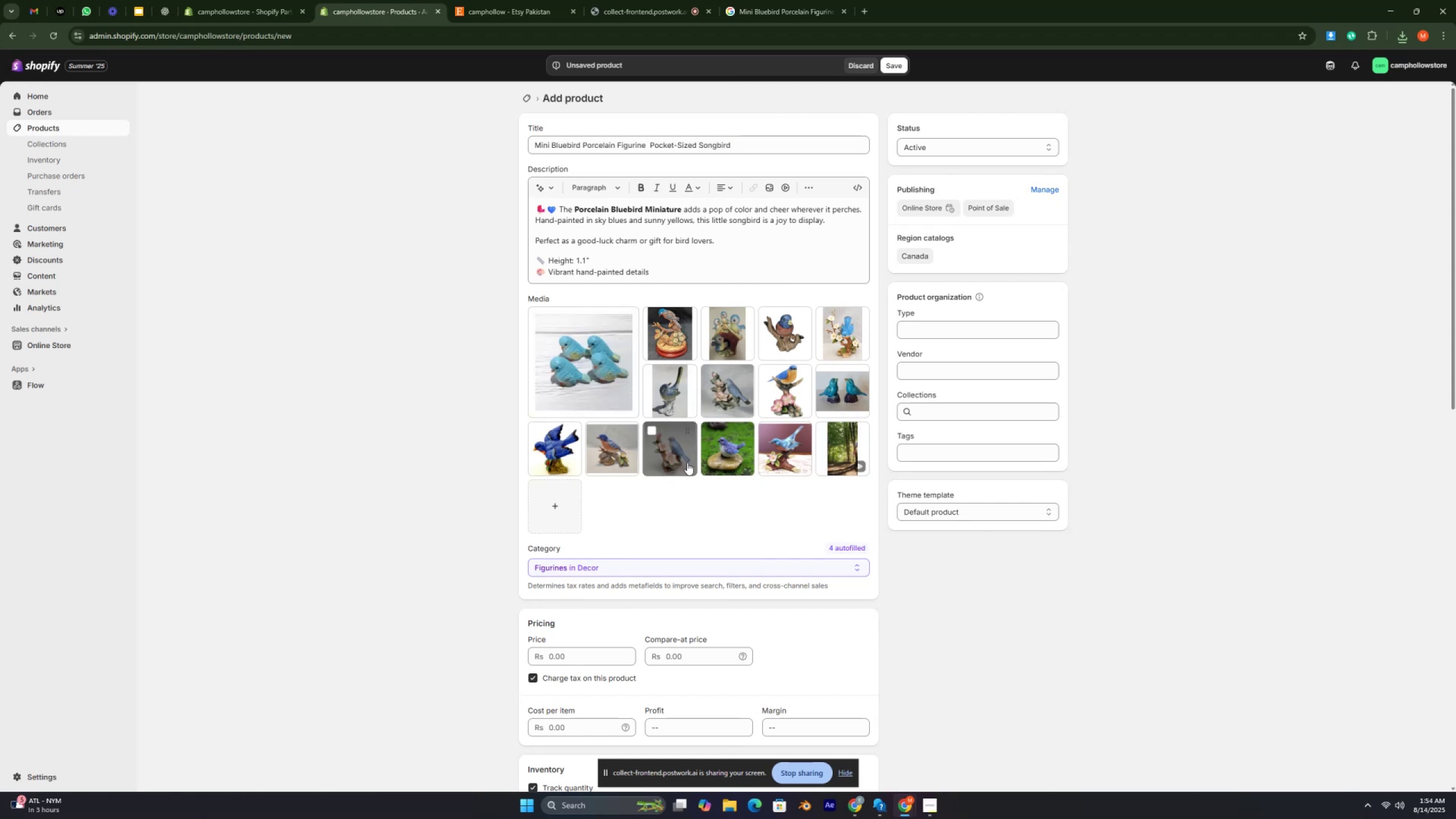 
key(Control+ControlLeft)
 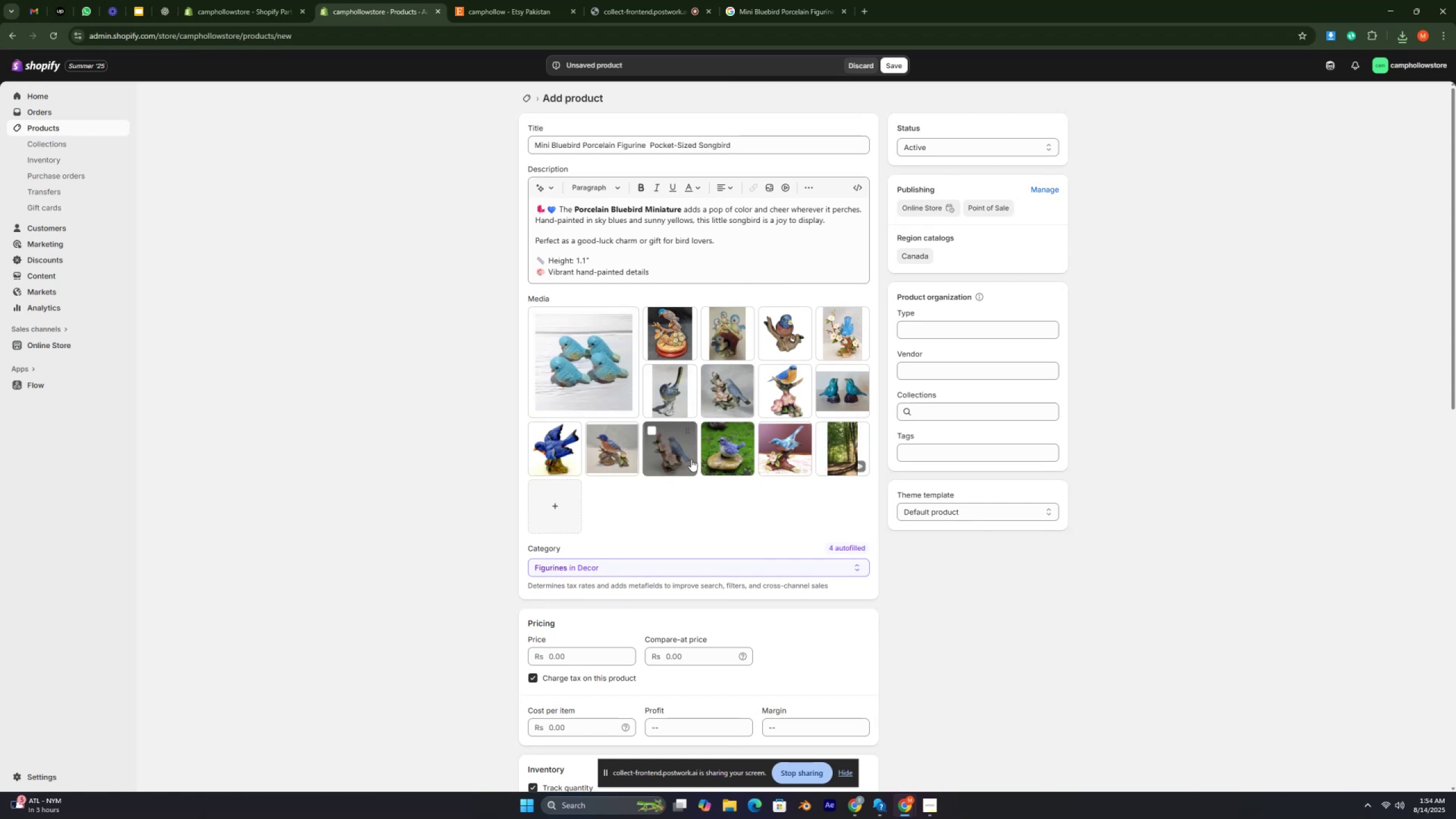 
key(Control+ControlLeft)
 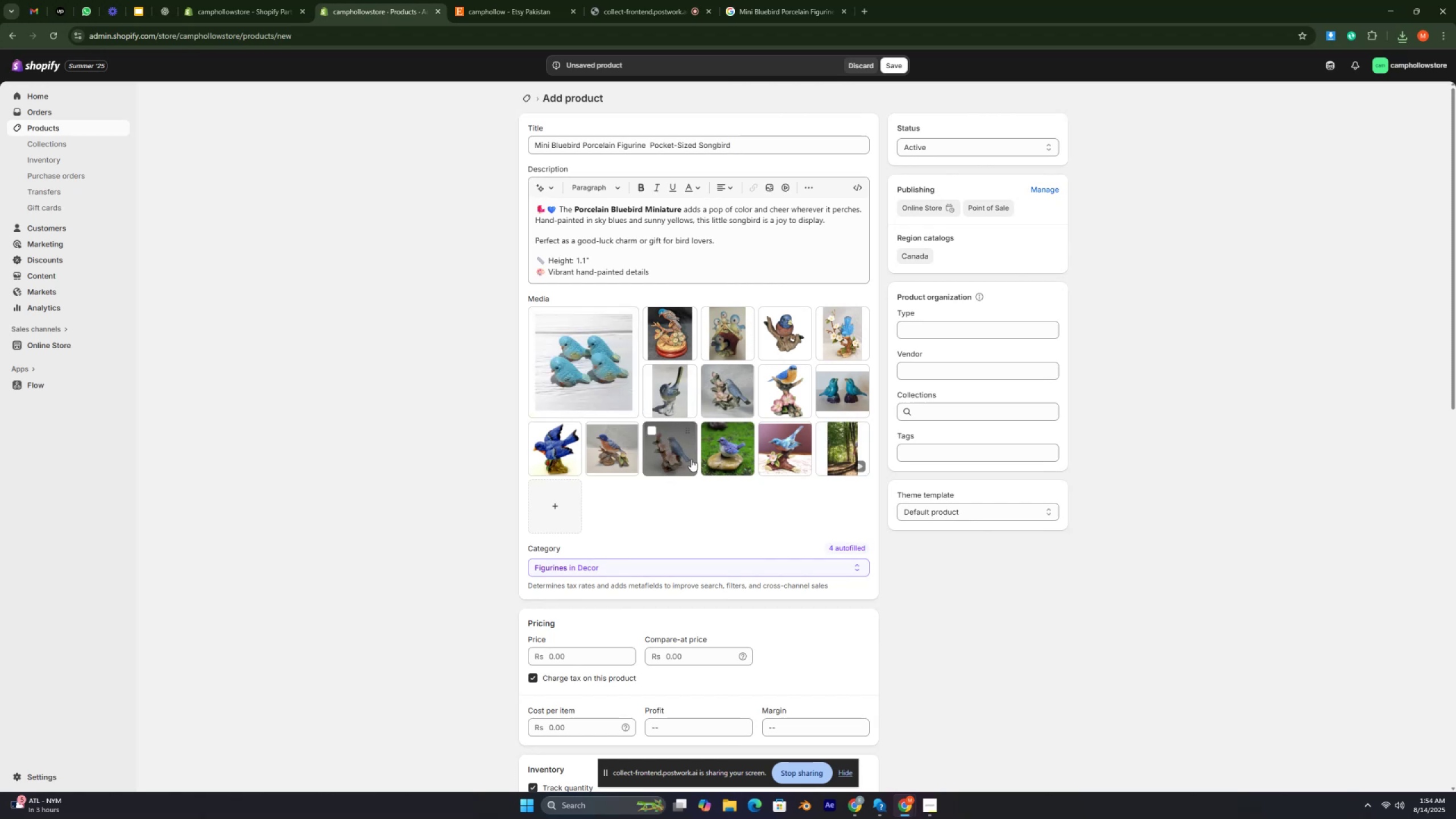 
key(Control+ControlLeft)
 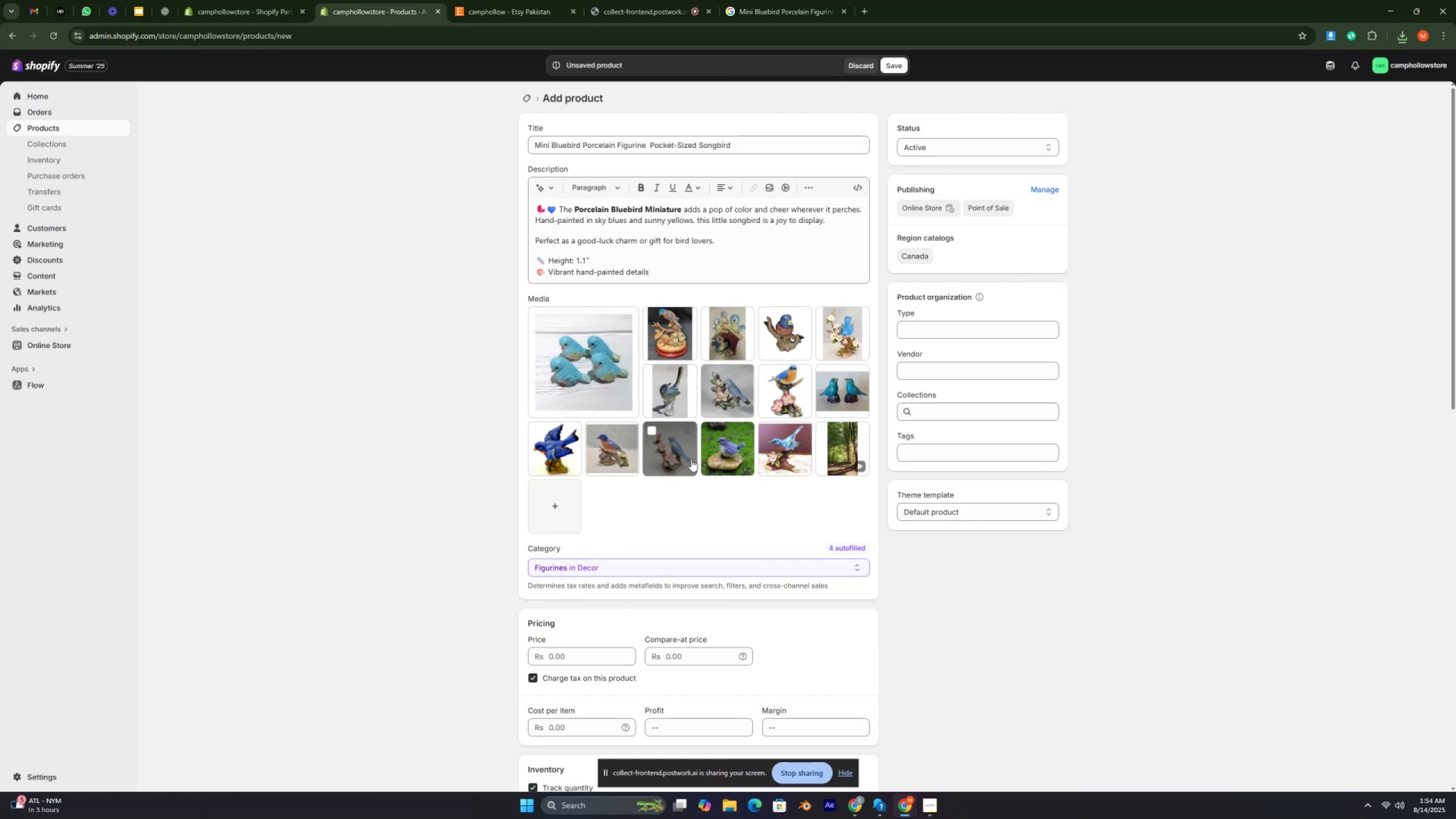 
key(Control+ControlLeft)
 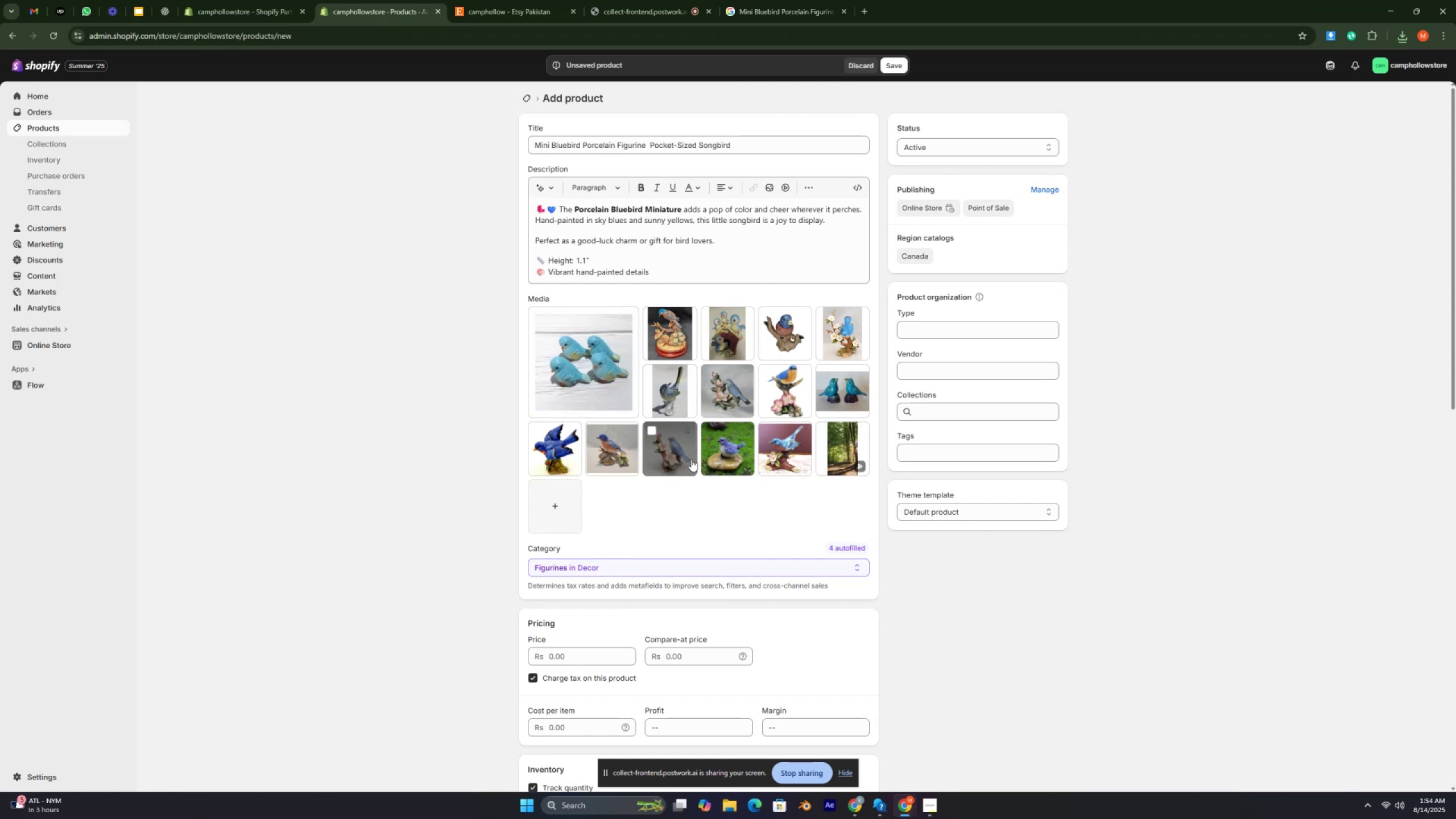 
key(Control+ControlLeft)
 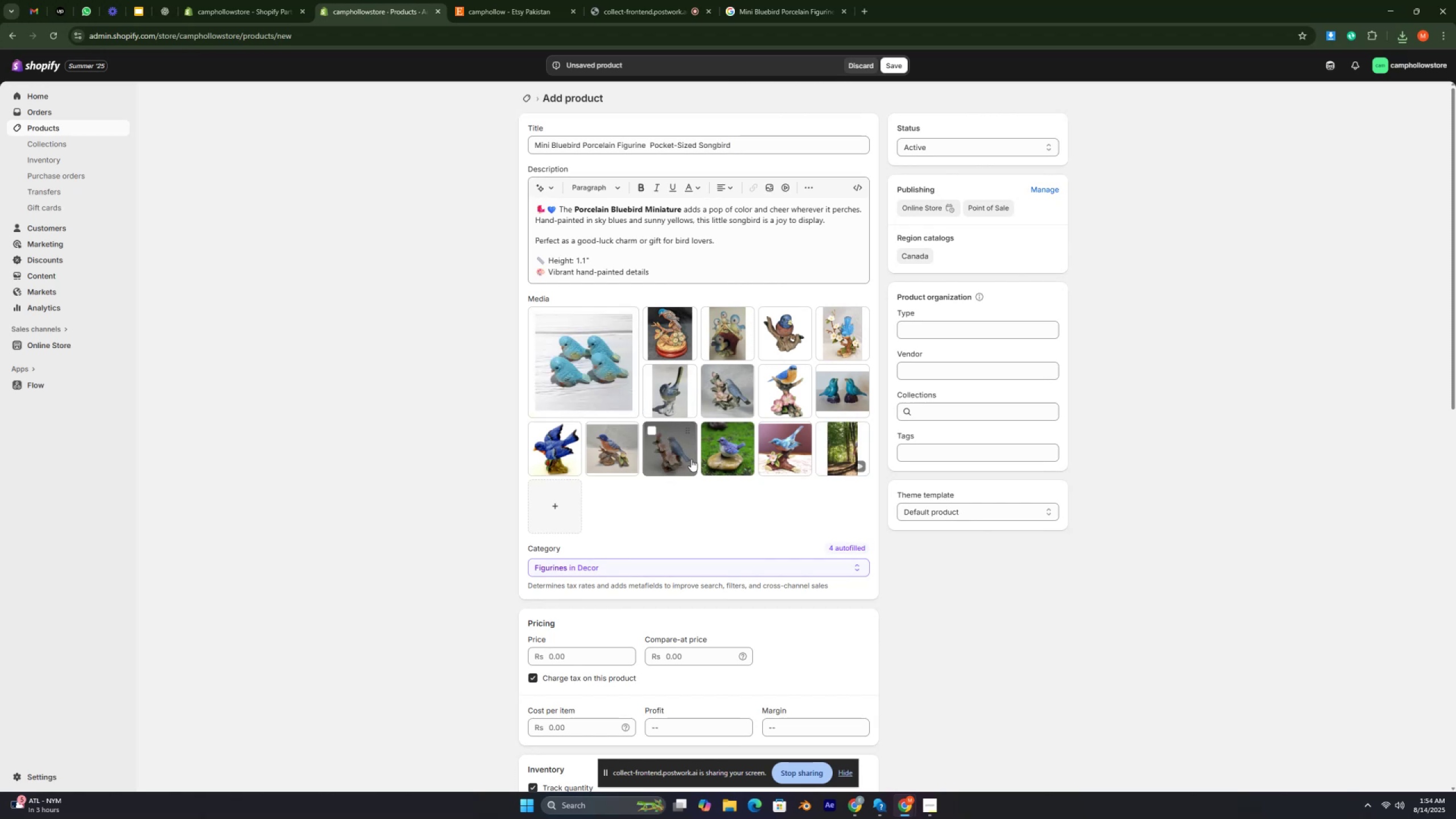 
key(Control+ControlLeft)
 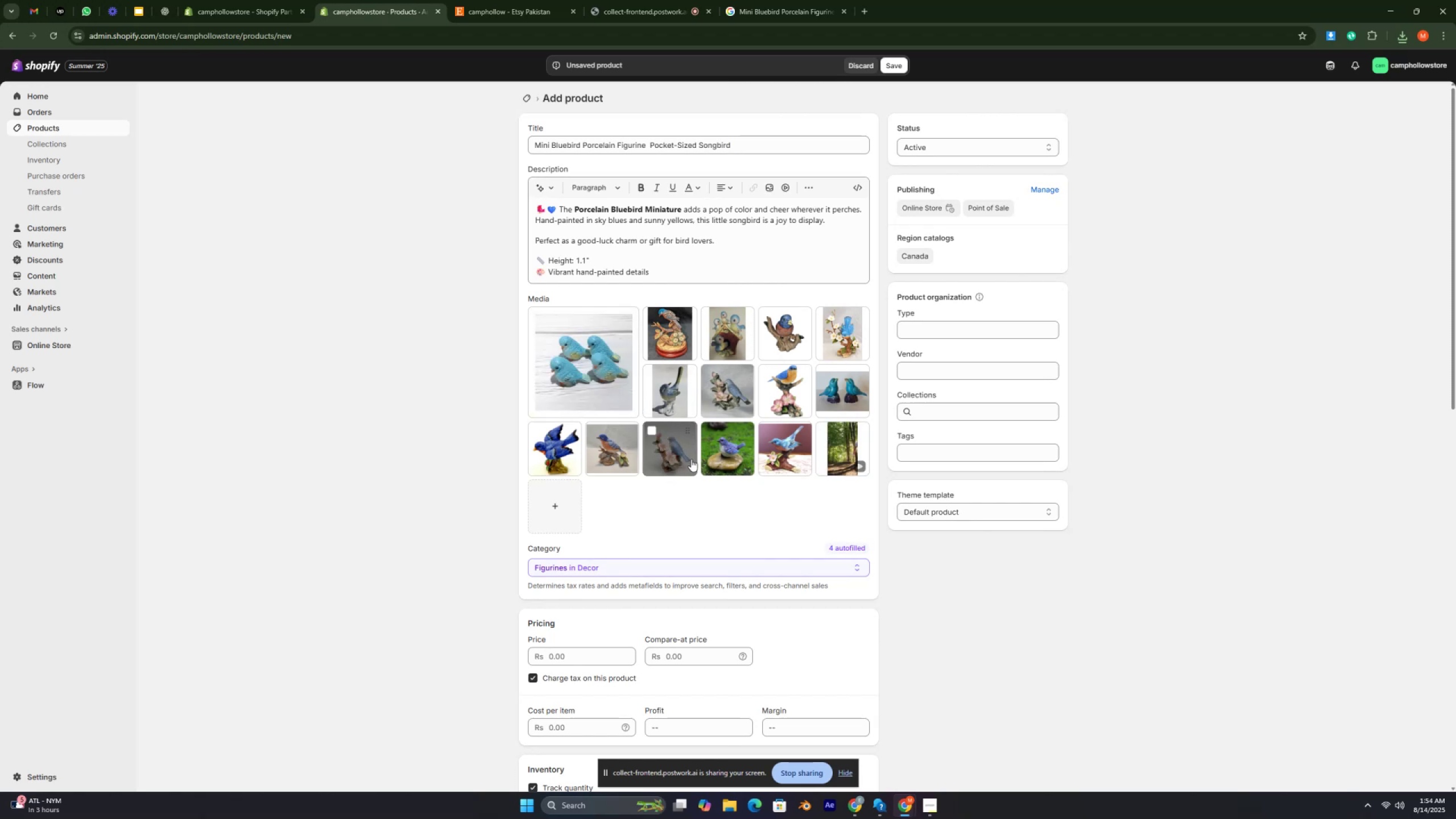 
key(Control+ControlLeft)
 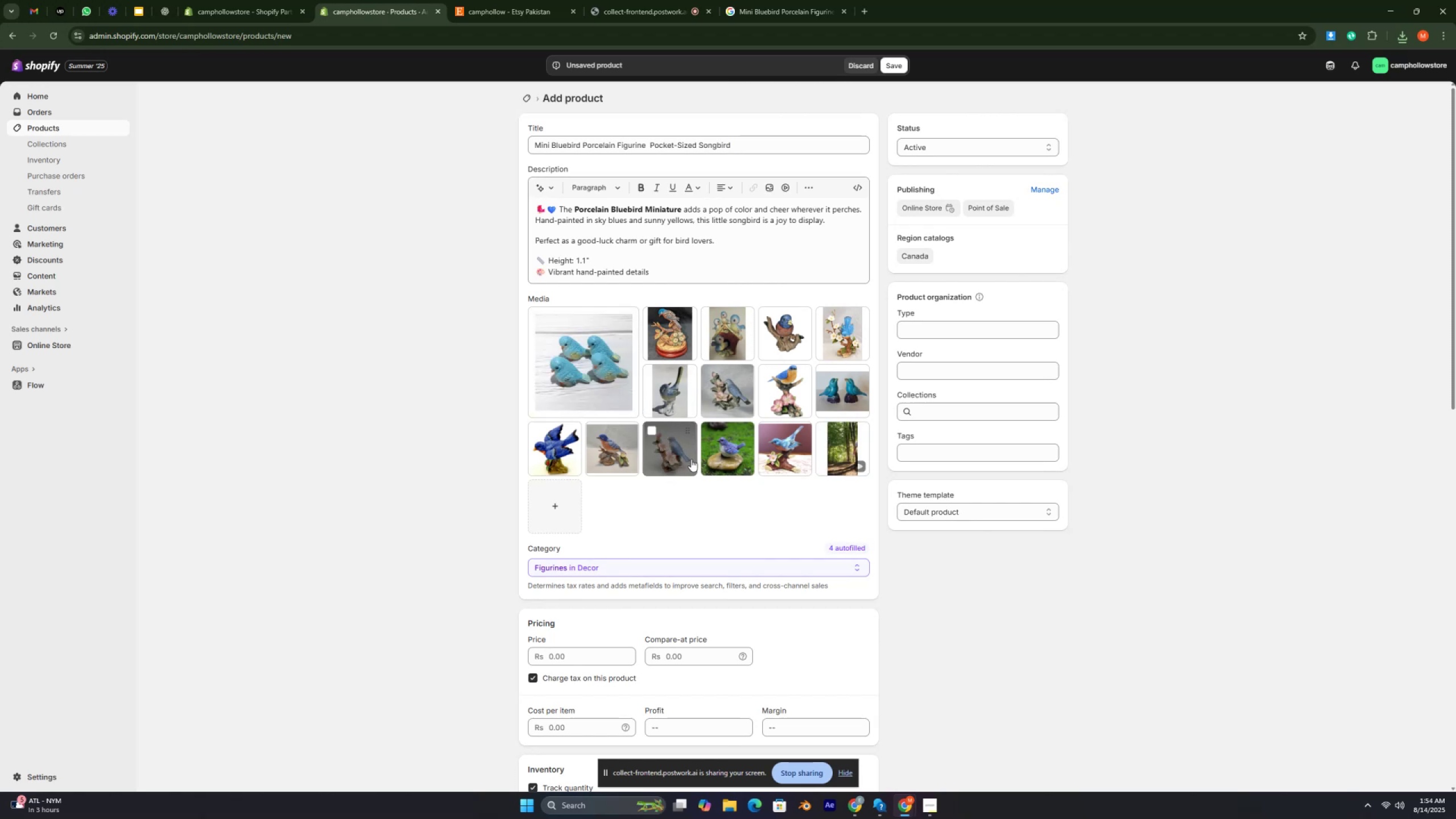 
key(Control+ControlLeft)
 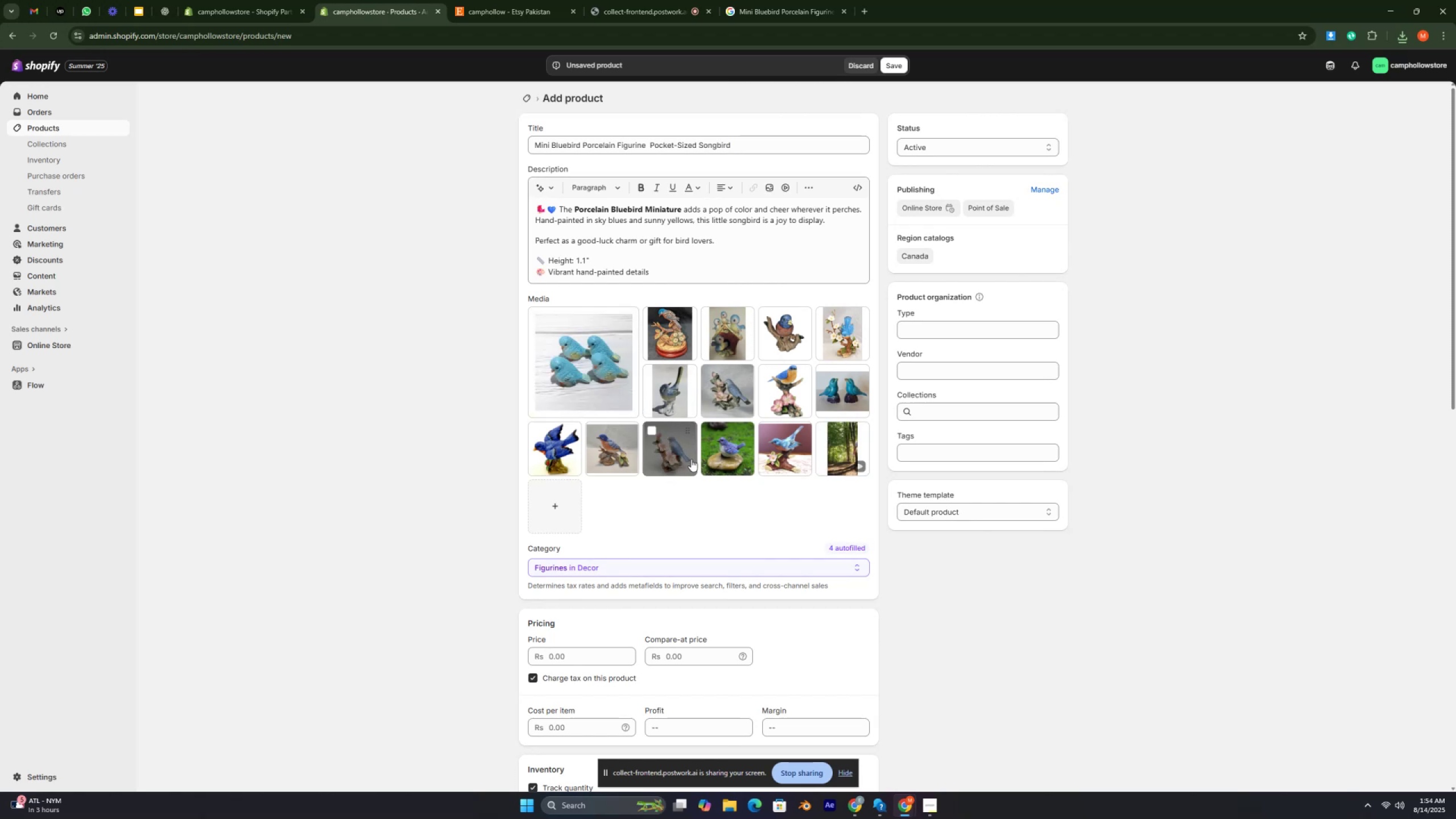 
key(Control+ControlLeft)
 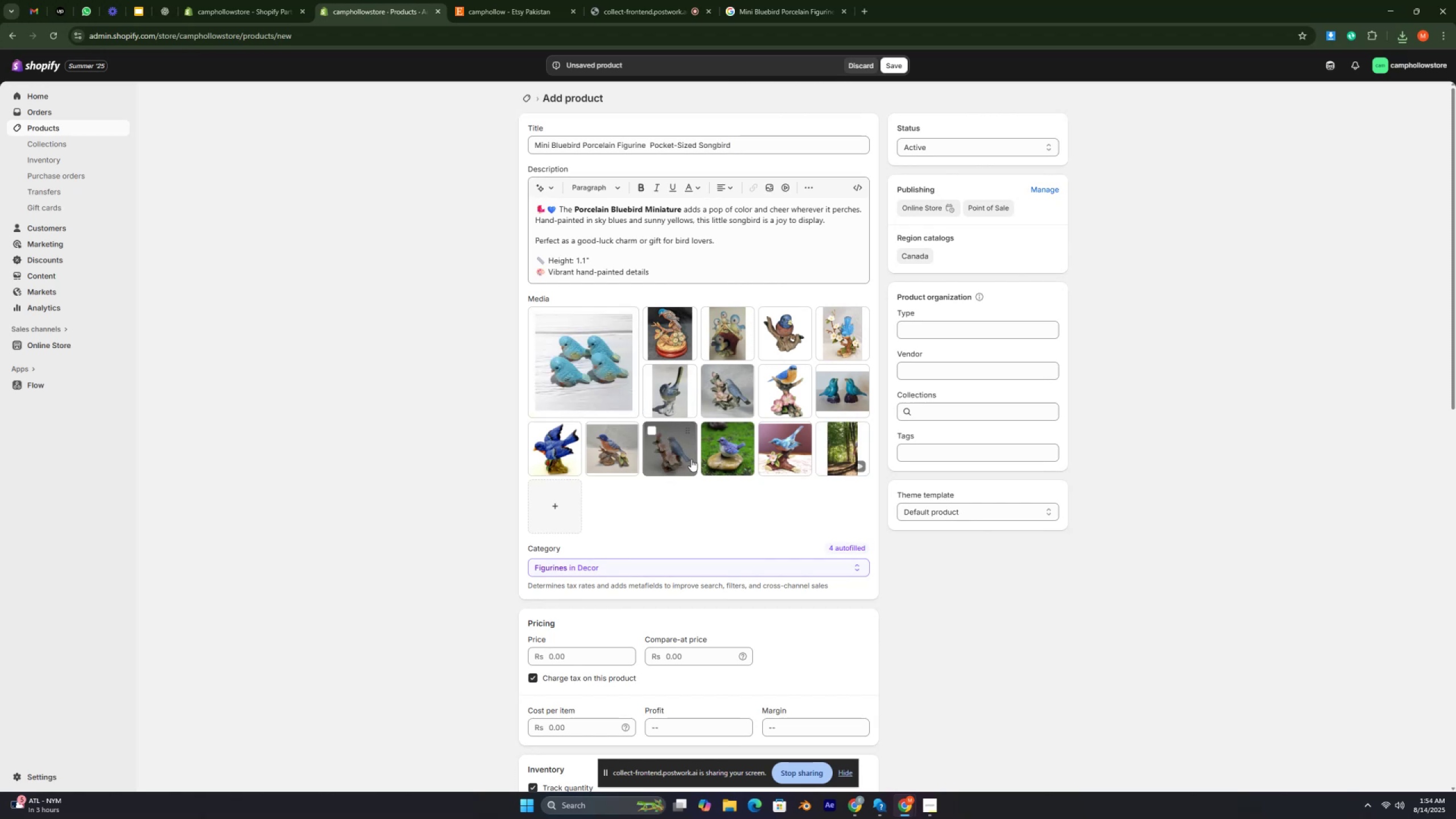 
key(Control+ControlLeft)
 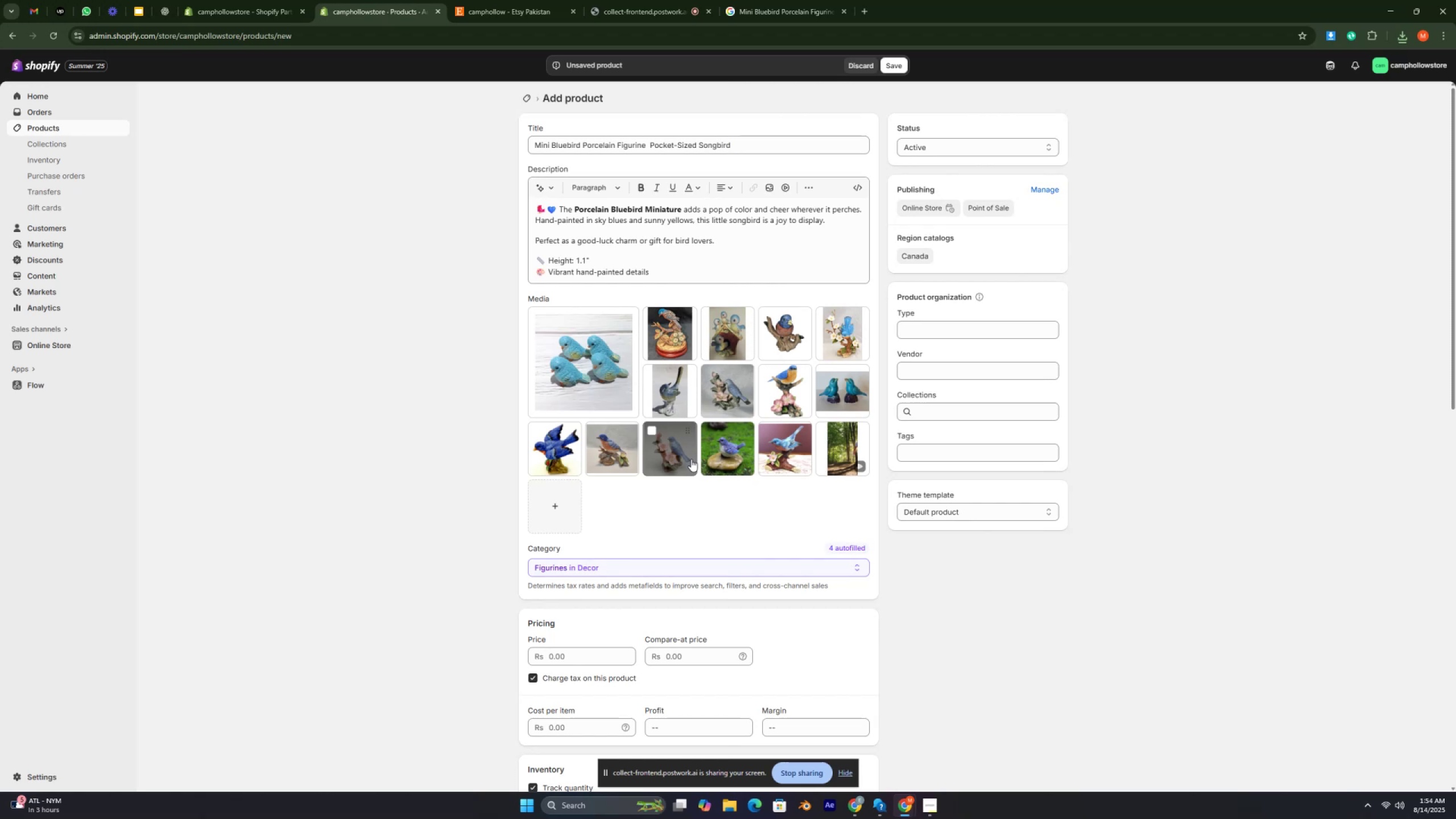 
key(Control+ControlLeft)
 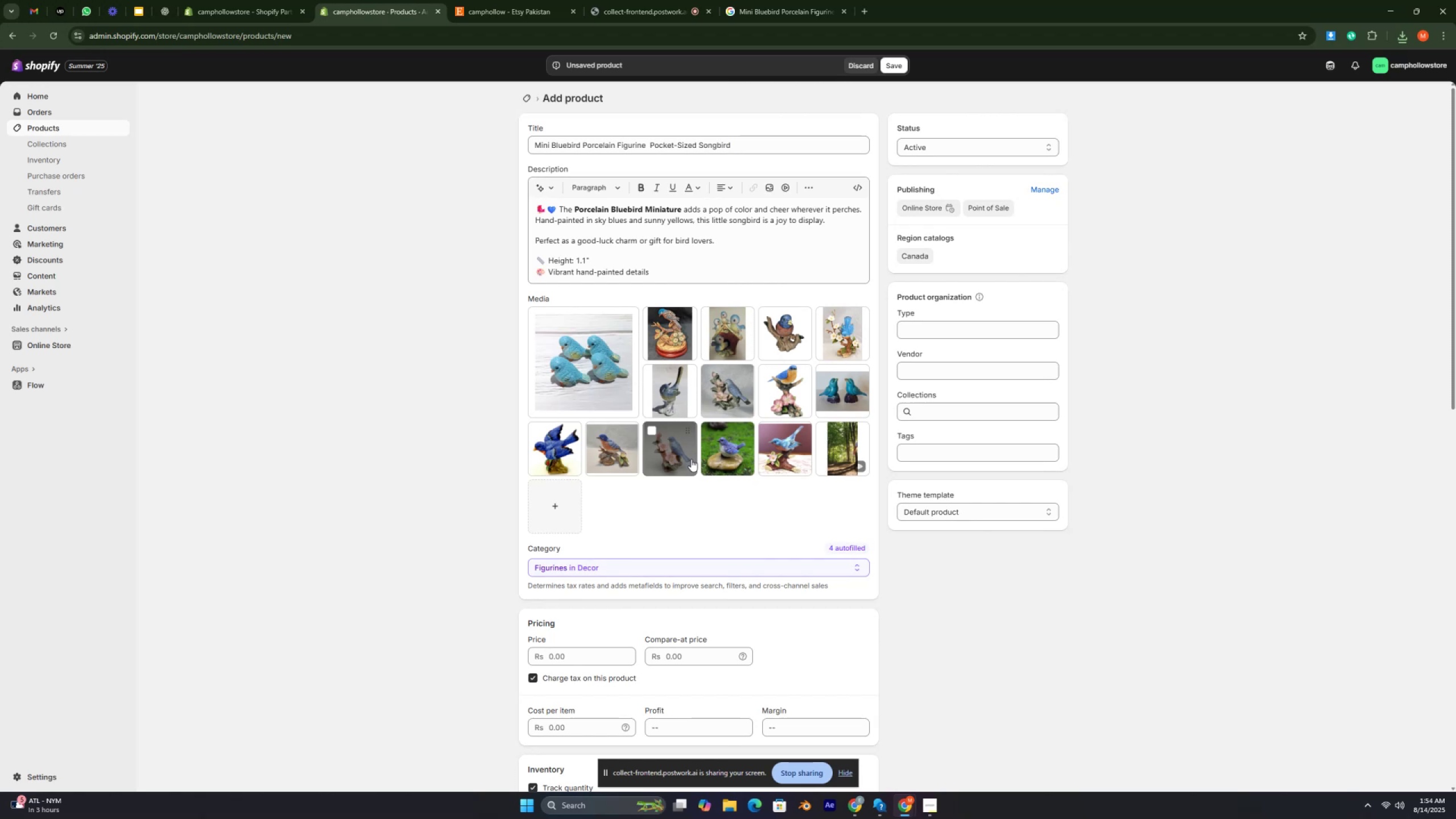 
key(Control+ControlLeft)
 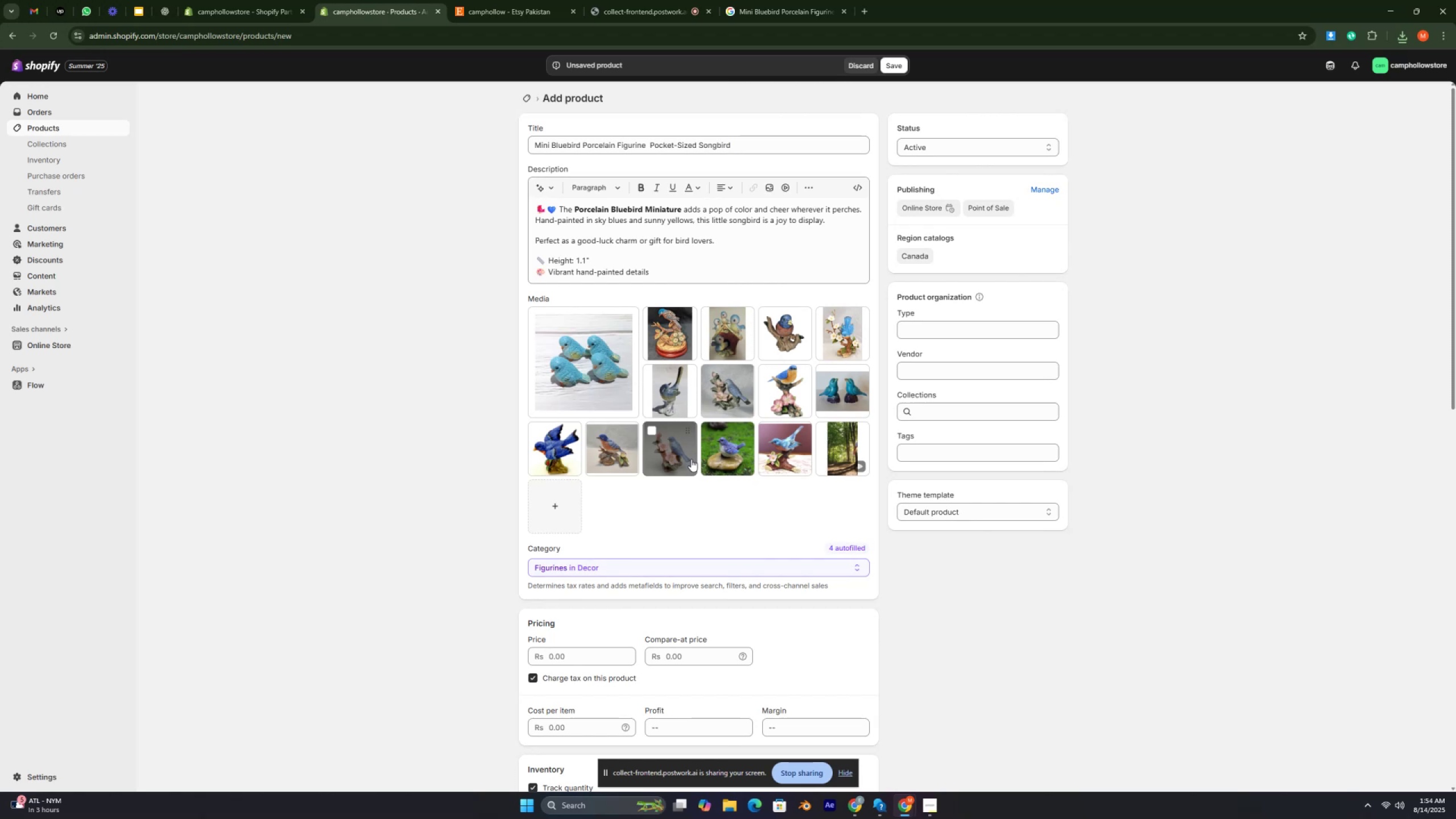 
key(Control+ControlLeft)
 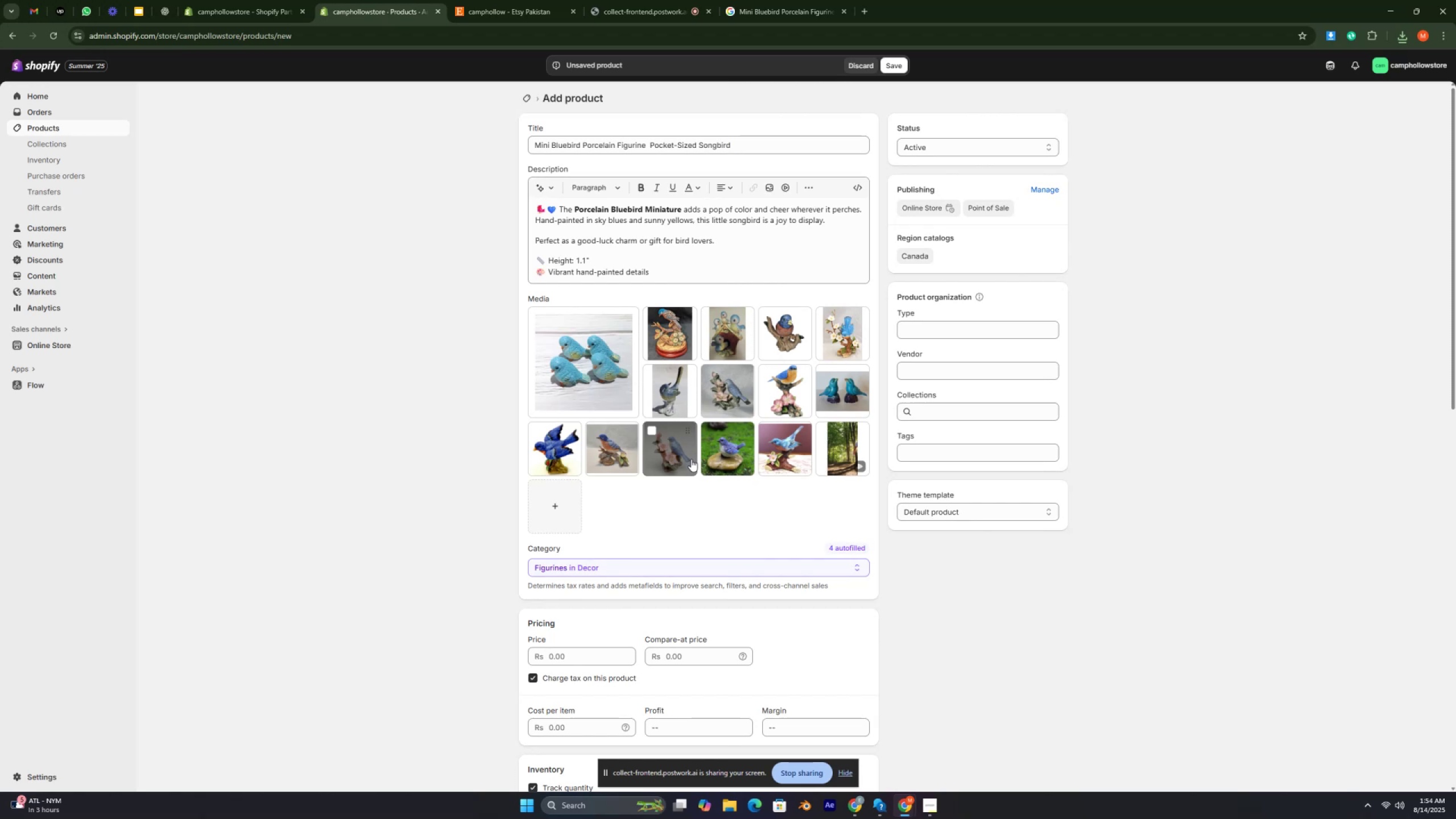 
key(Control+ControlLeft)
 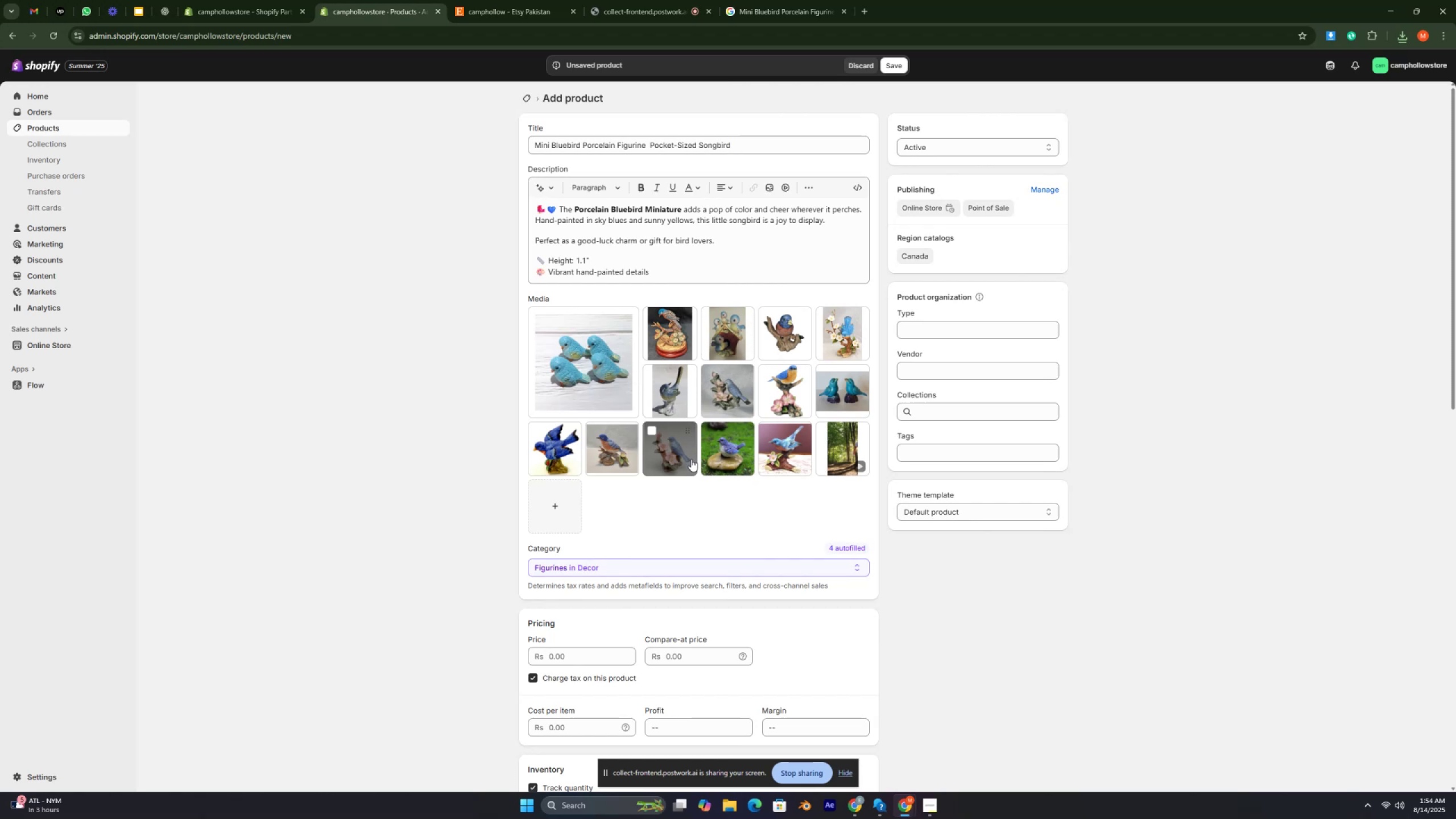 
key(Control+ControlLeft)
 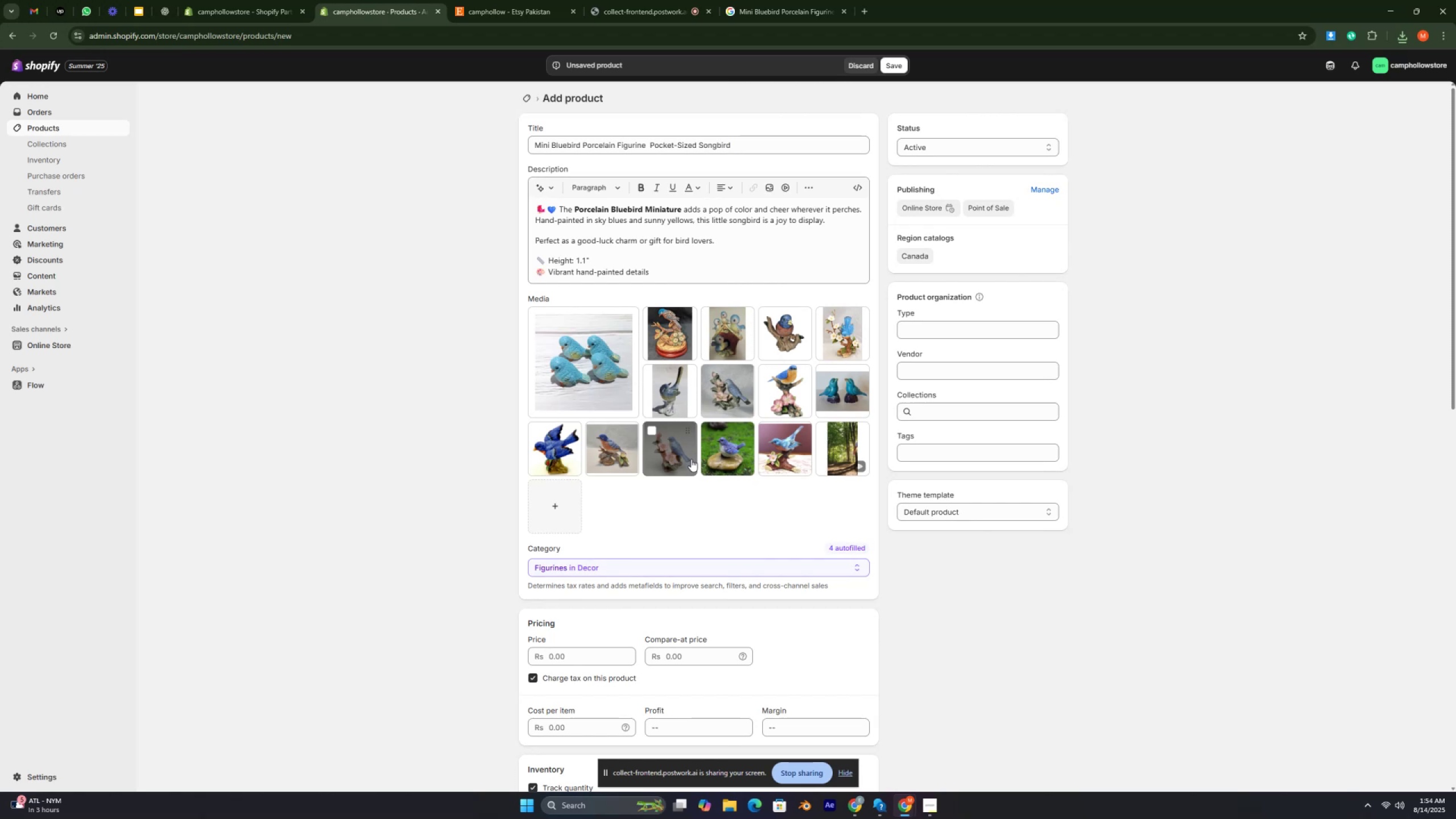 
key(Control+ControlLeft)
 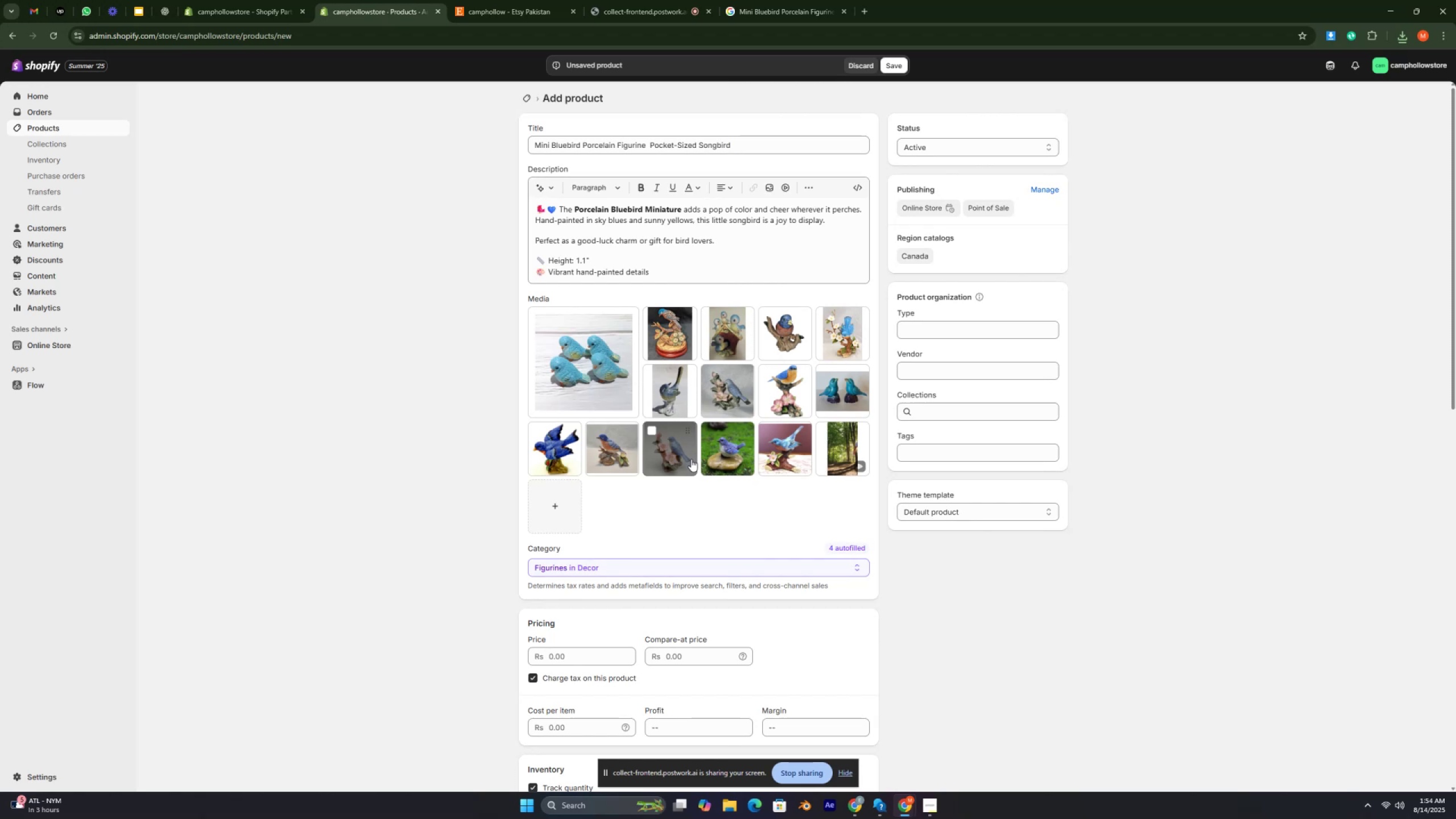 
key(Control+ControlLeft)
 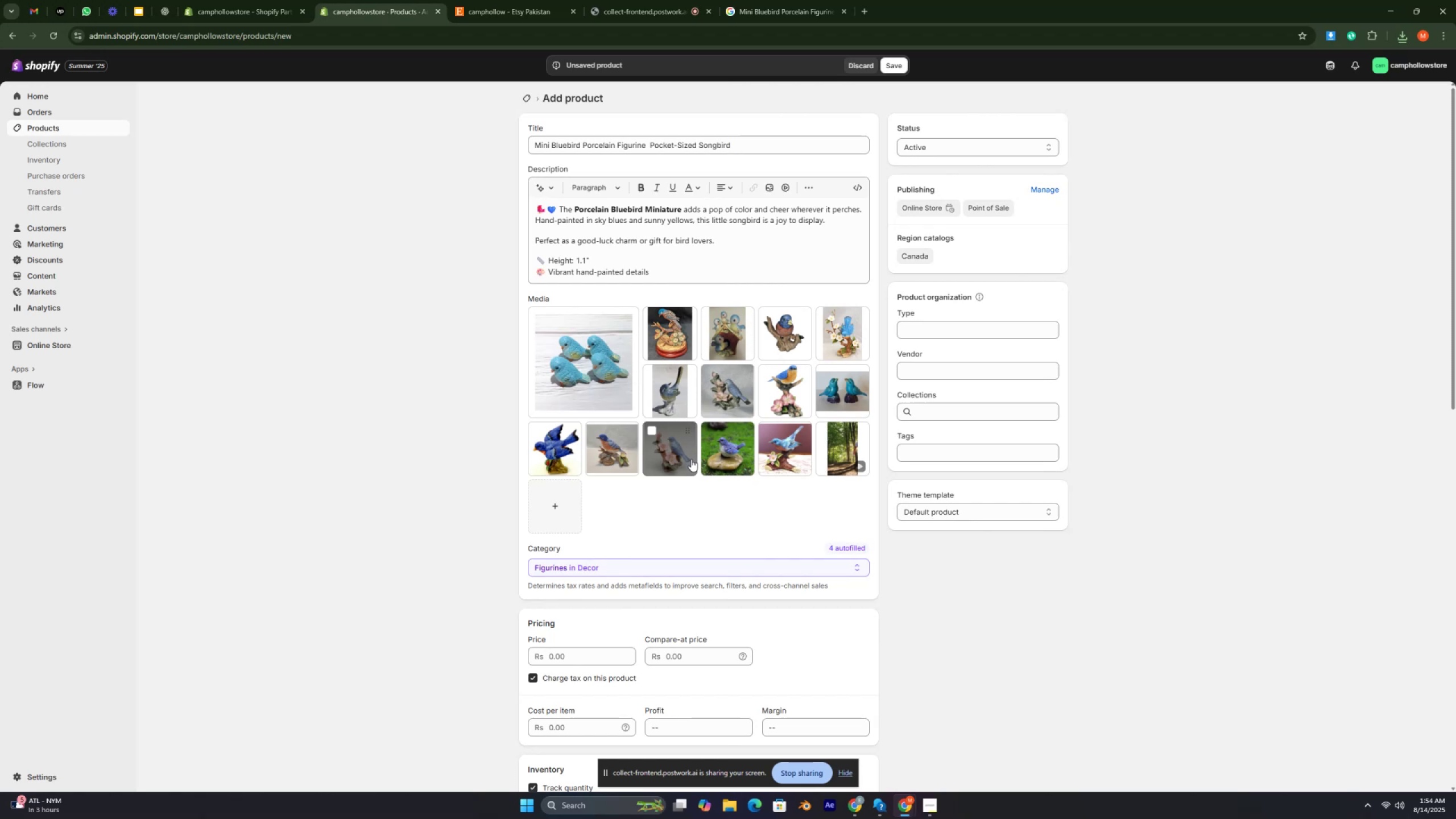 
key(Control+ControlLeft)
 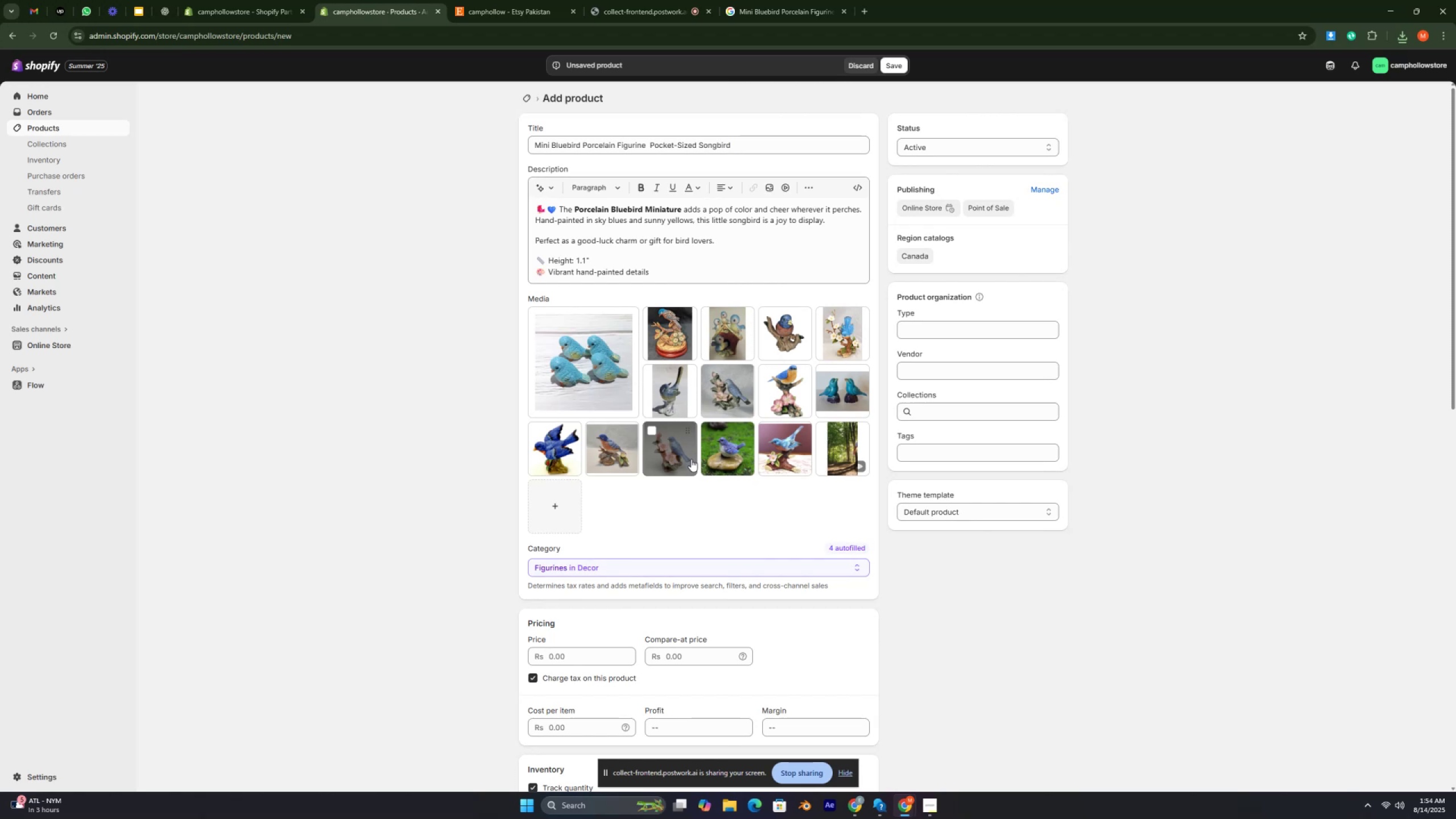 
key(Control+ControlLeft)
 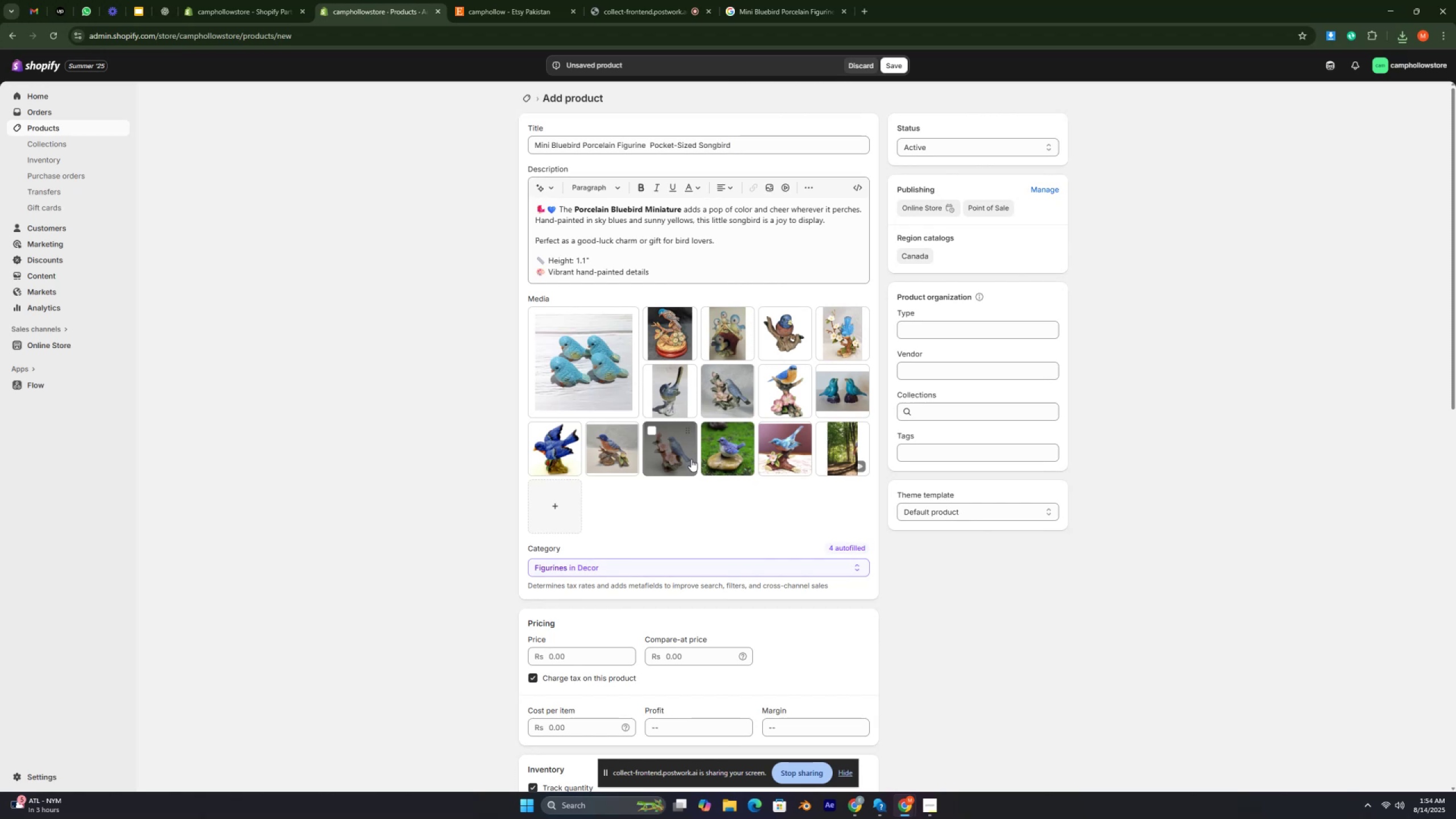 
key(Control+ControlLeft)
 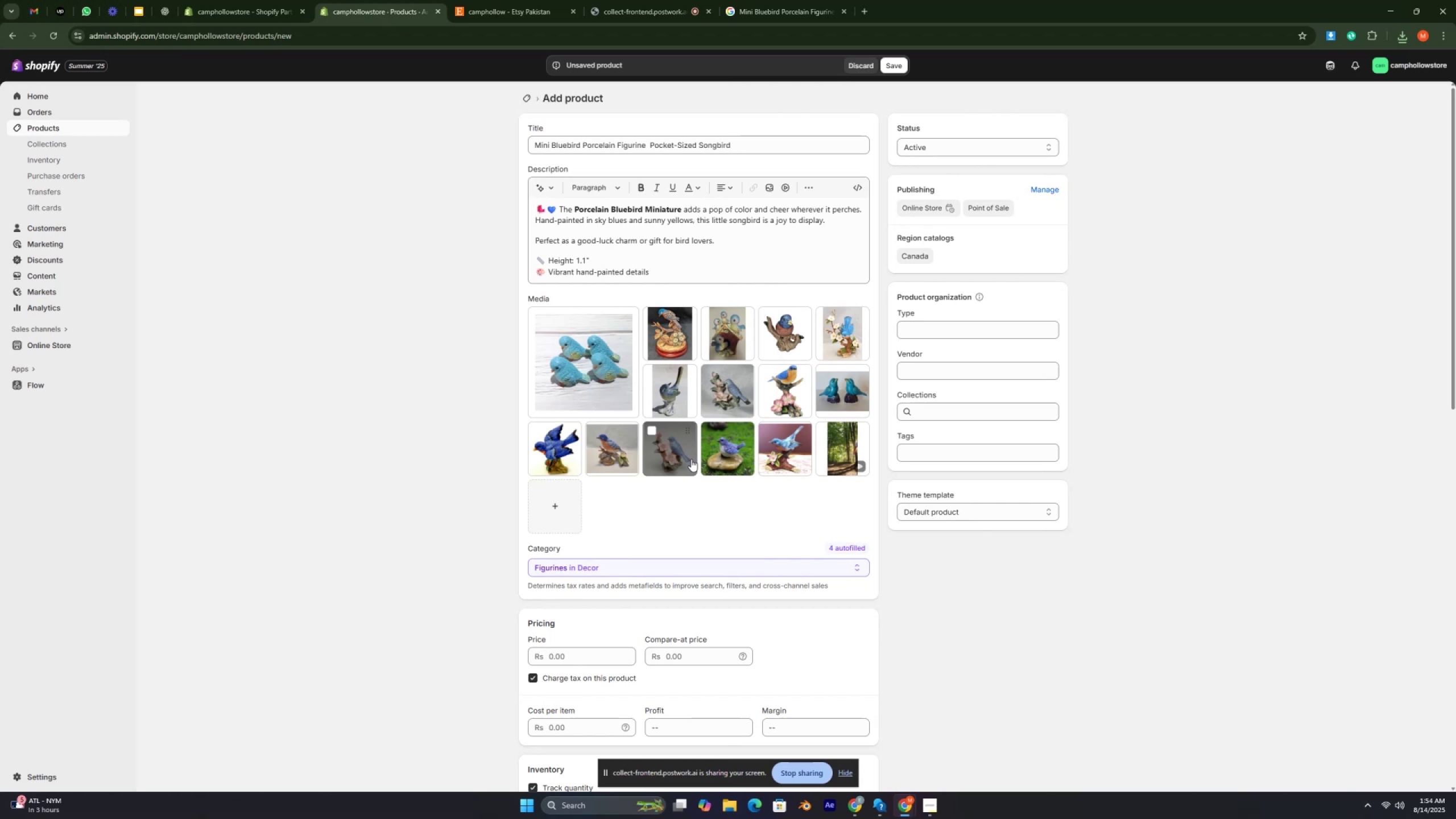 
key(Control+ControlLeft)
 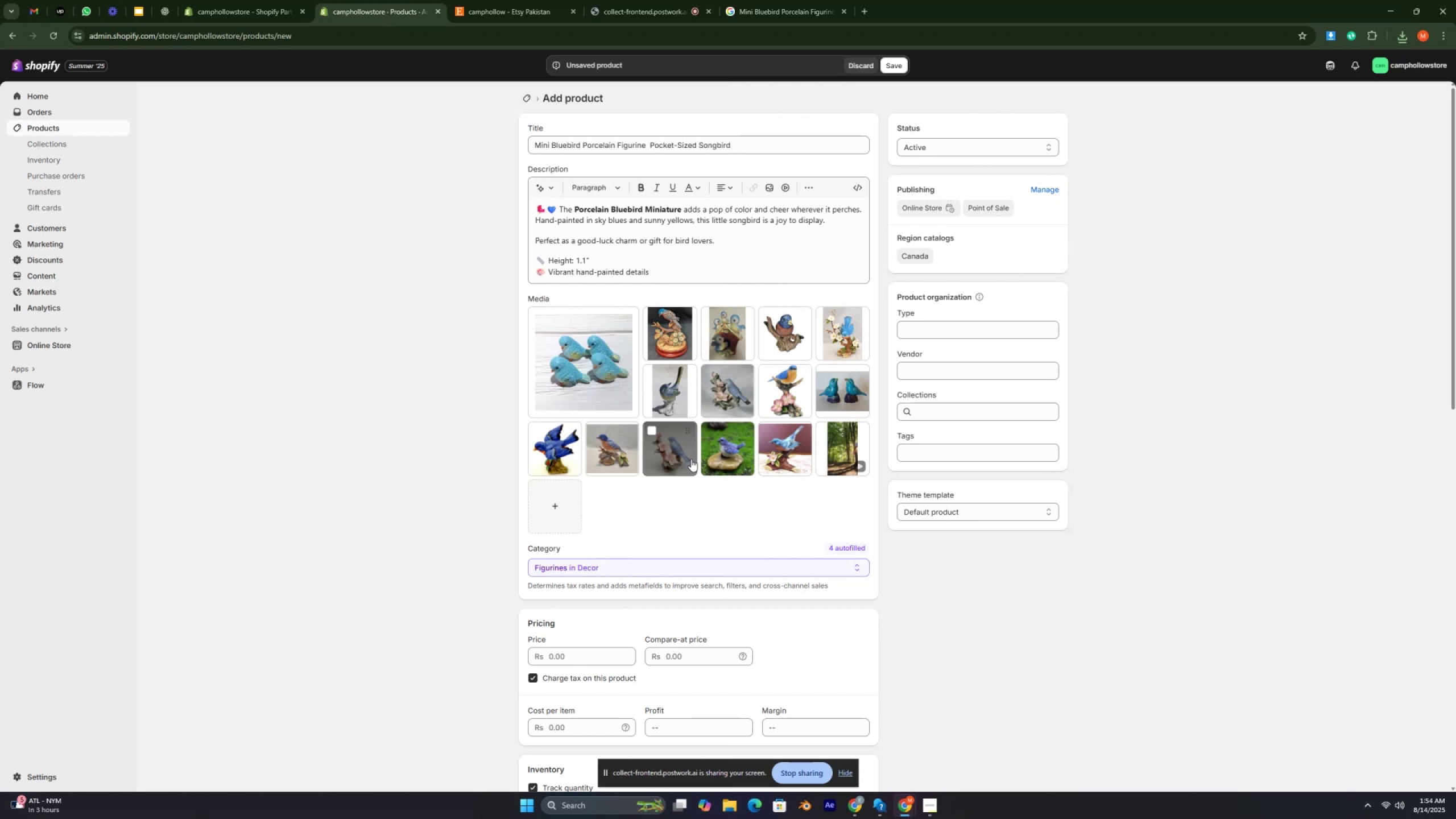 
key(Control+ControlLeft)
 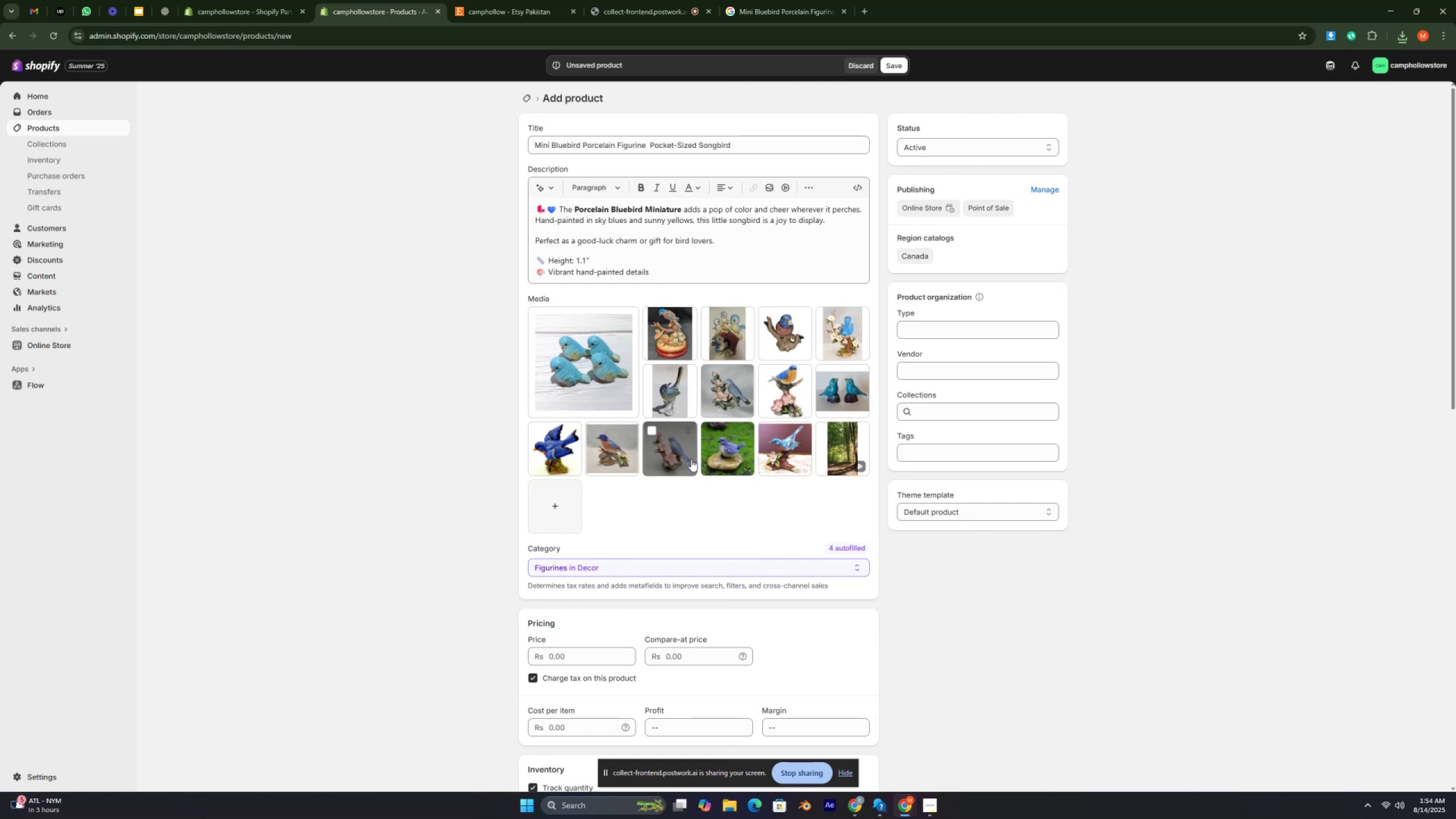 
key(Control+ControlLeft)
 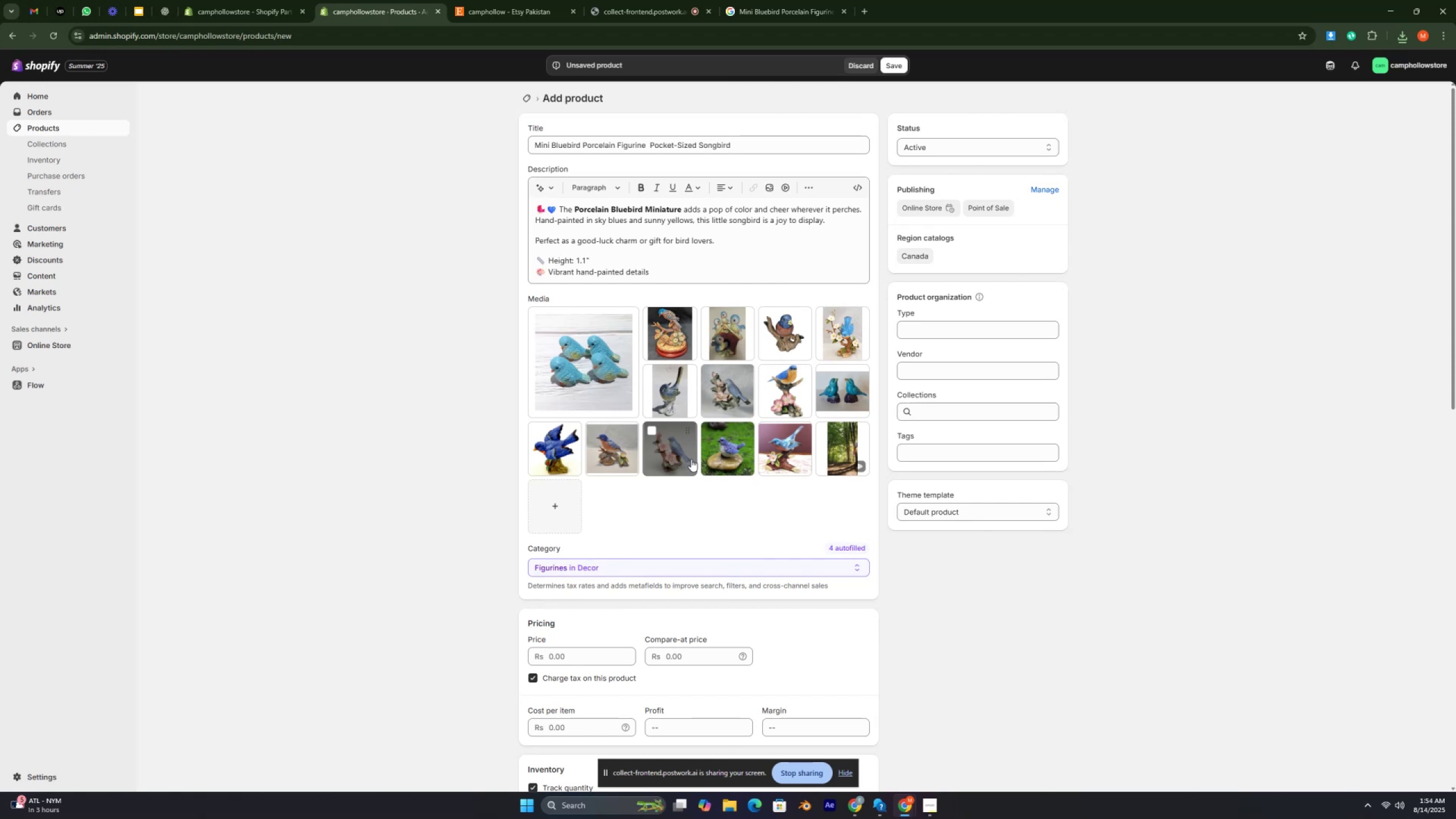 
key(Control+ControlLeft)
 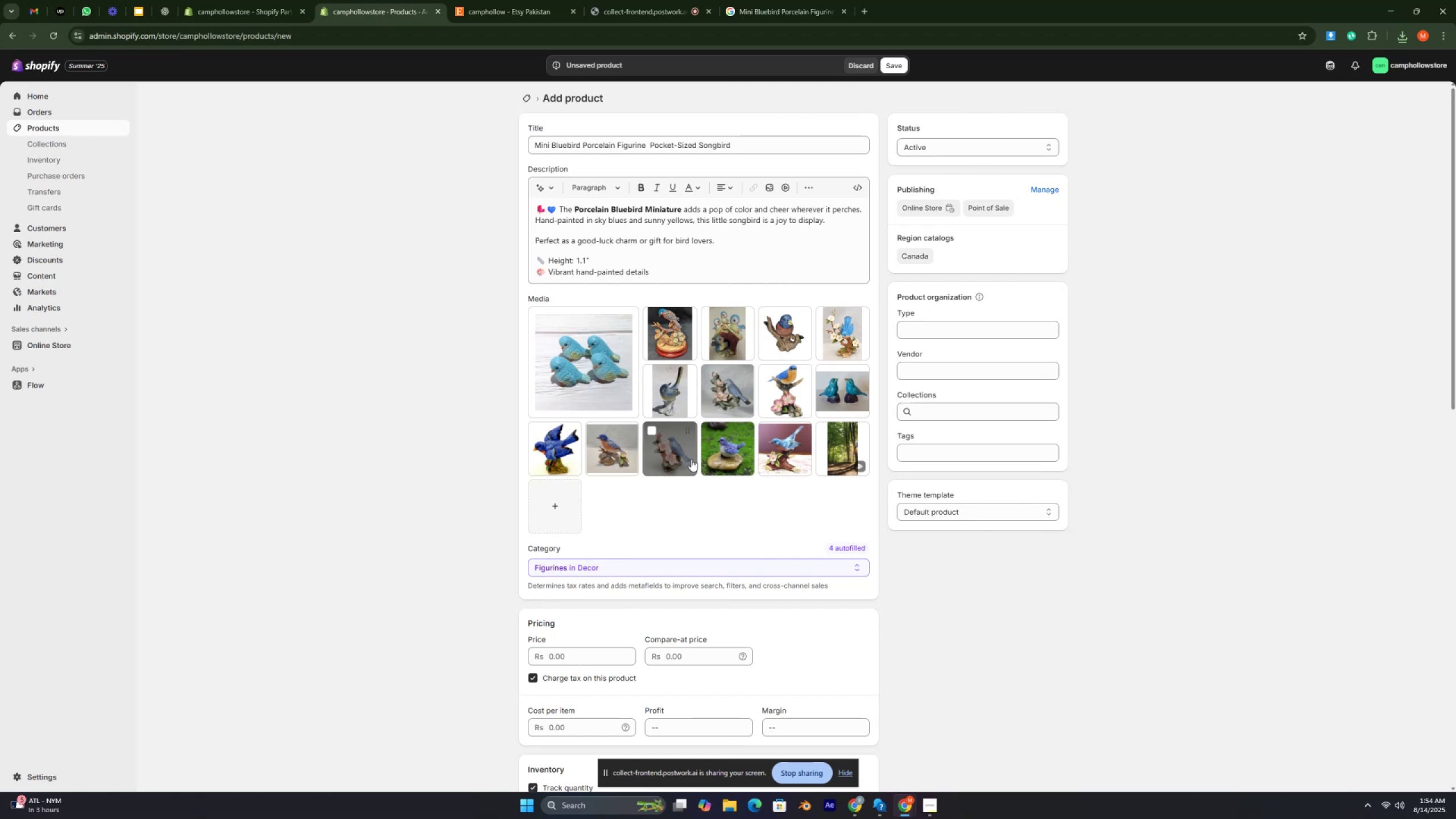 
key(Control+ControlLeft)
 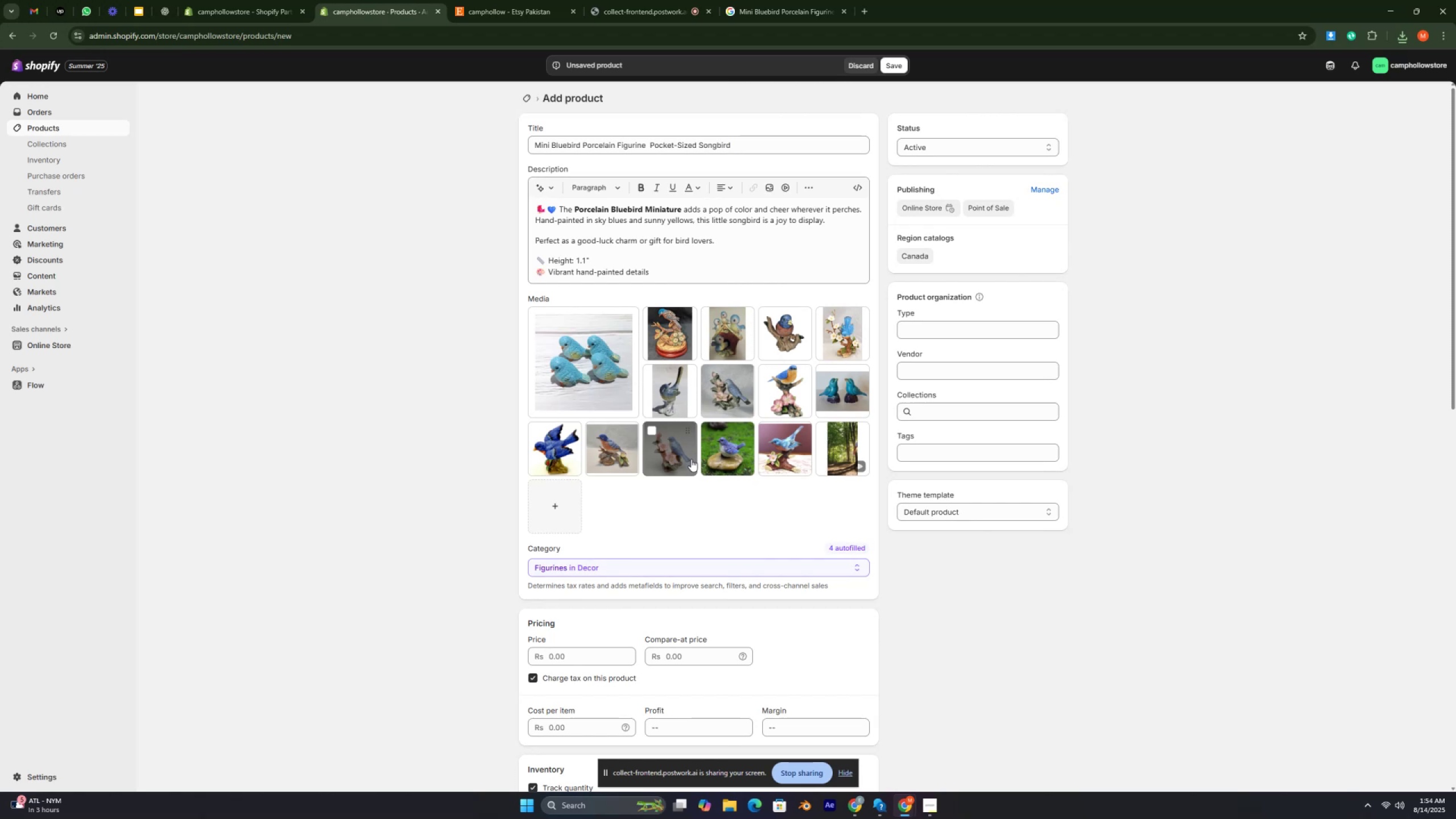 
key(Control+ControlLeft)
 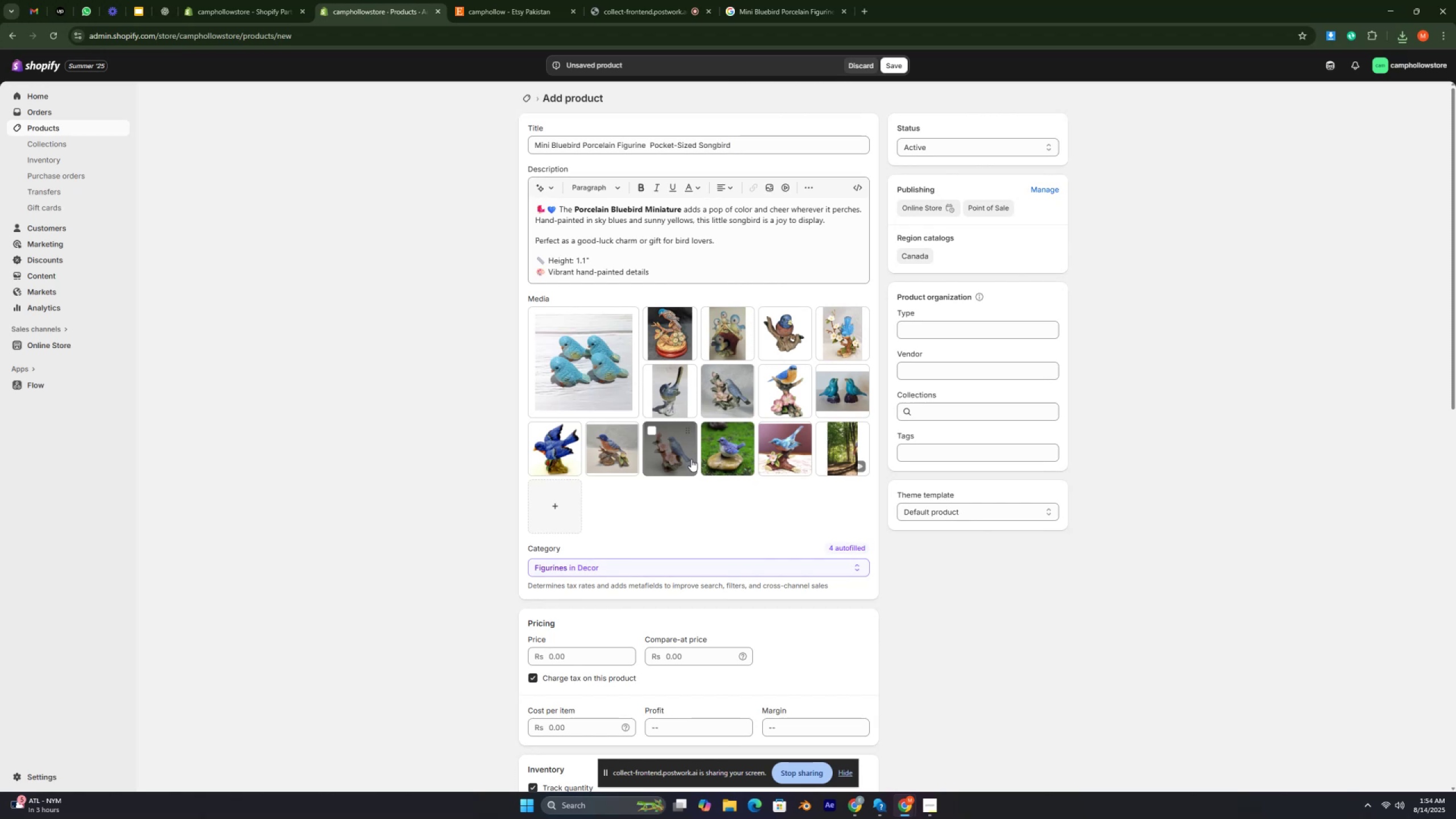 
key(Control+ControlLeft)
 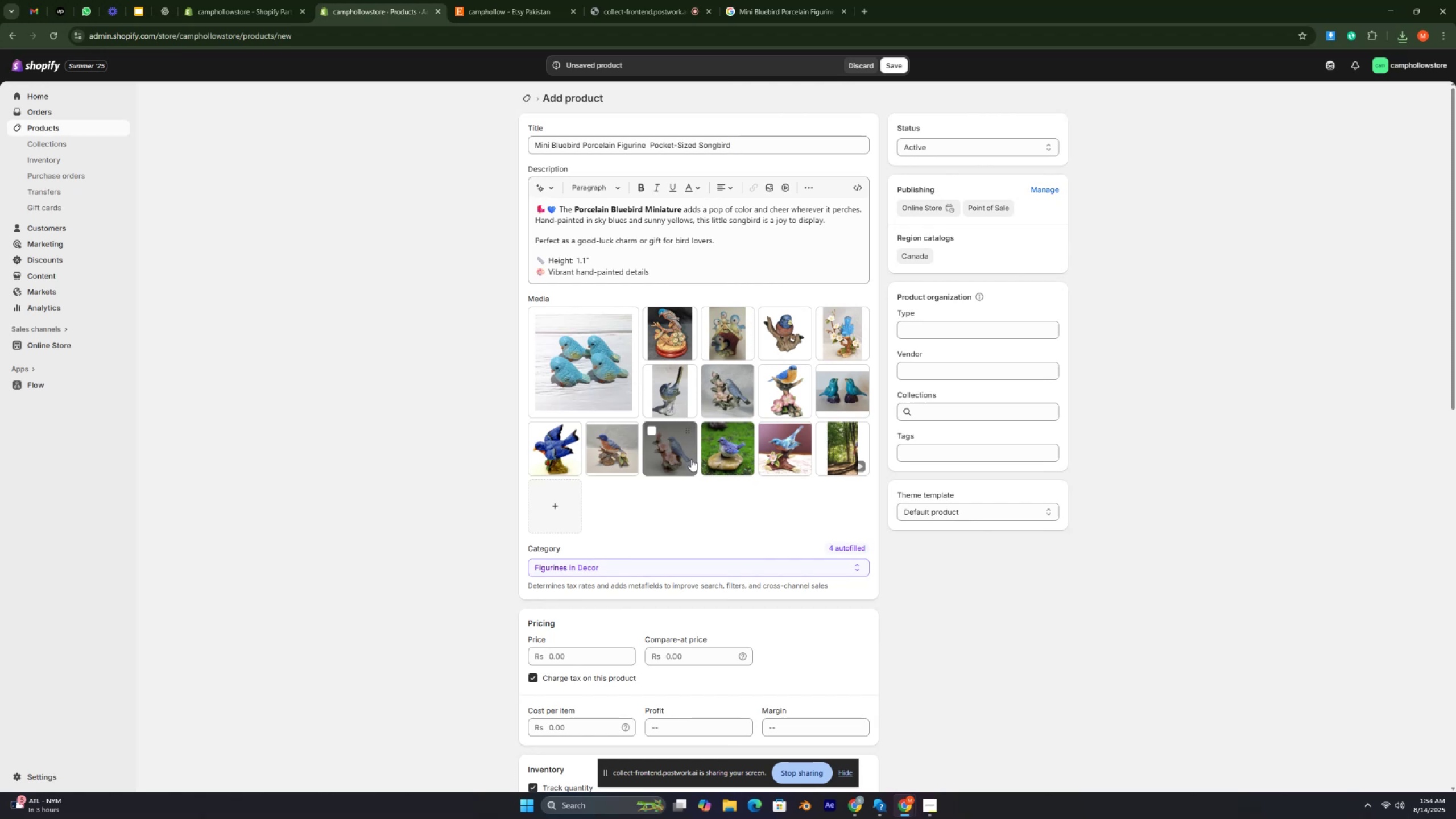 
key(Control+ControlLeft)
 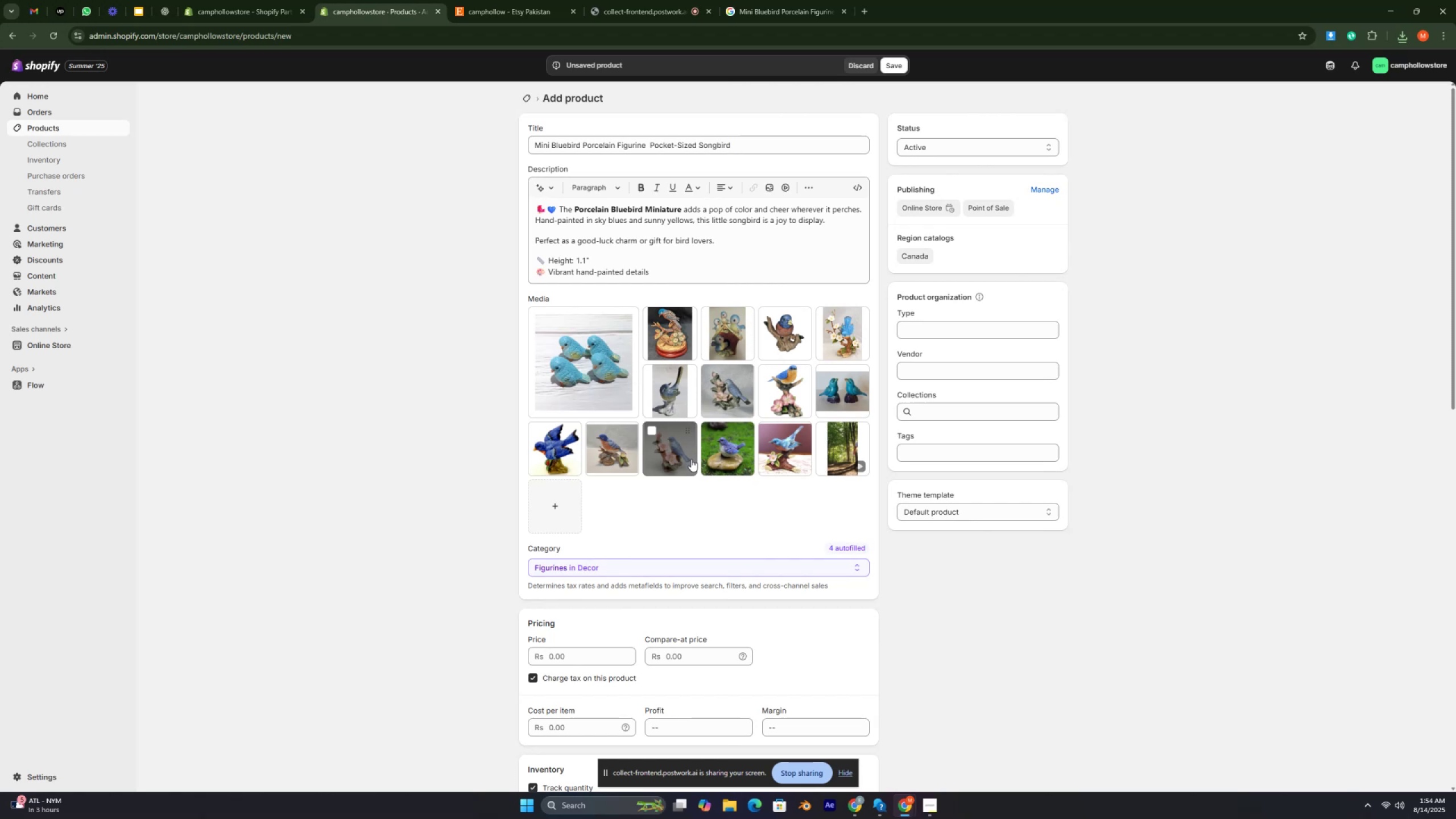 
key(Control+ControlLeft)
 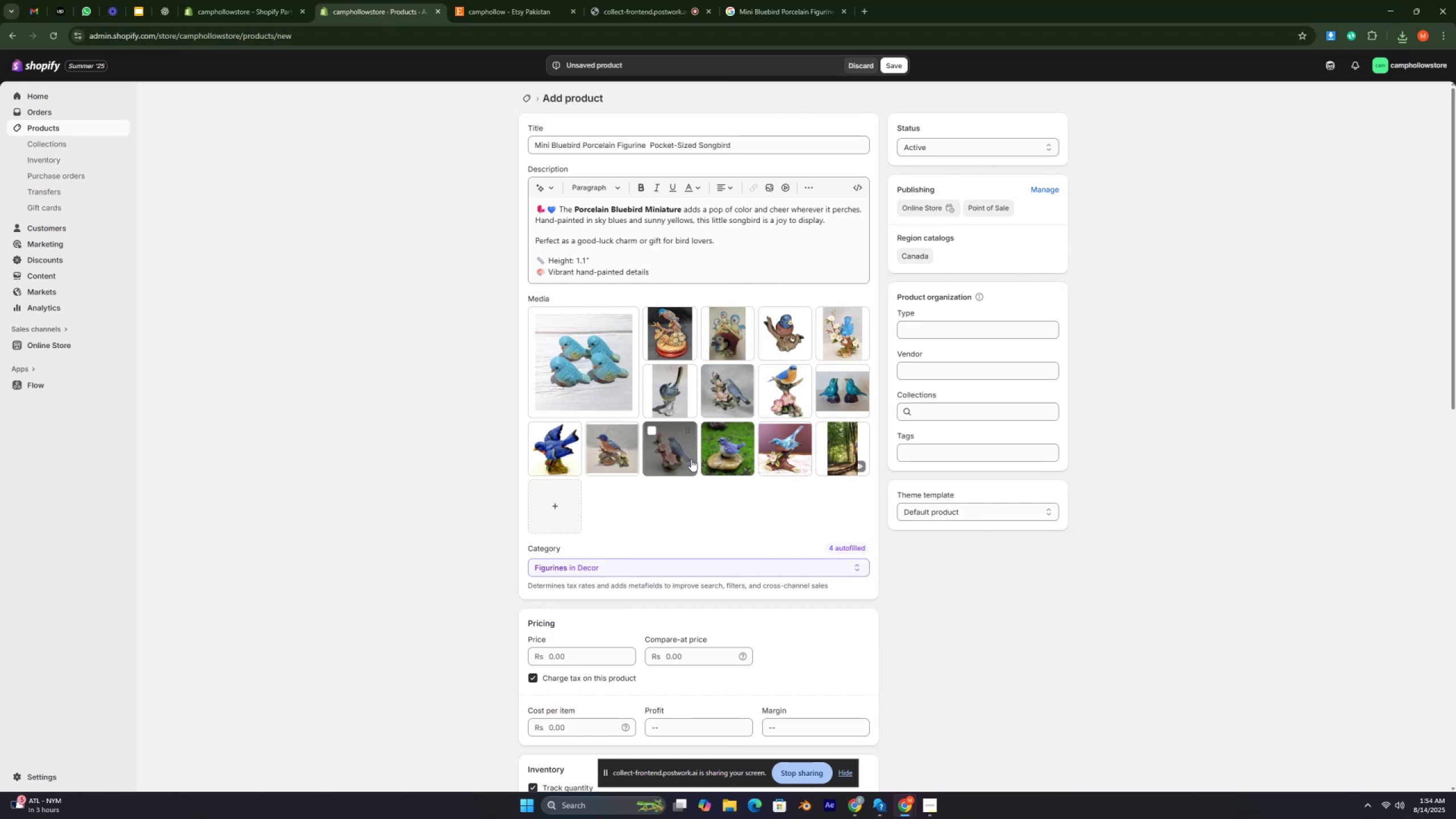 
key(Control+ControlLeft)
 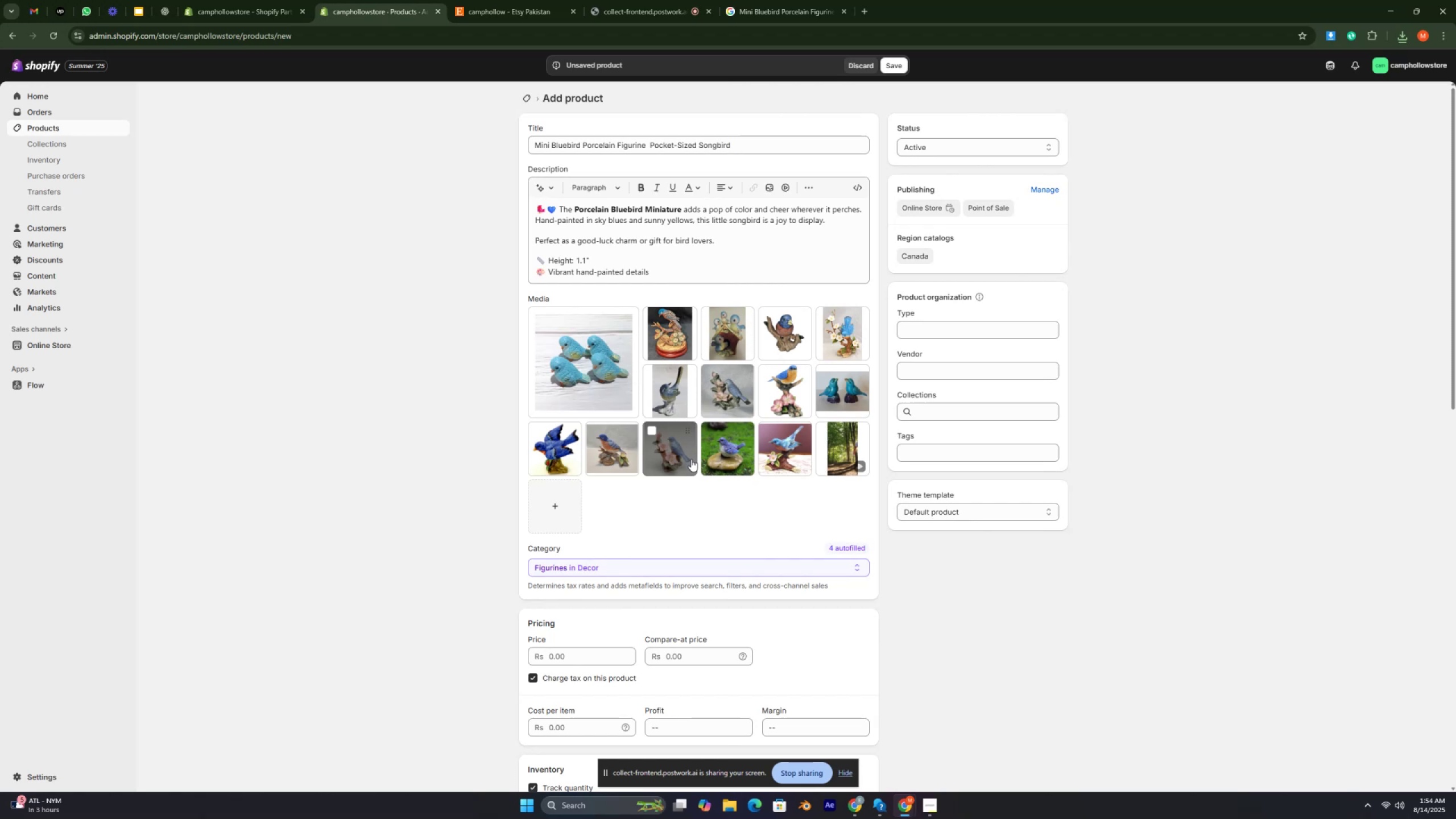 
key(Control+ControlLeft)
 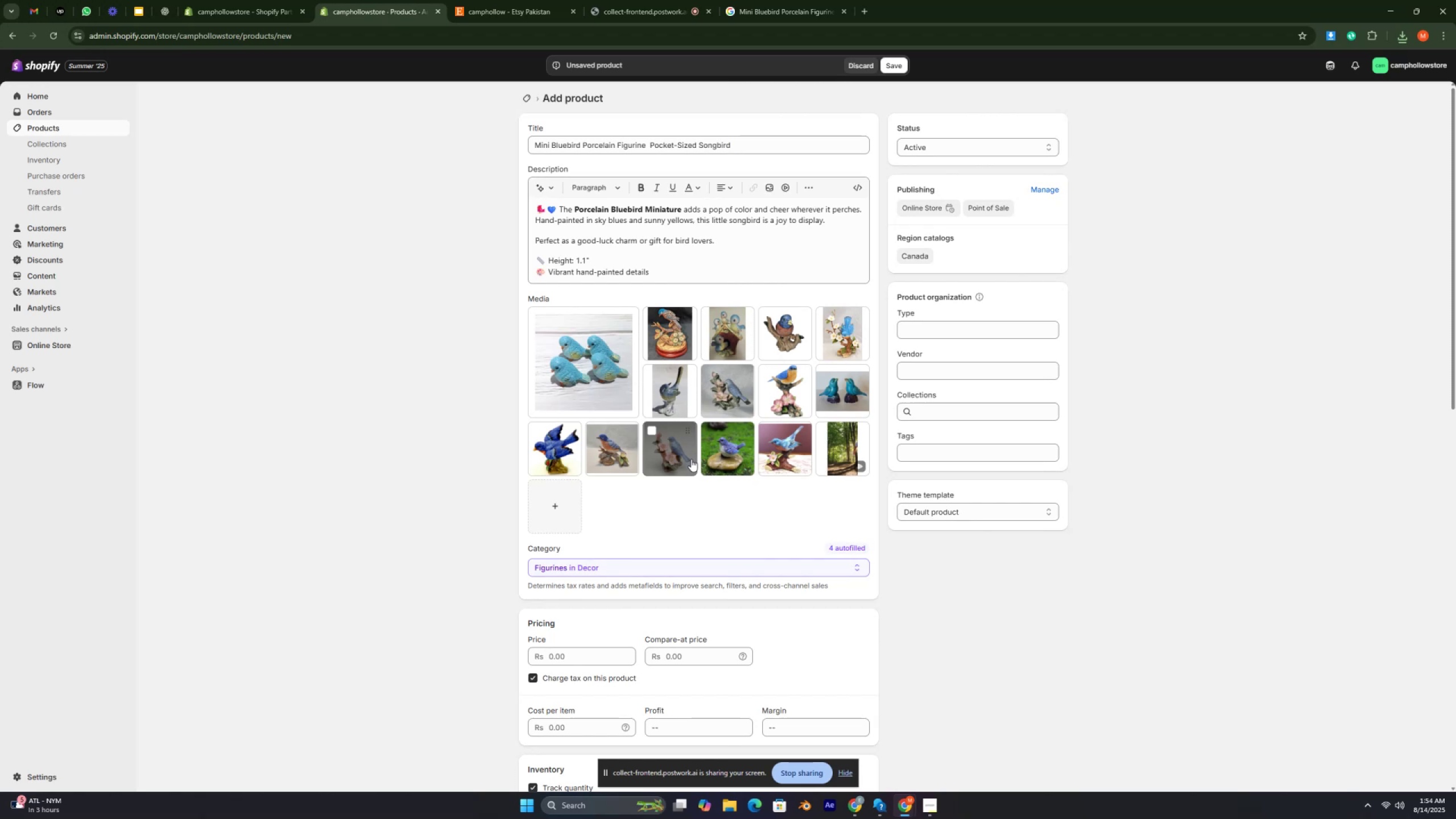 
key(Control+ControlLeft)
 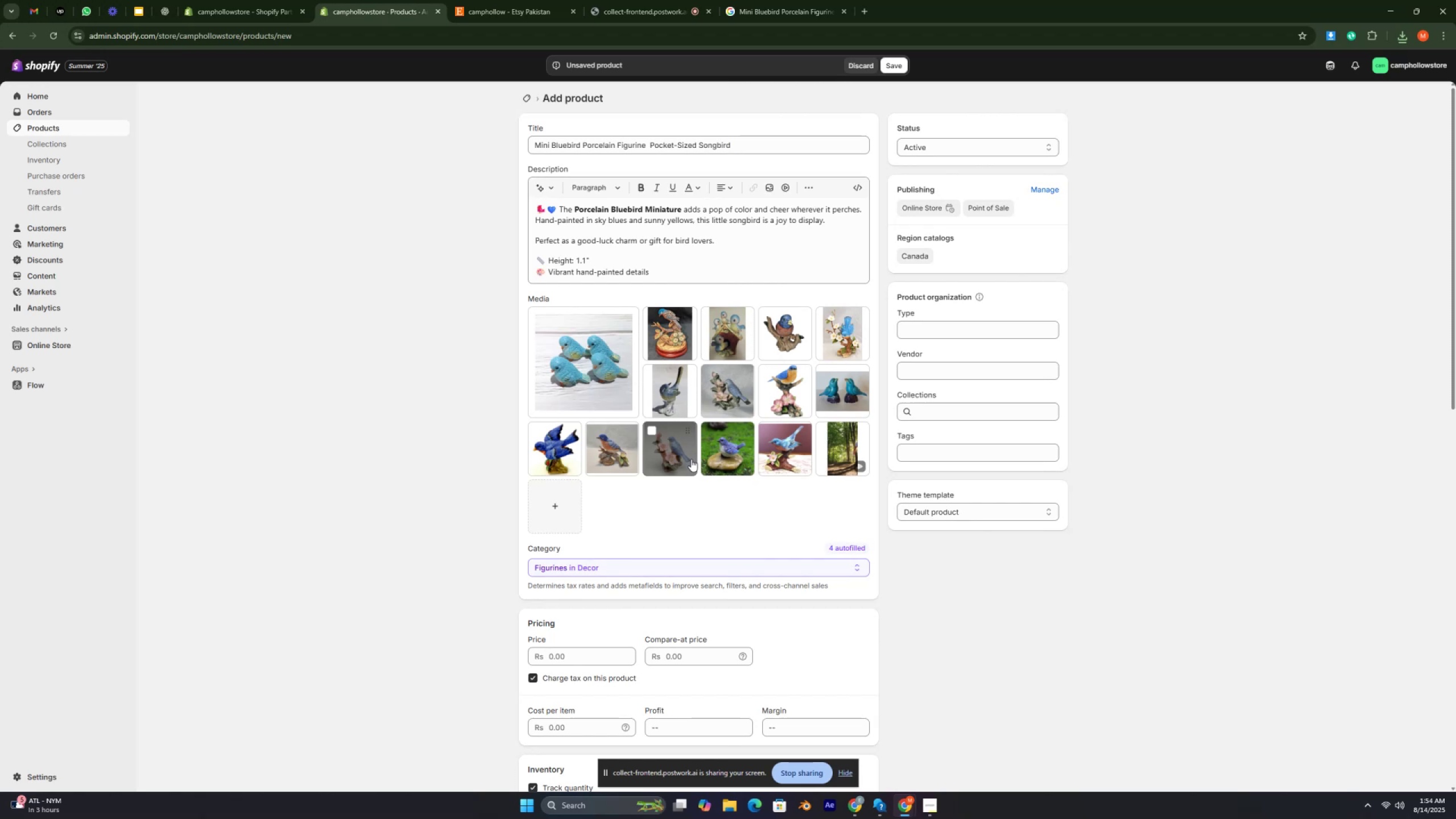 
key(Control+ControlLeft)
 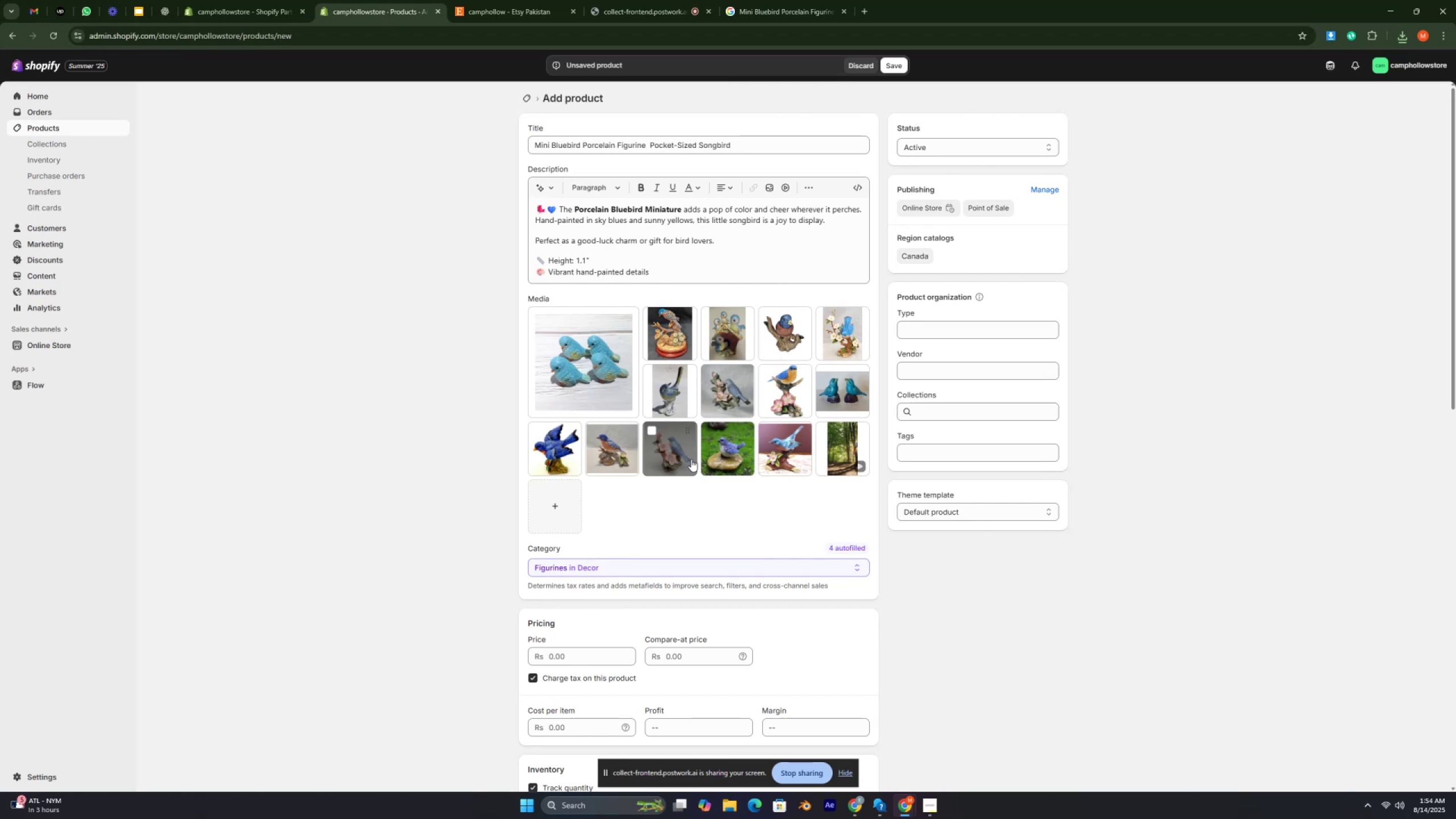 
key(Control+ControlLeft)
 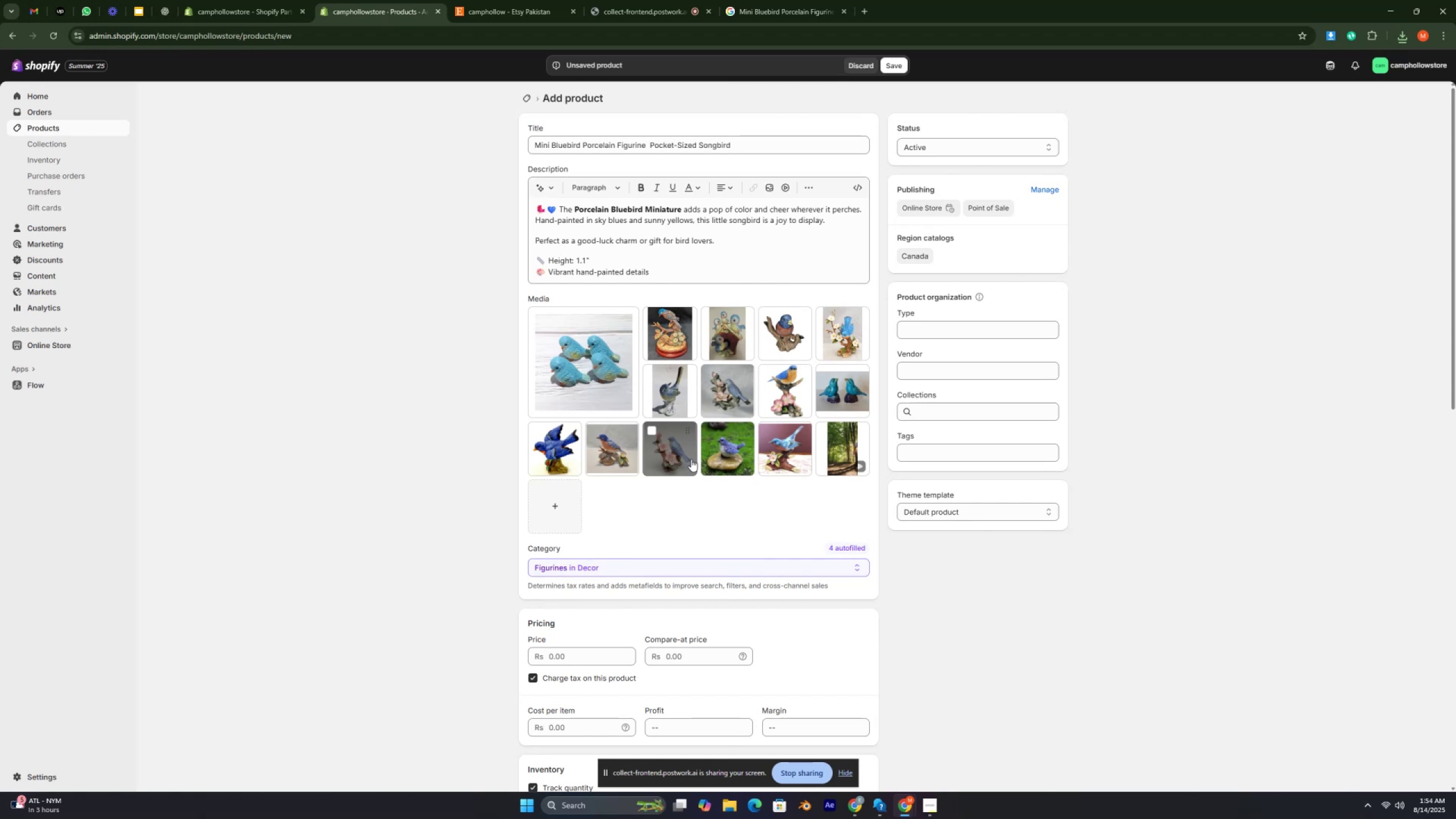 
key(Control+ControlLeft)
 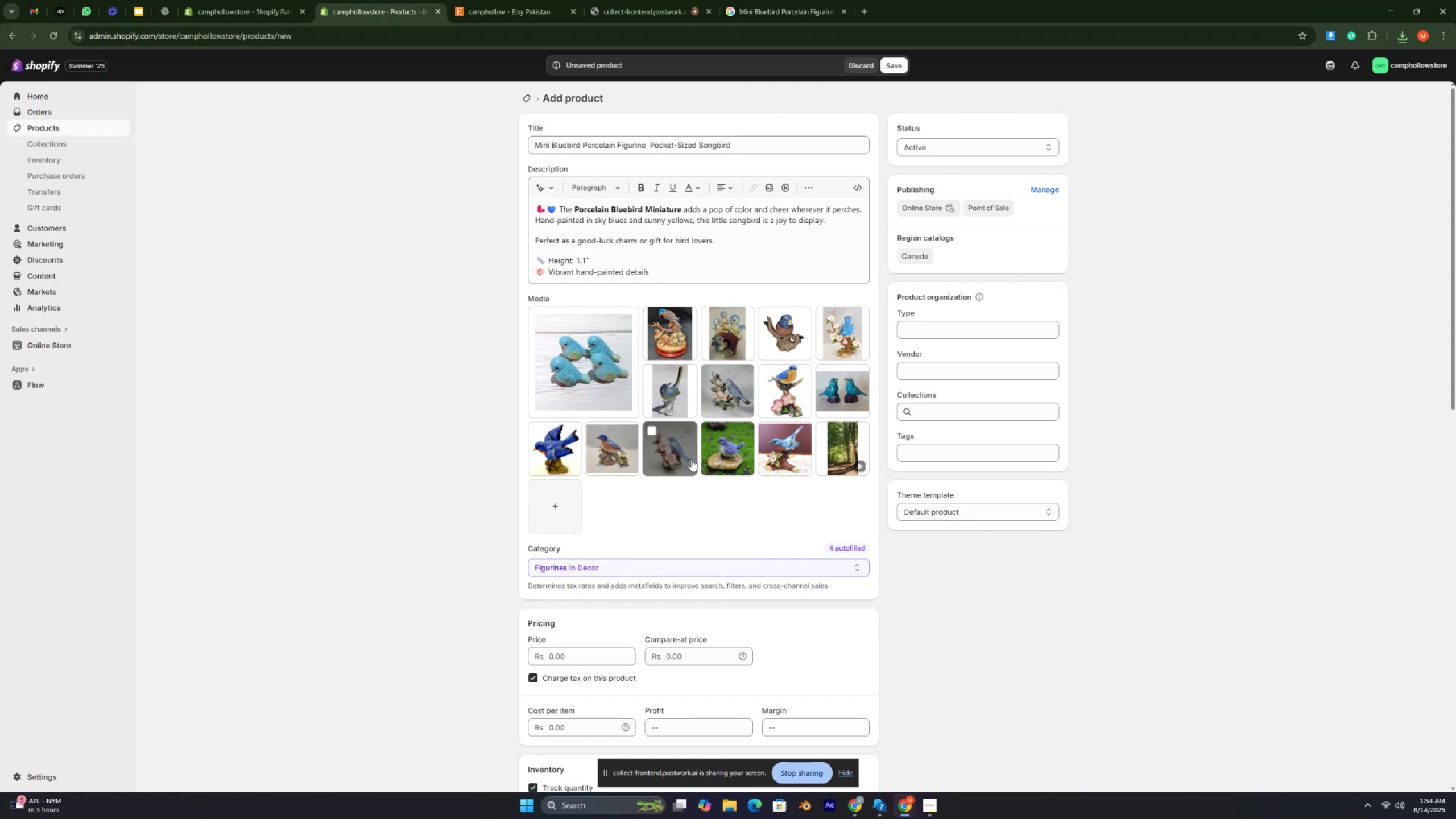 
key(Control+ControlLeft)
 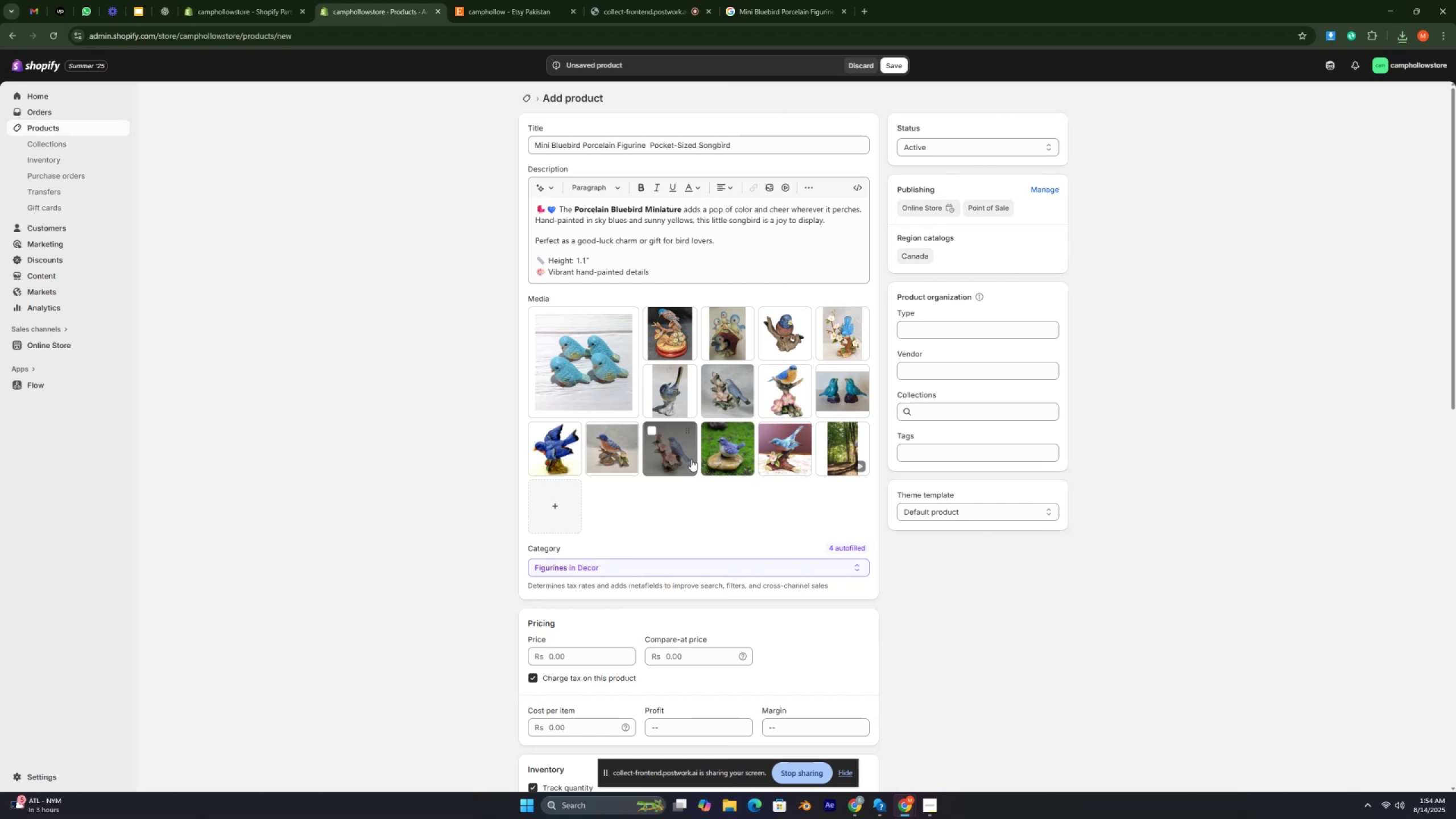 
key(Control+ControlLeft)
 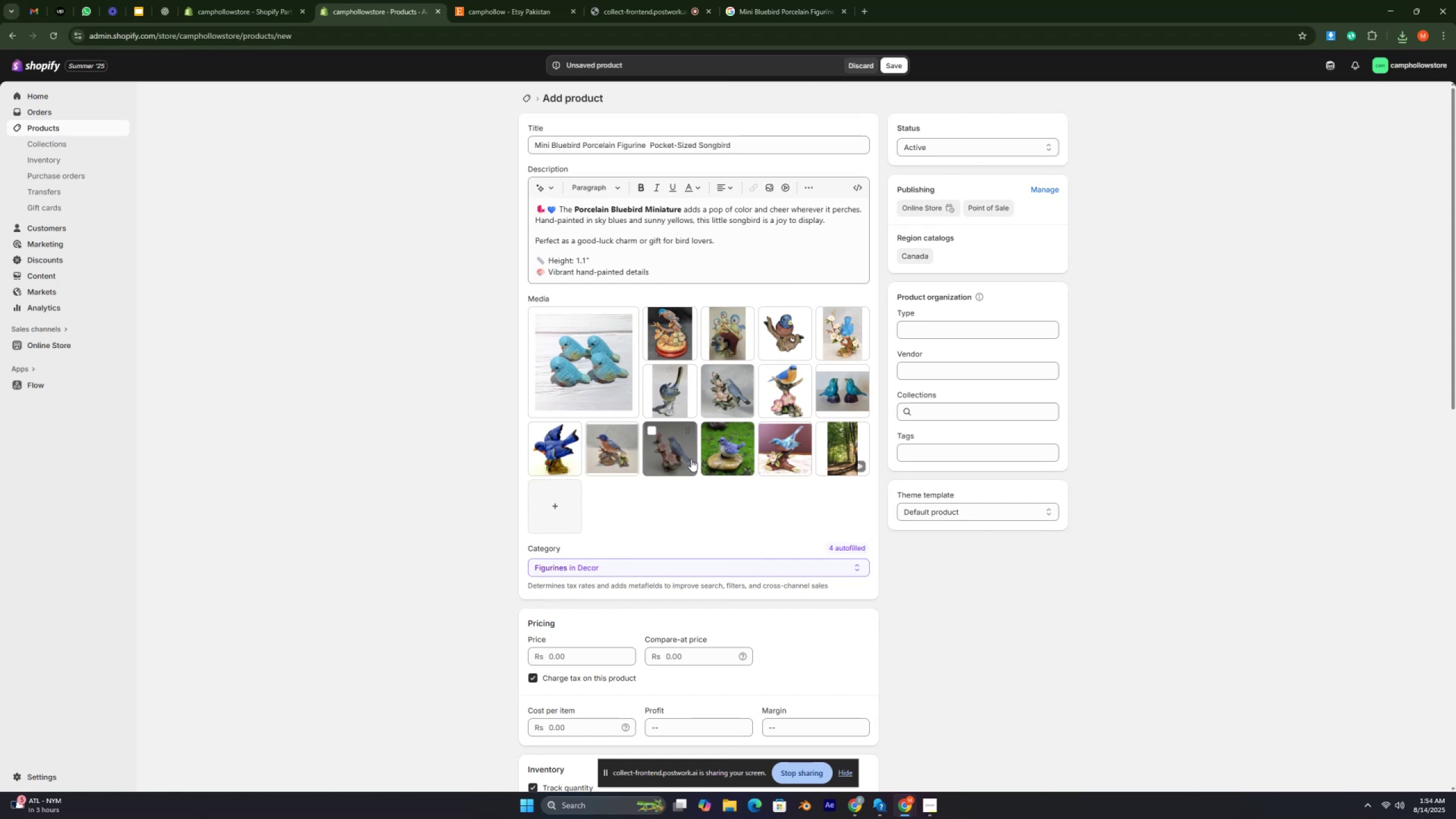 
key(Control+ControlLeft)
 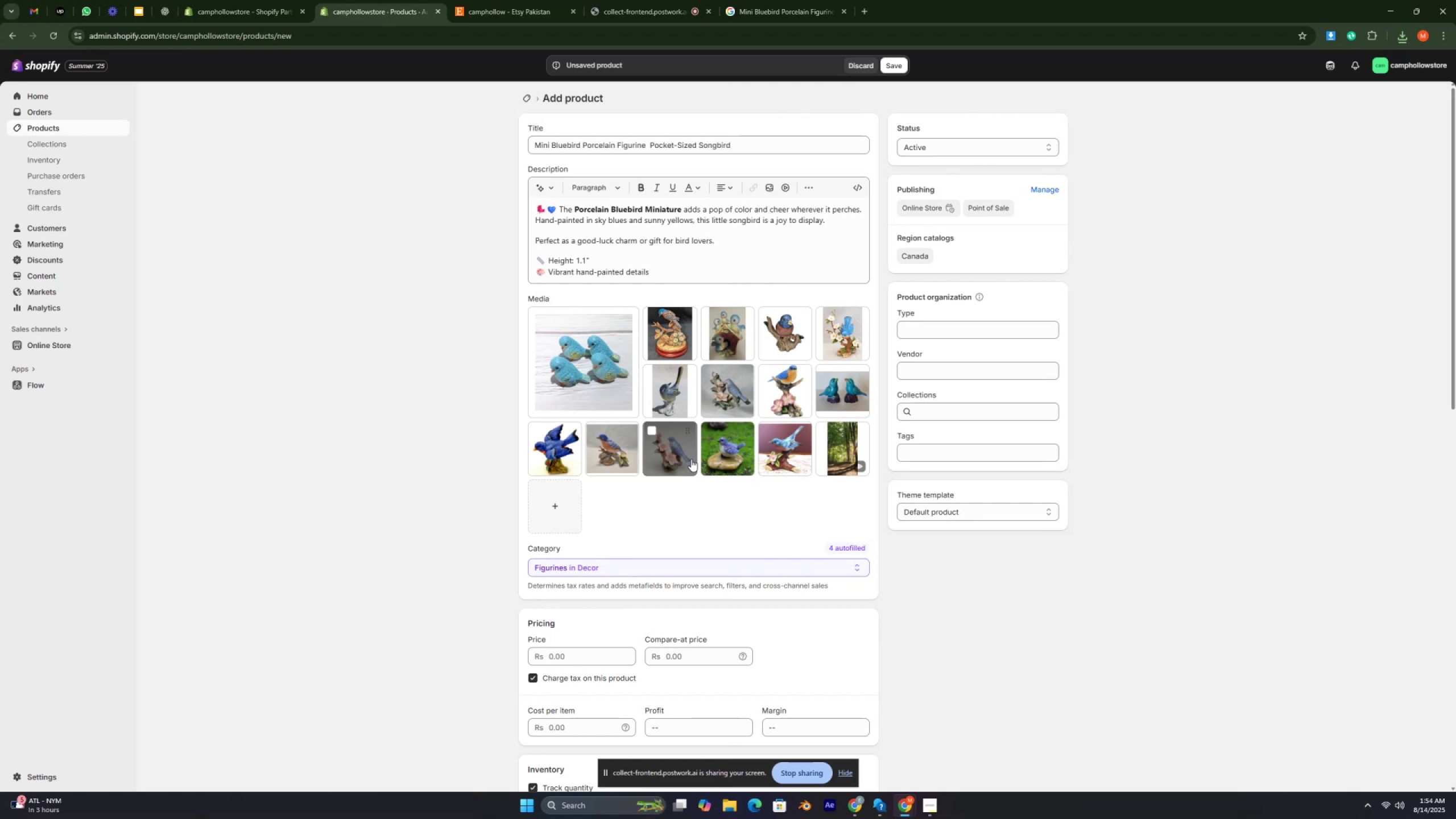 
key(Control+ControlLeft)
 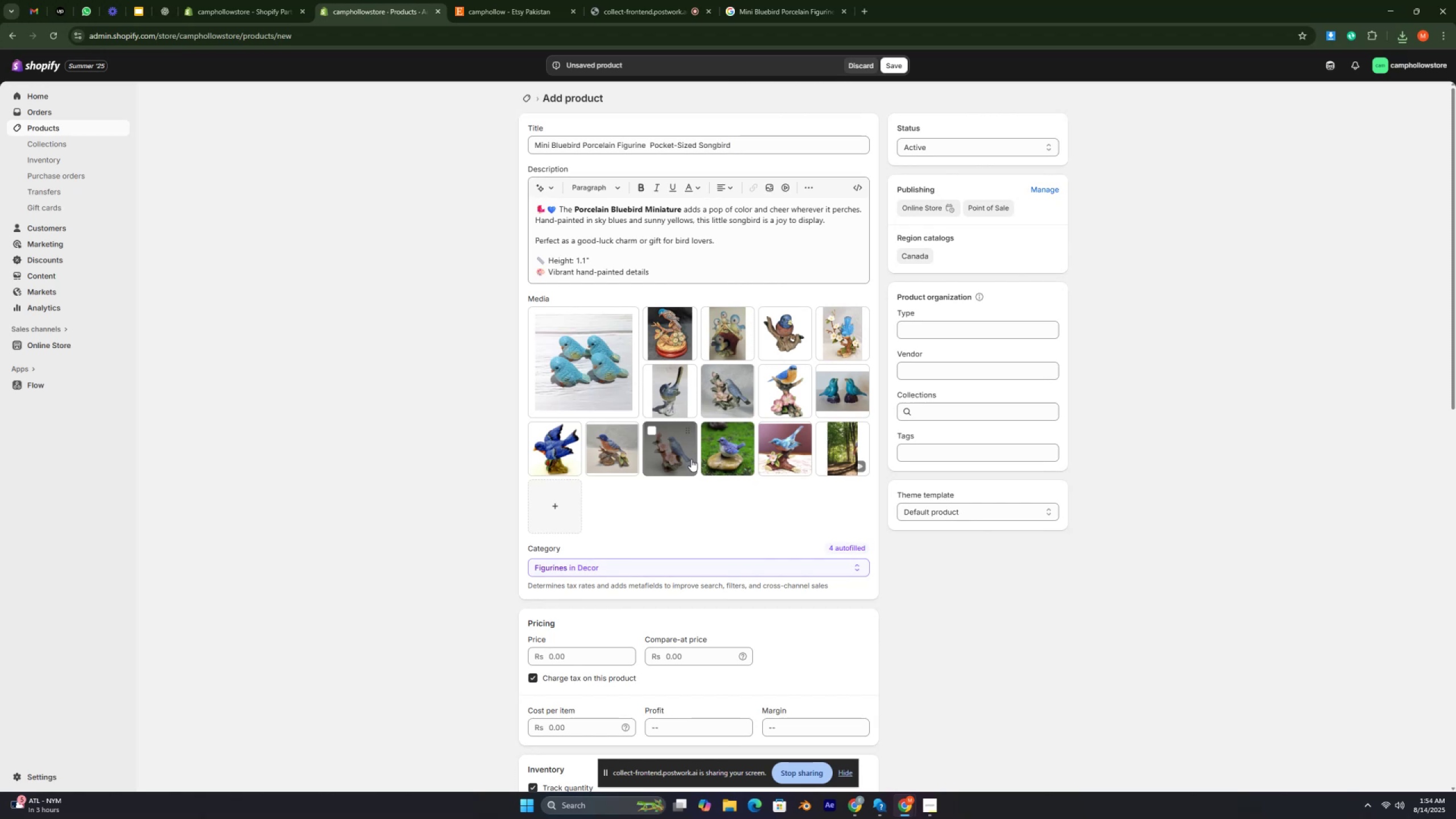 
key(Control+ControlLeft)
 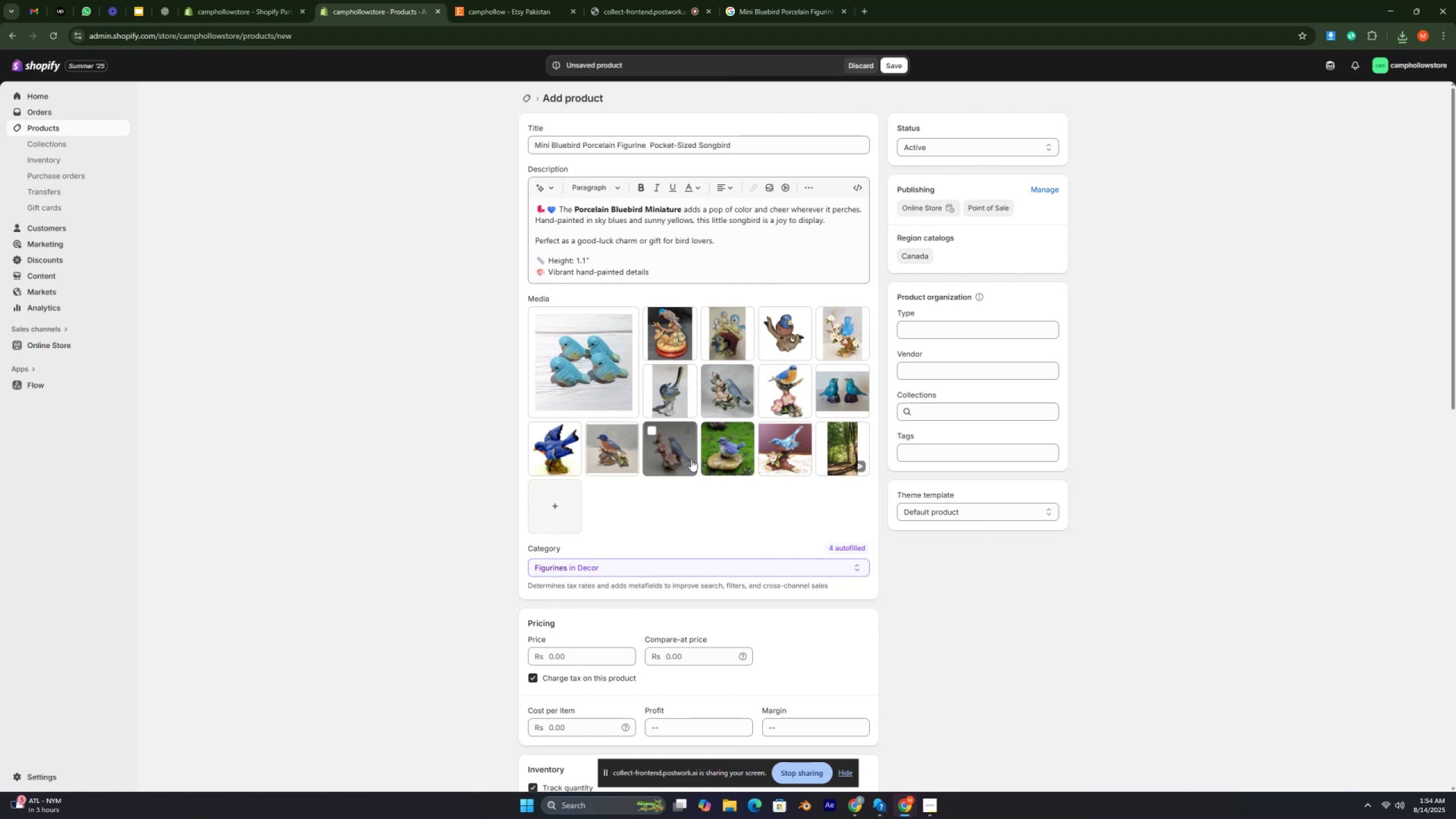 
key(Control+ControlLeft)
 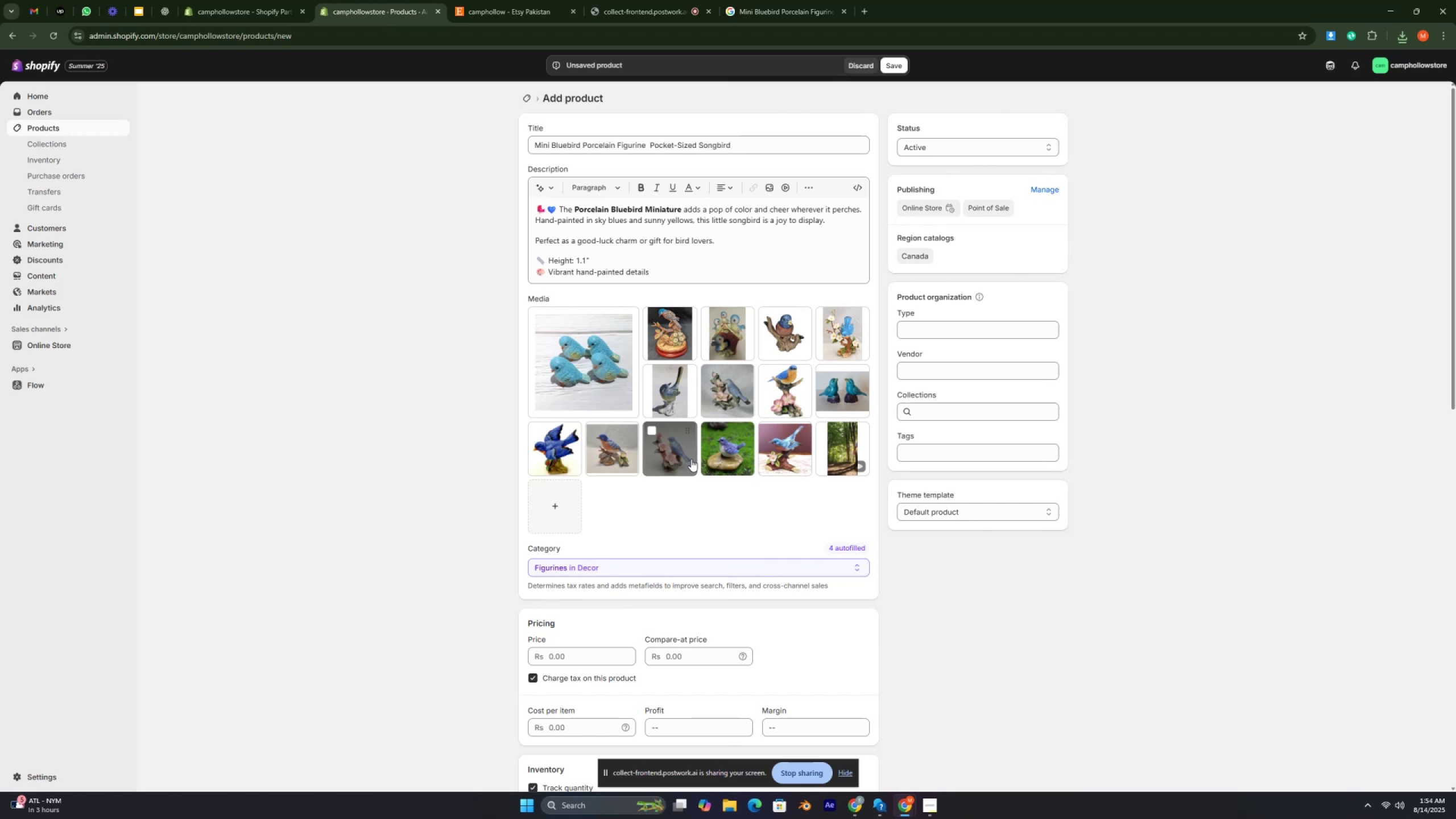 
key(Control+ControlLeft)
 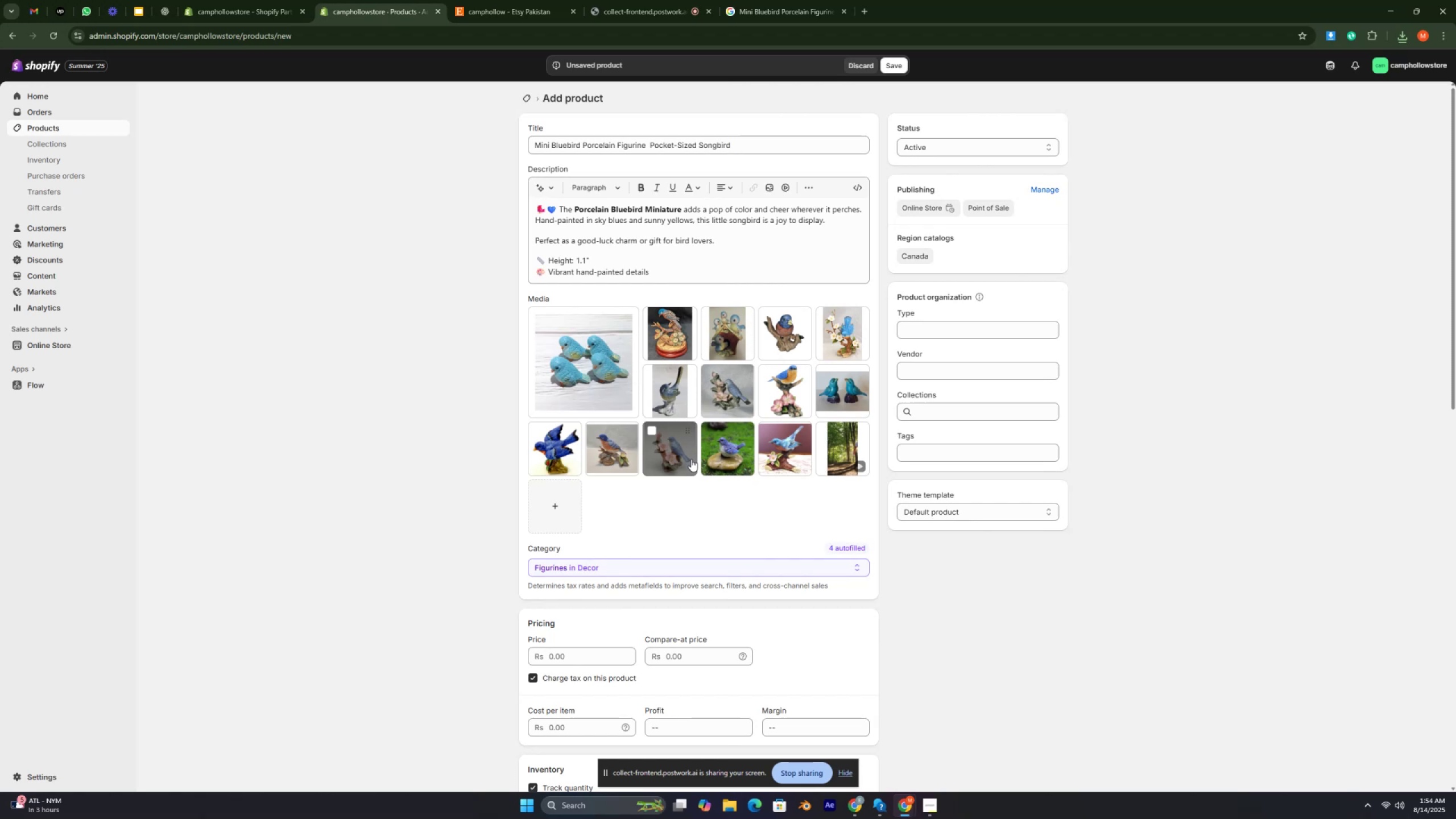 
key(Control+ControlLeft)
 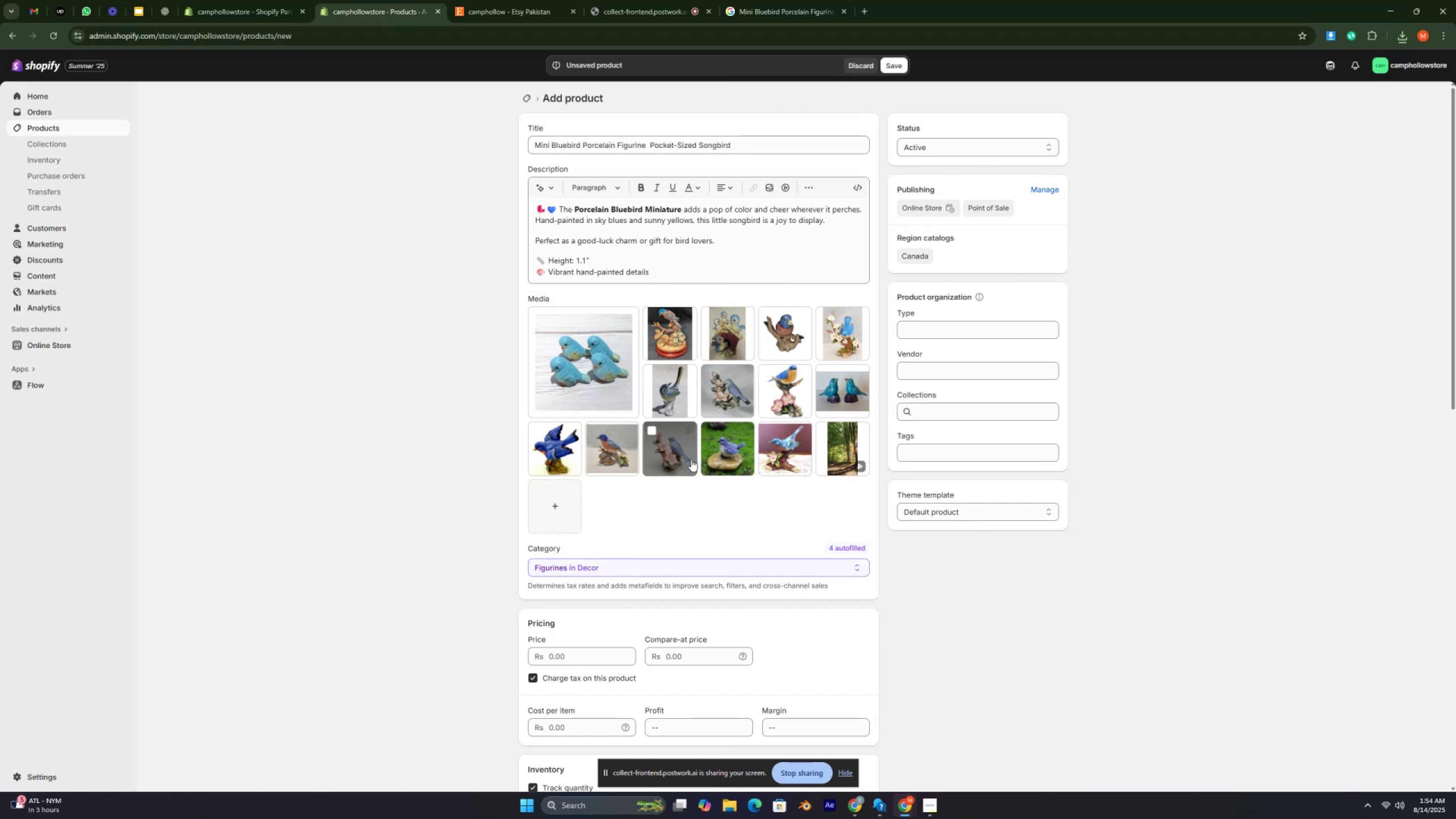 
key(Control+ControlLeft)
 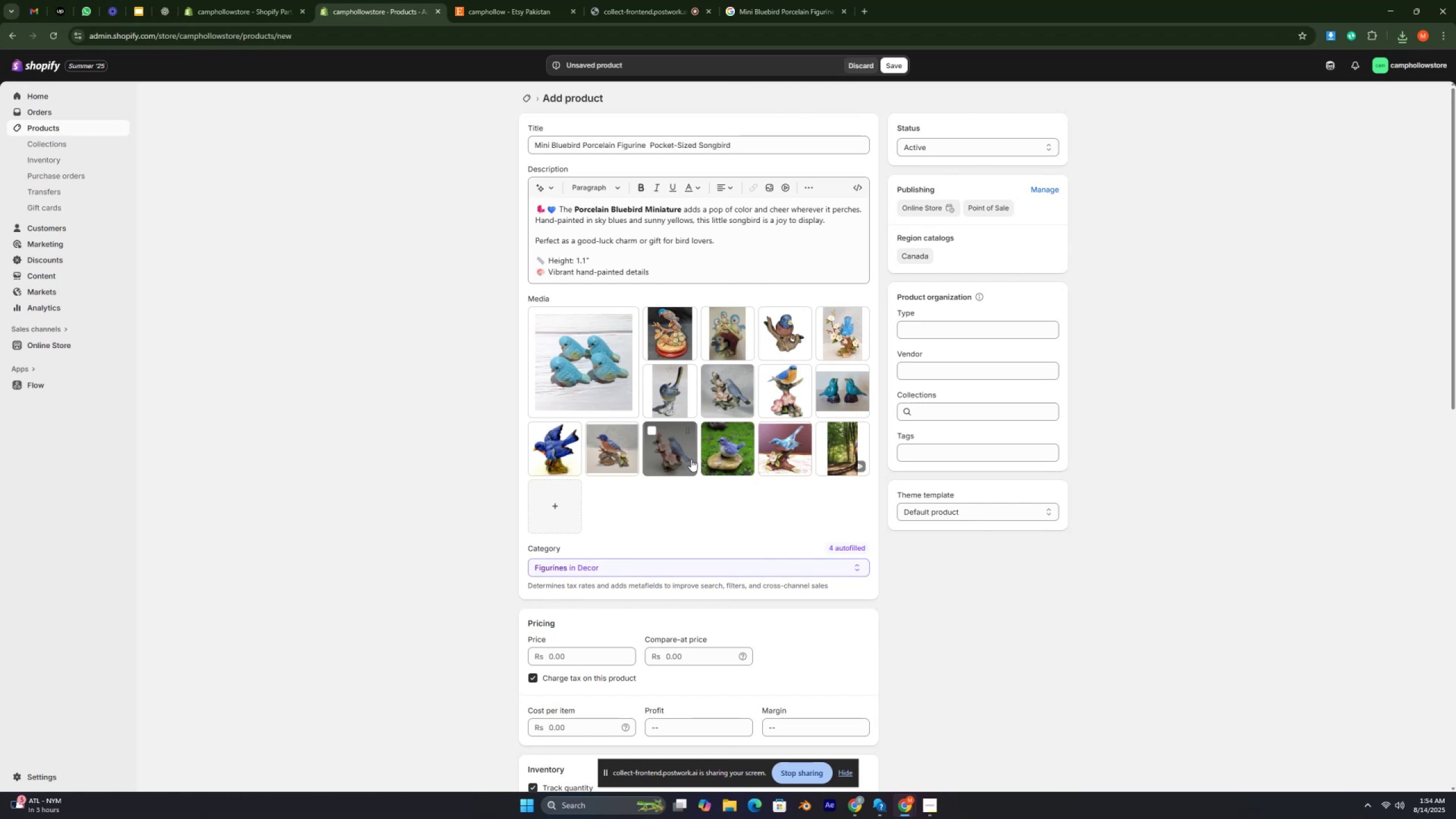 
key(Control+ControlLeft)
 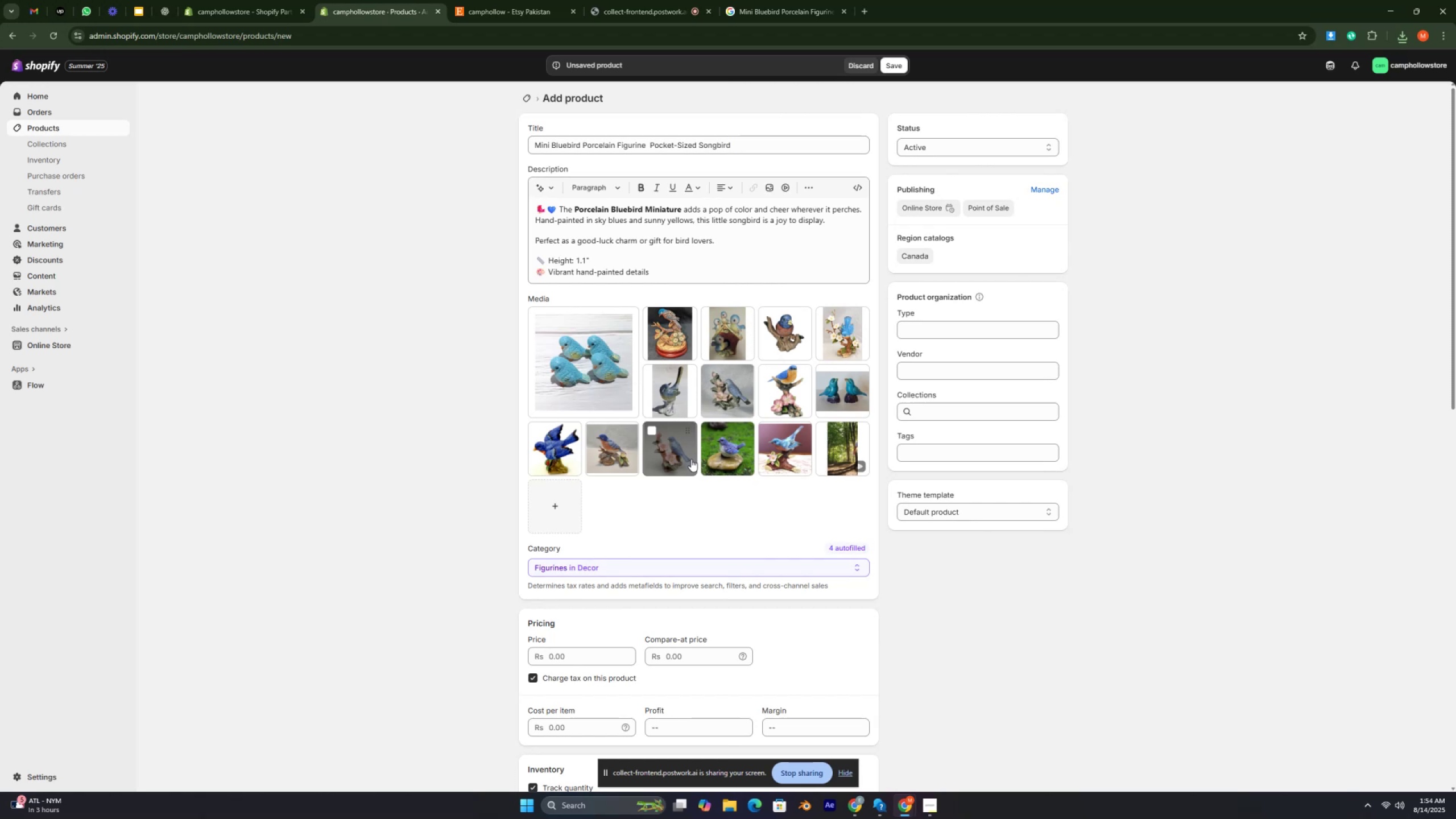 
key(Control+ControlLeft)
 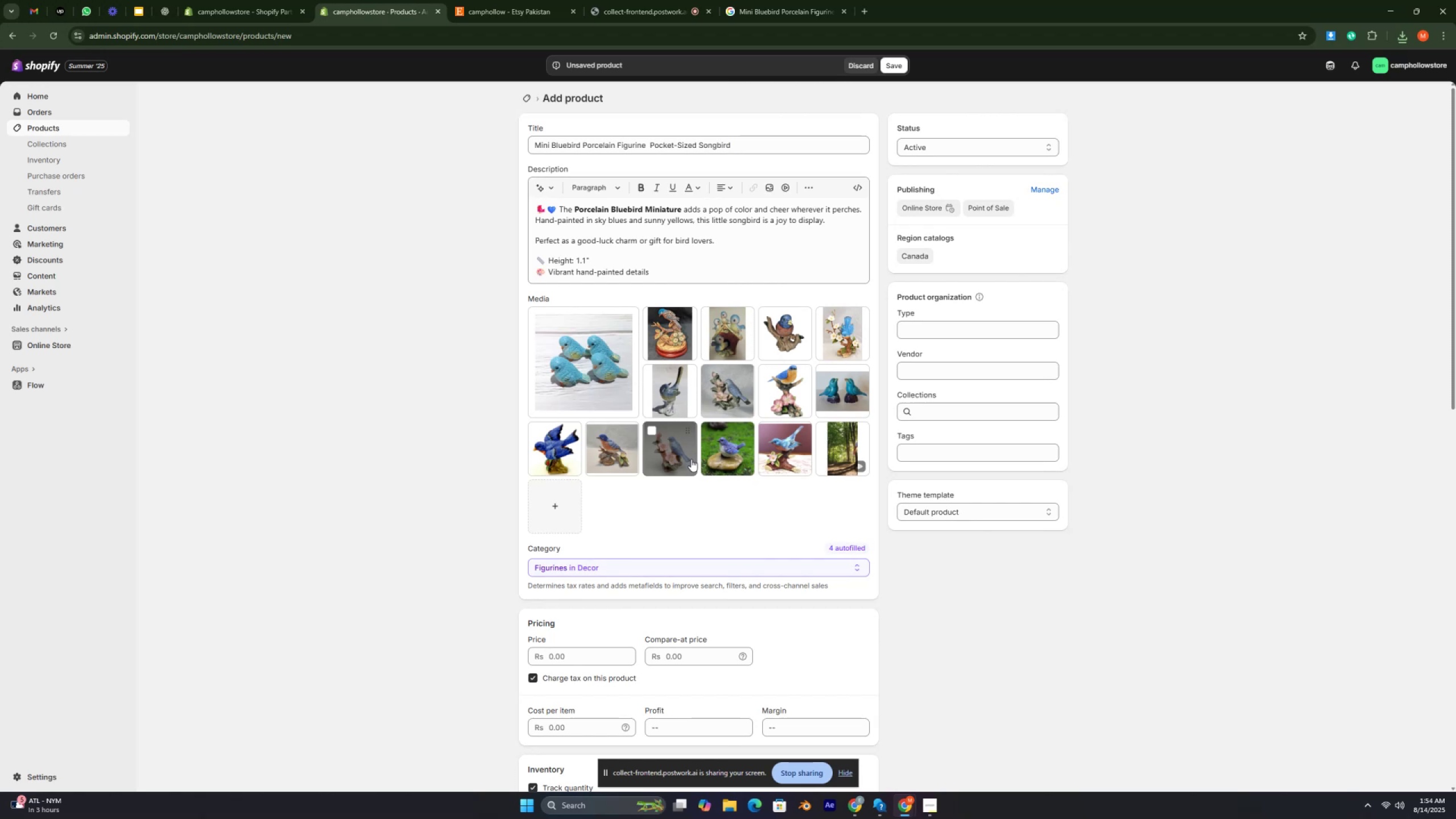 
key(Control+ControlLeft)
 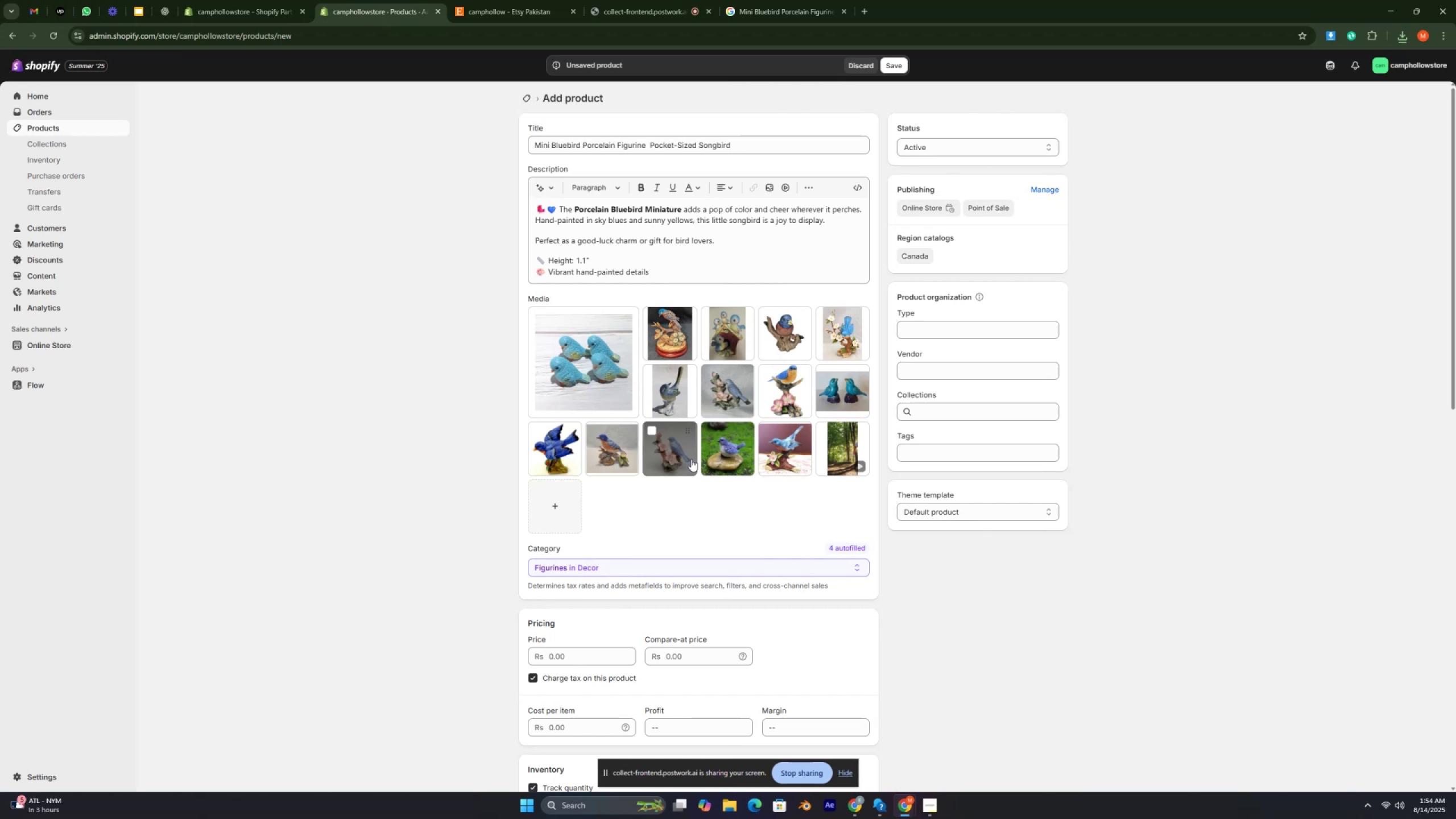 
key(Control+ControlLeft)
 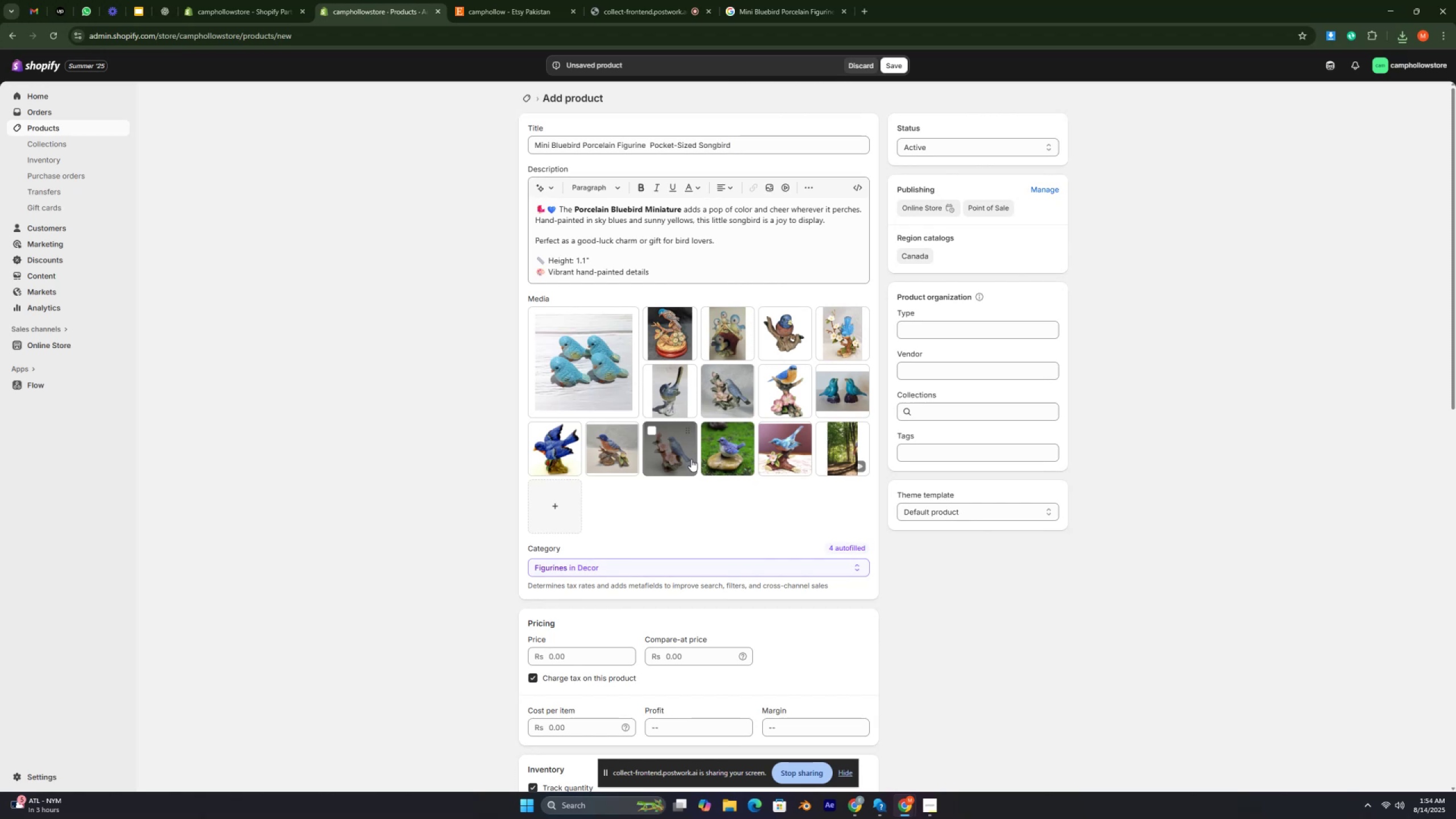 
key(Control+ControlLeft)
 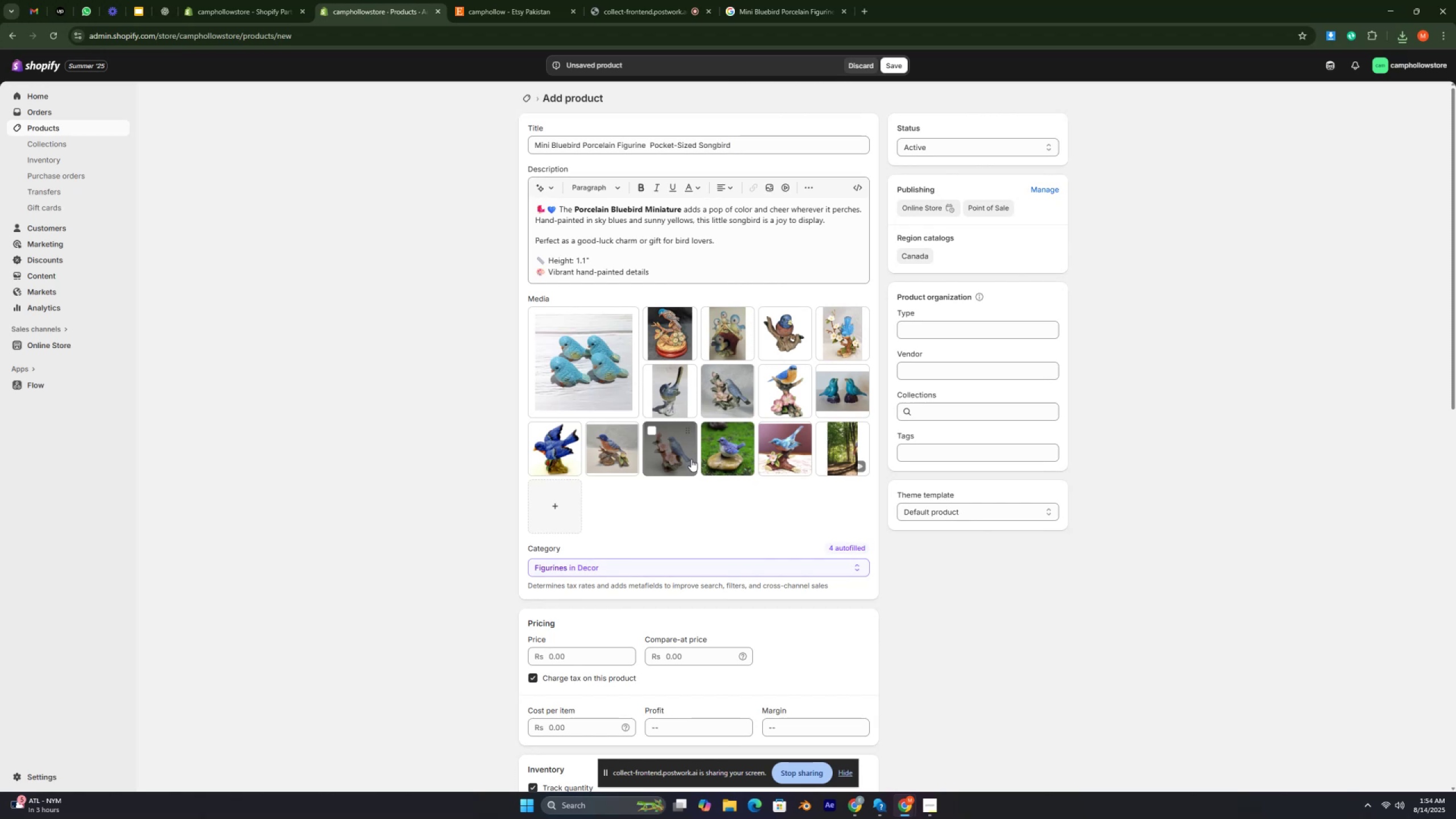 
key(Control+ControlLeft)
 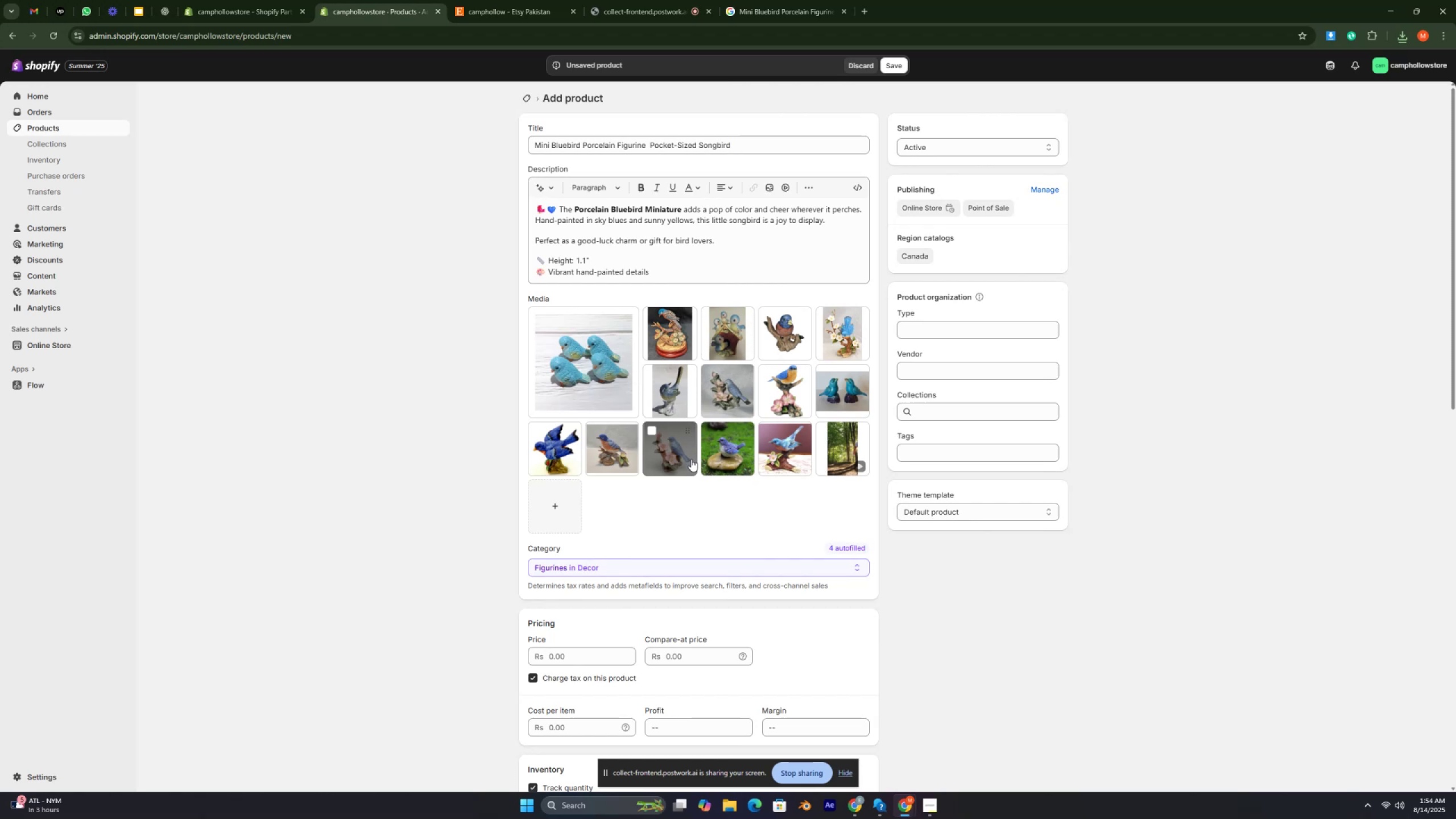 
key(Control+ControlLeft)
 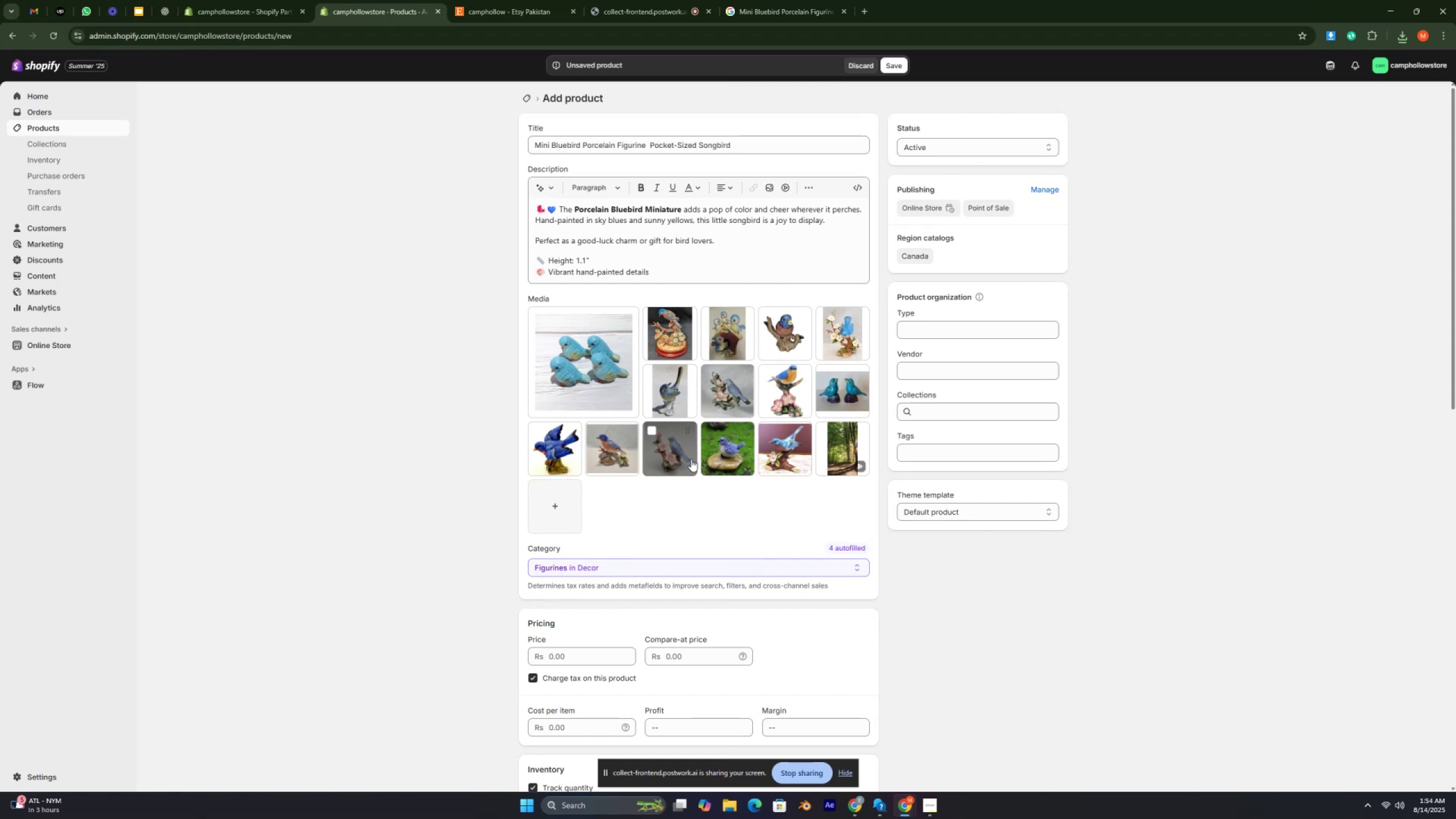 
key(Control+ControlLeft)
 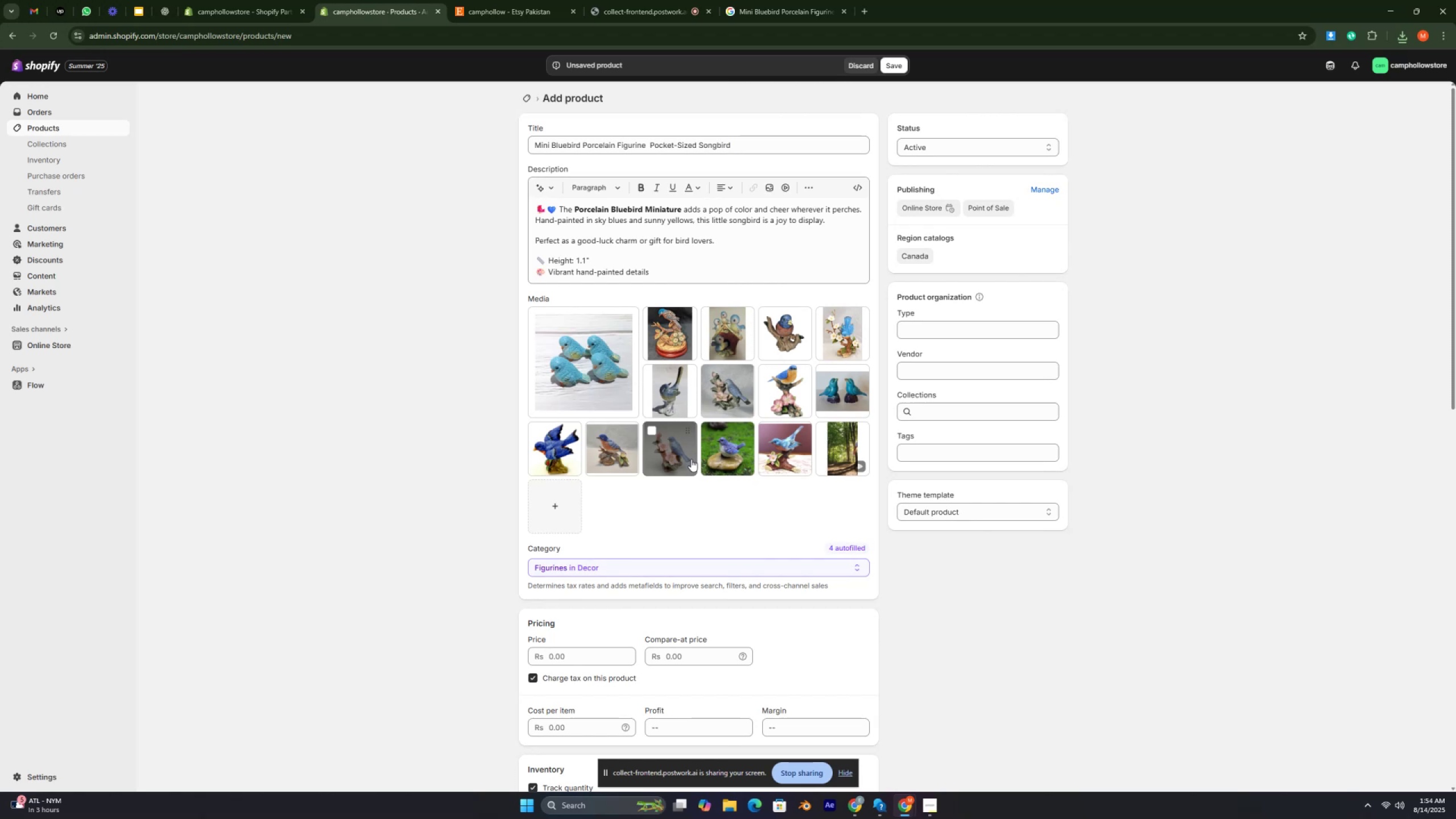 
key(Control+ControlLeft)
 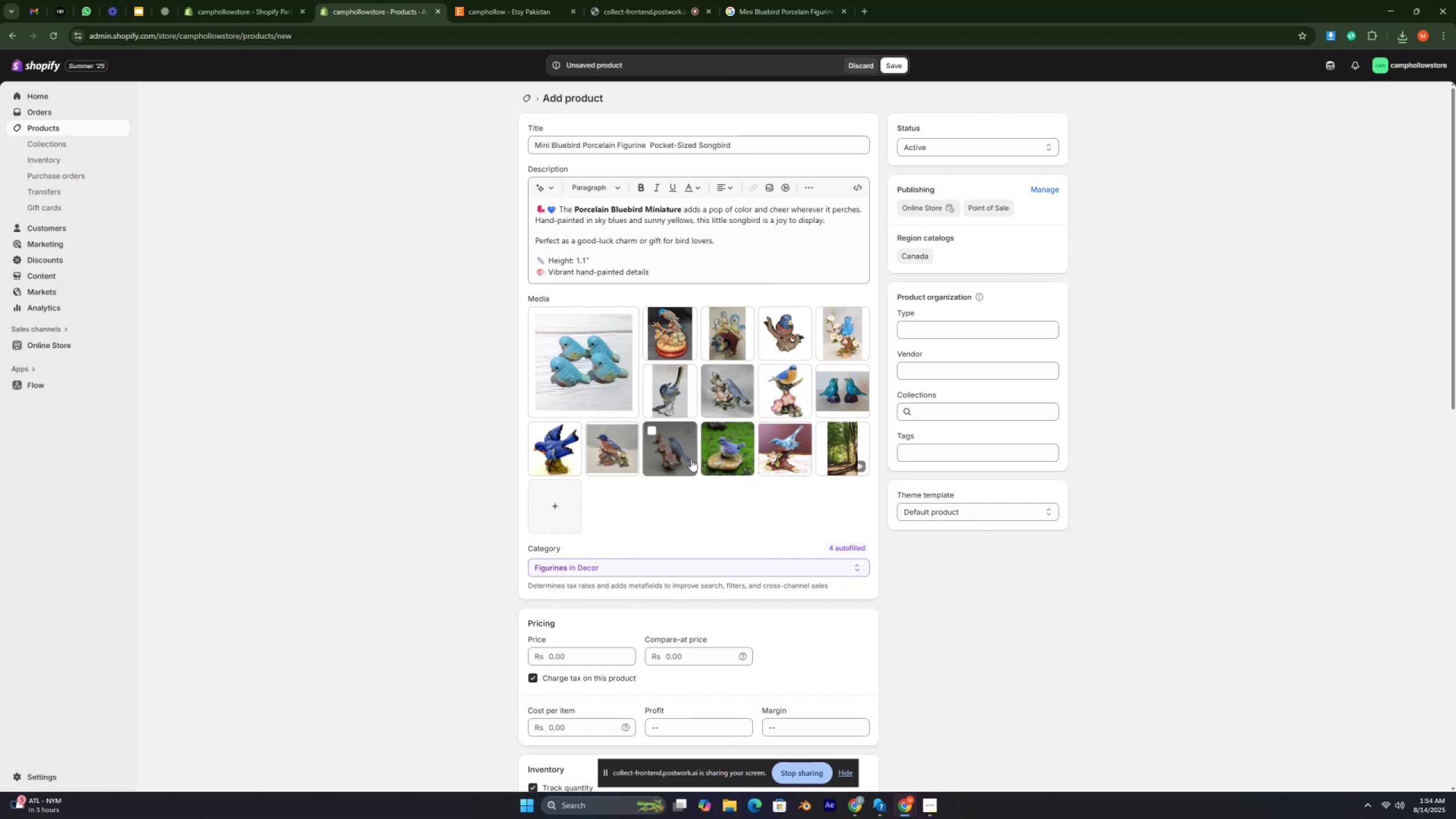 
key(Control+ControlLeft)
 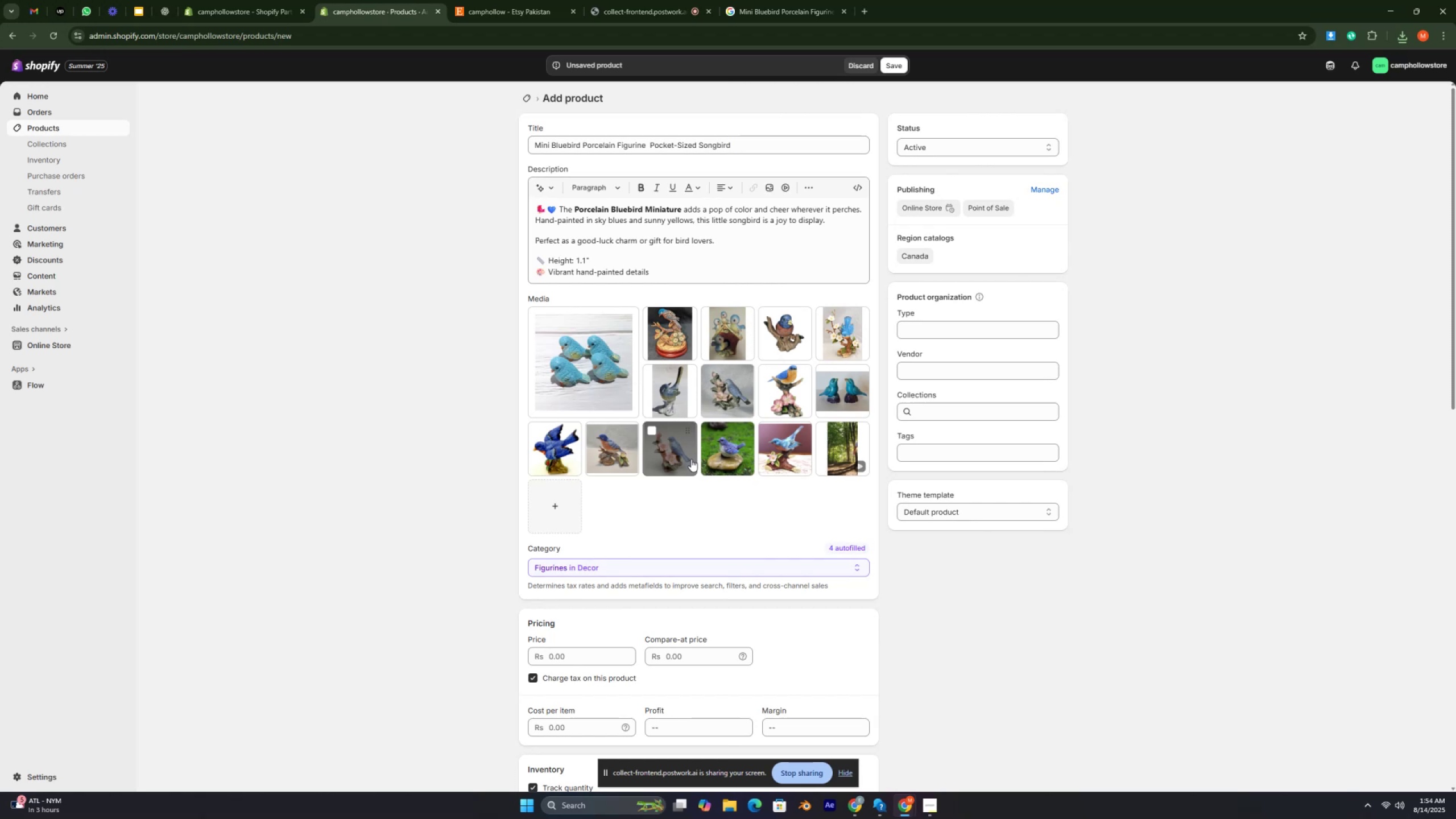 
key(Control+ControlLeft)
 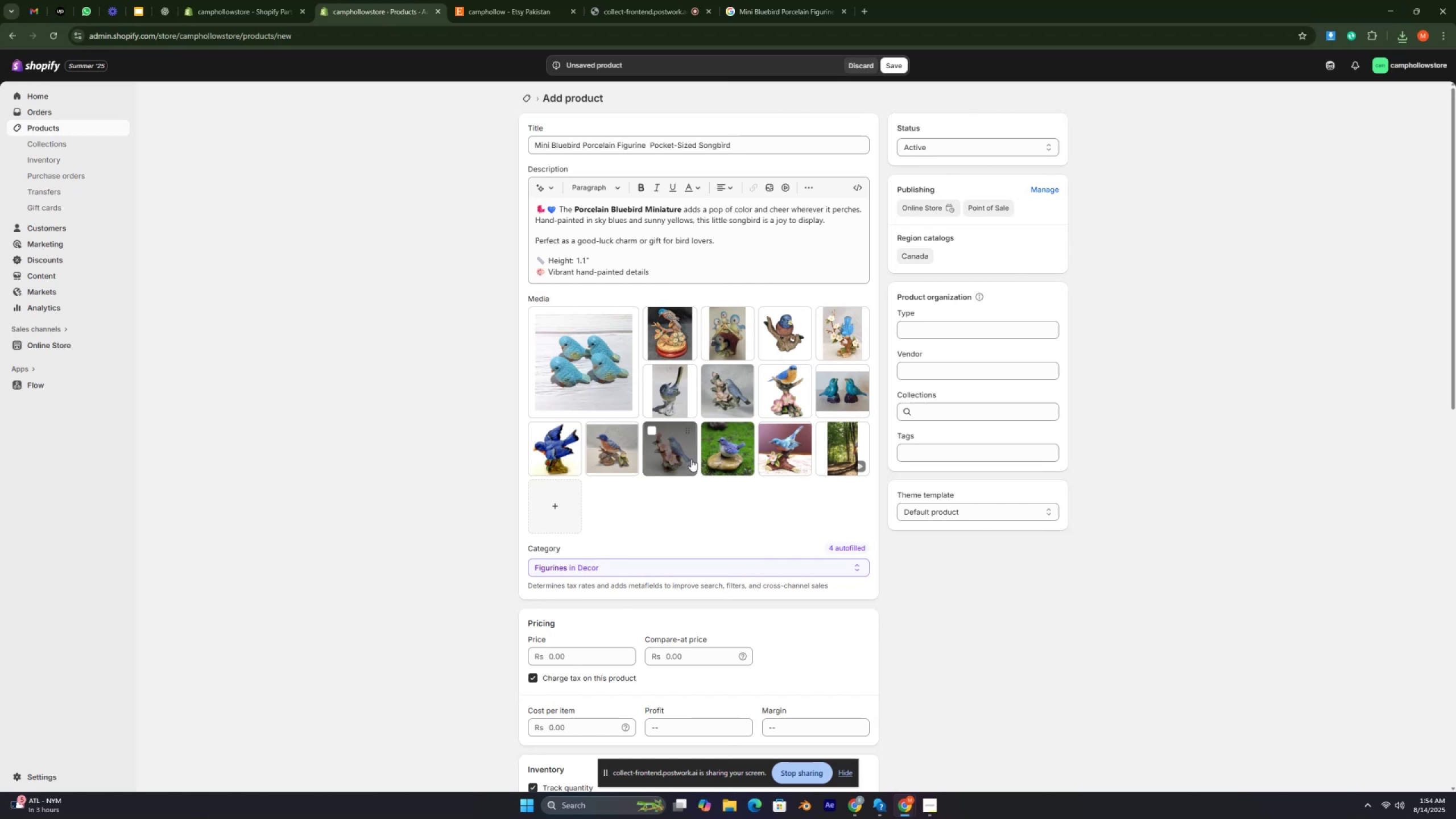 
key(Control+ControlLeft)
 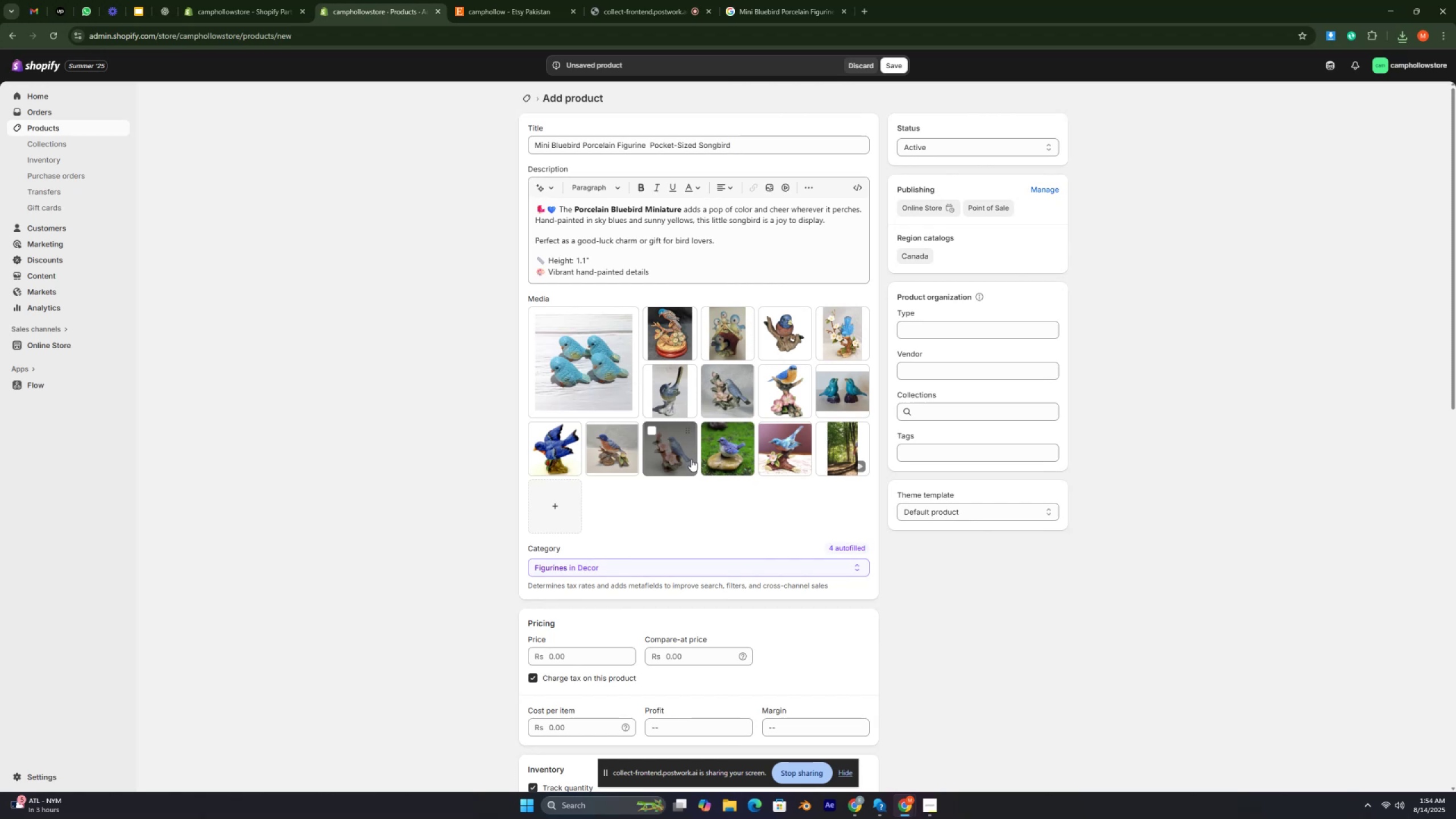 
key(Control+ControlLeft)
 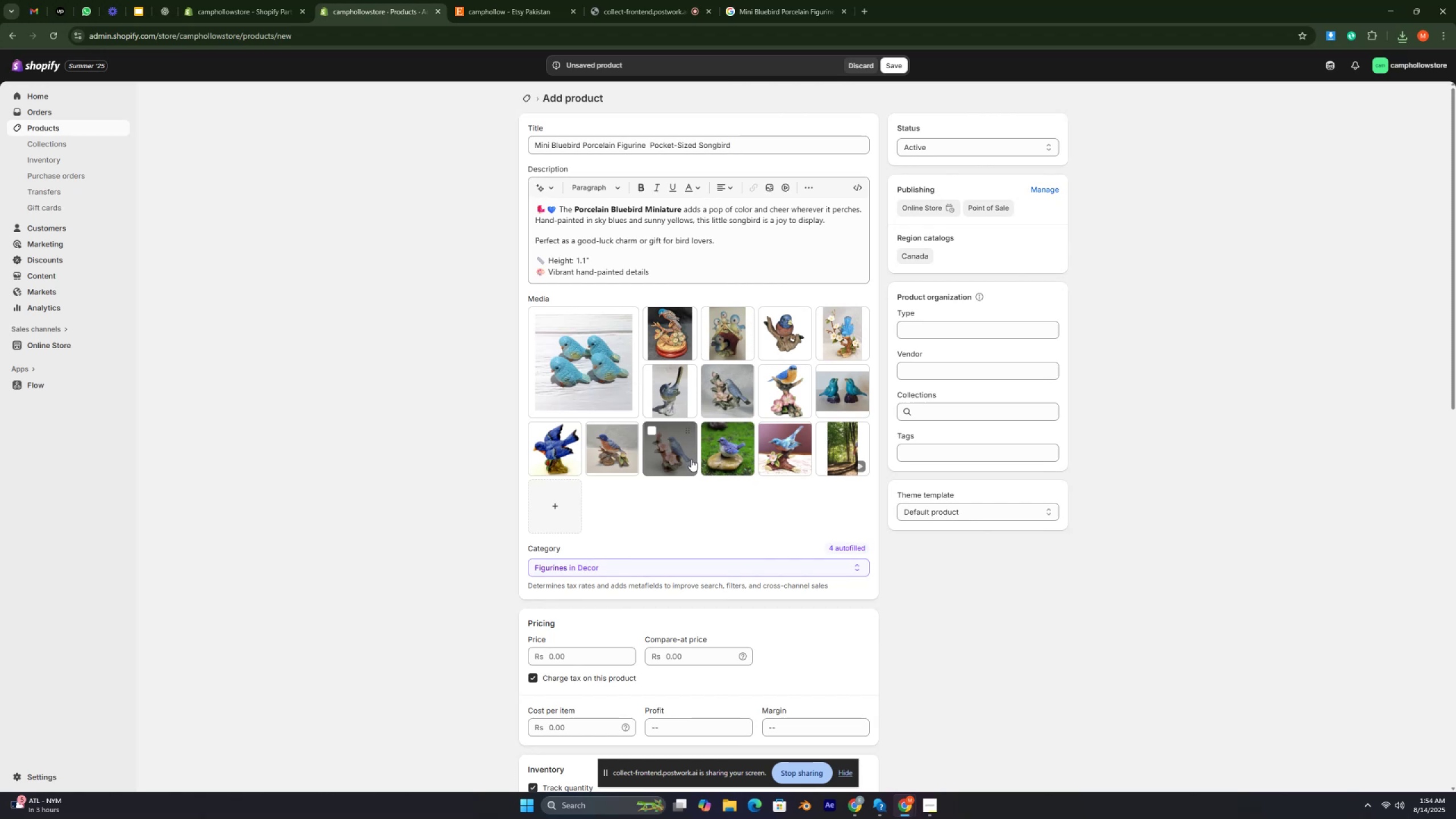 
key(Control+ControlLeft)
 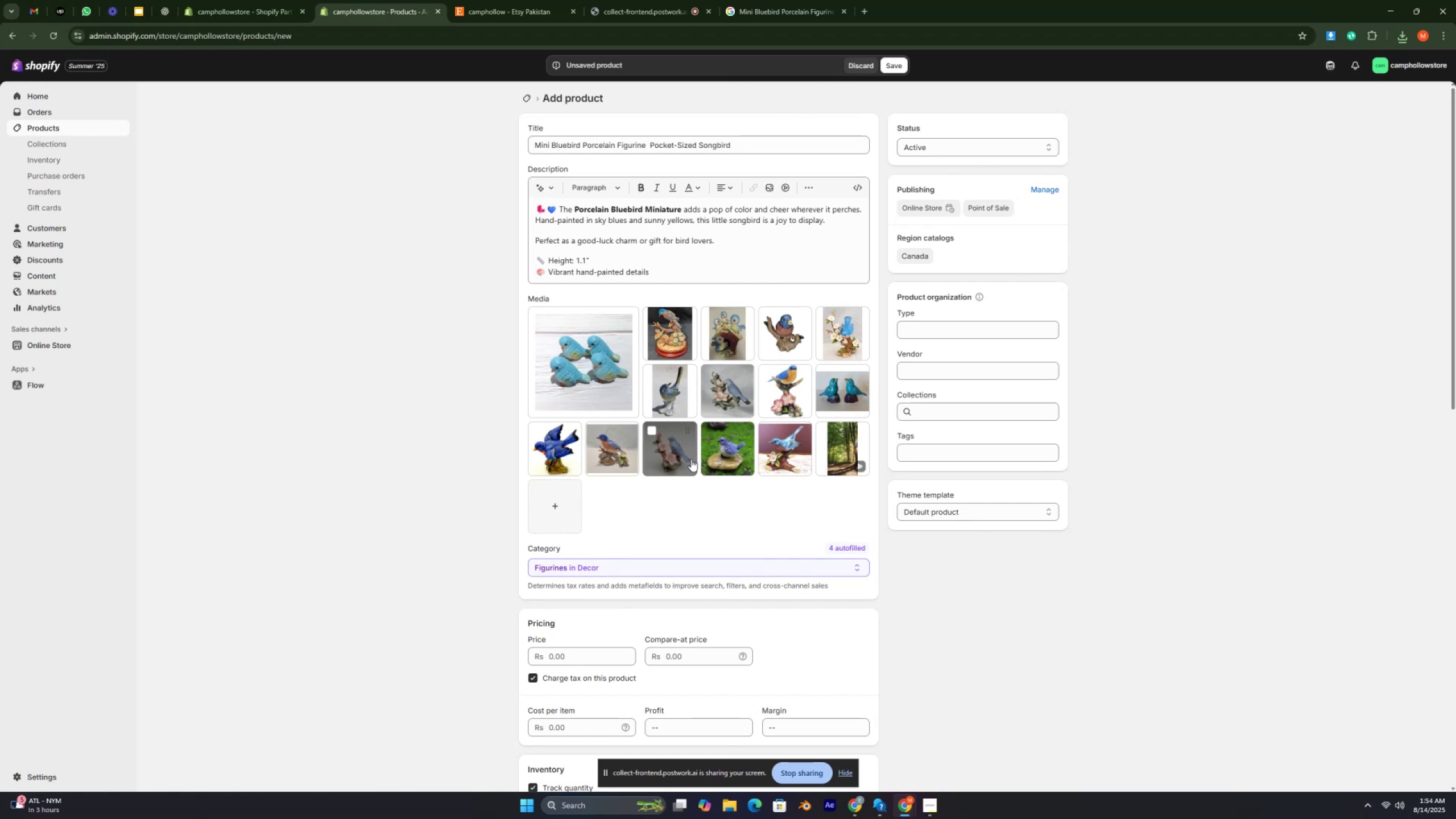 
key(Control+ControlLeft)
 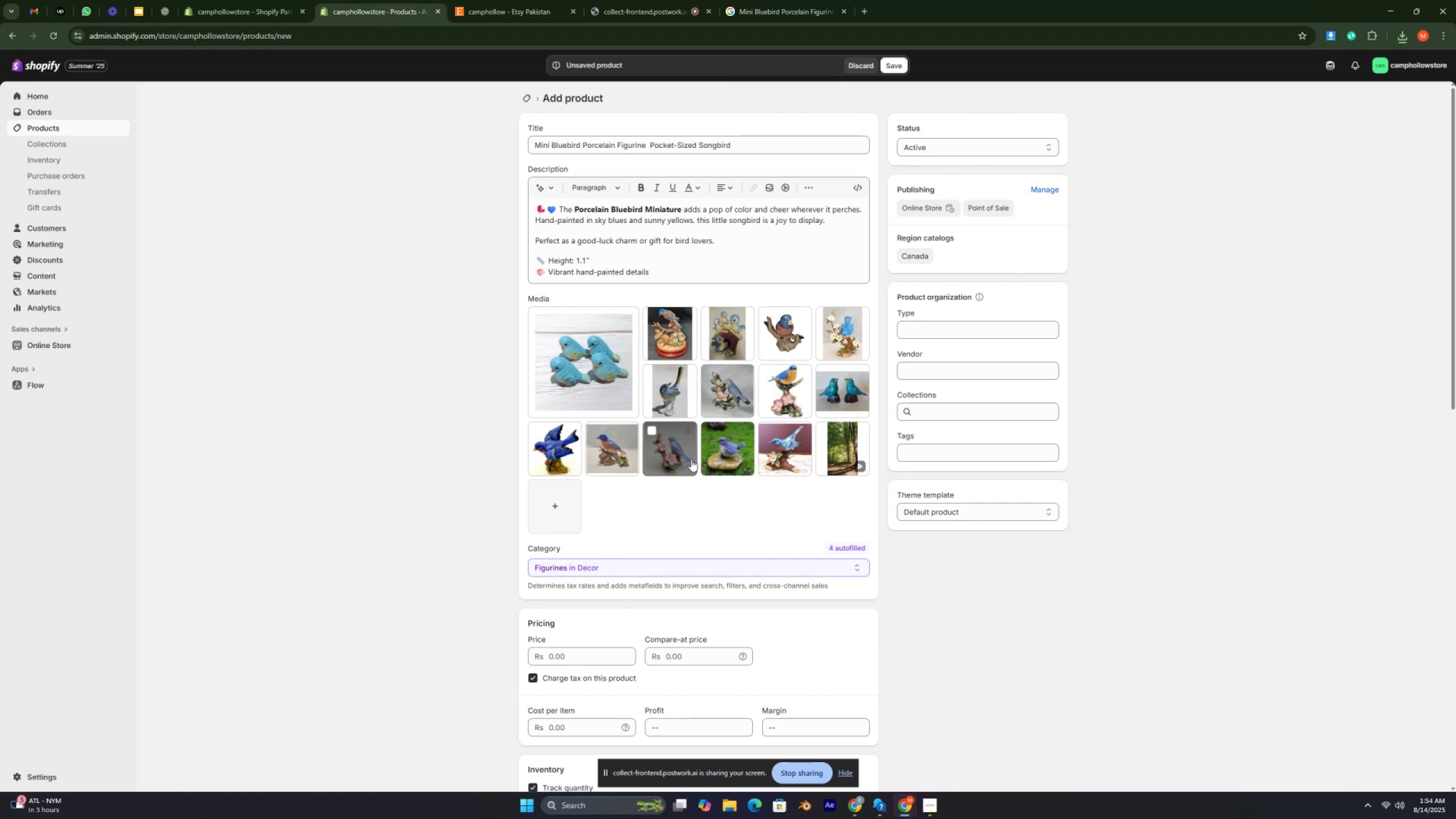 
key(Control+ControlLeft)
 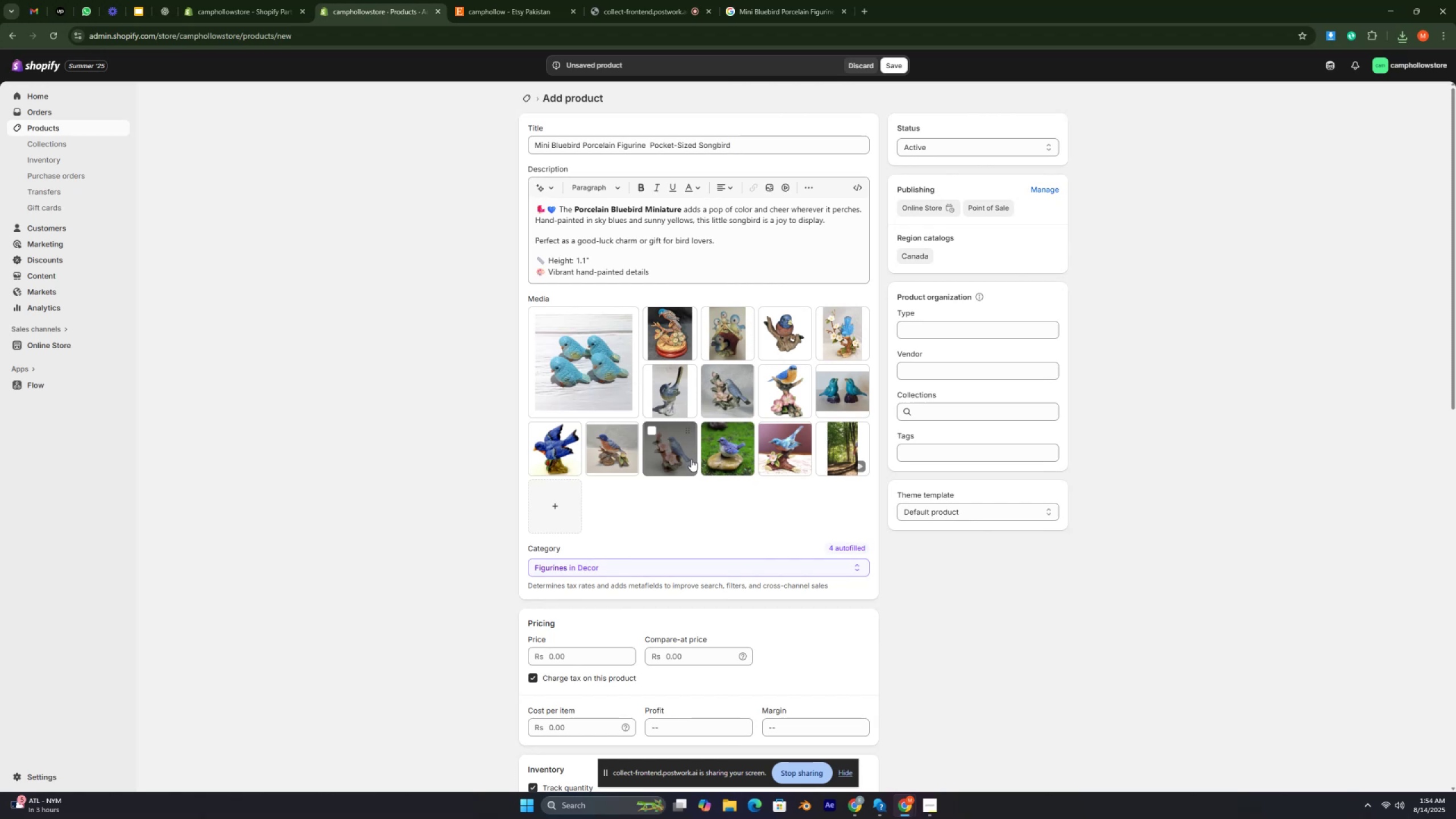 
key(Control+ControlLeft)
 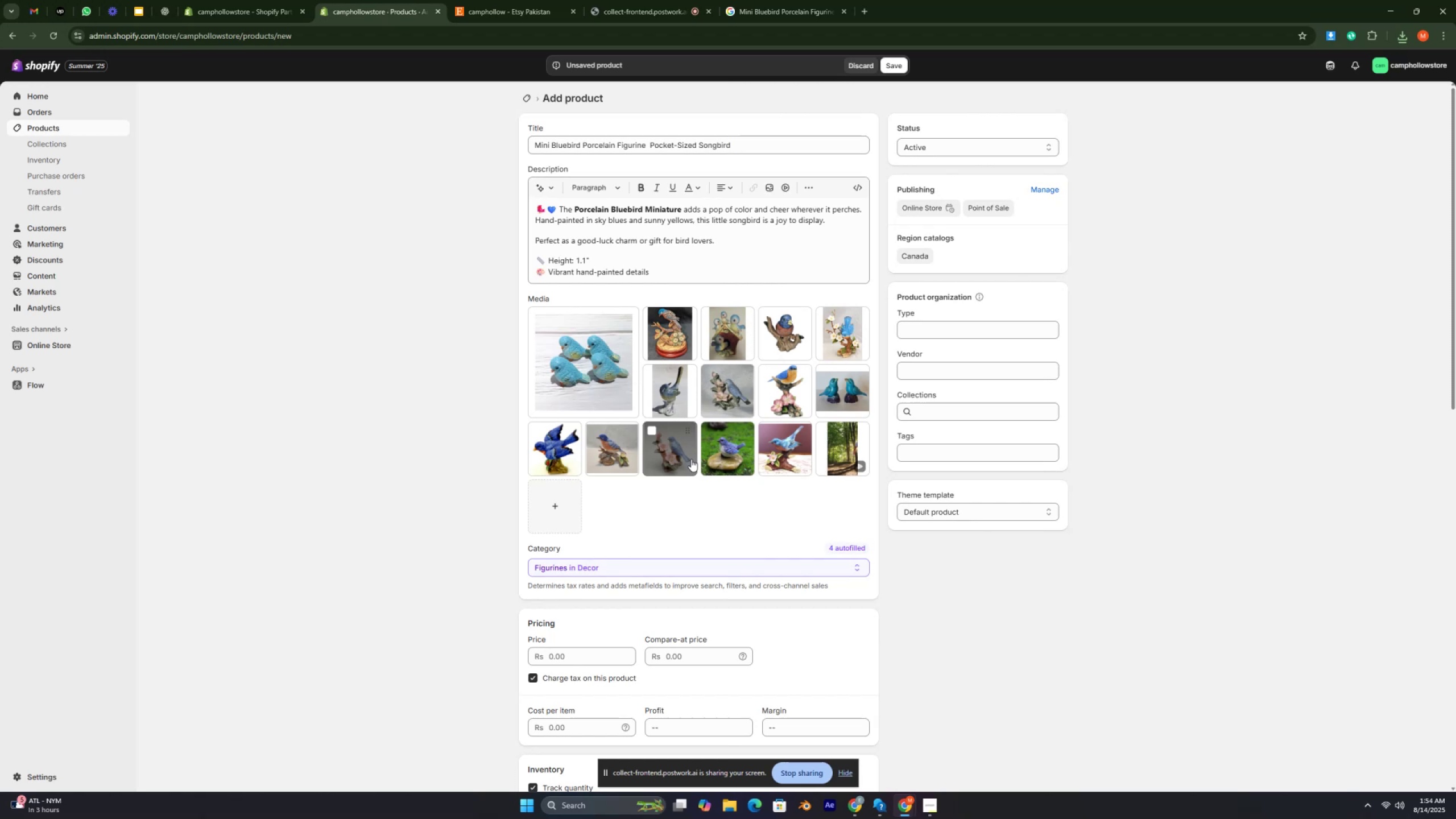 
key(Control+ControlLeft)
 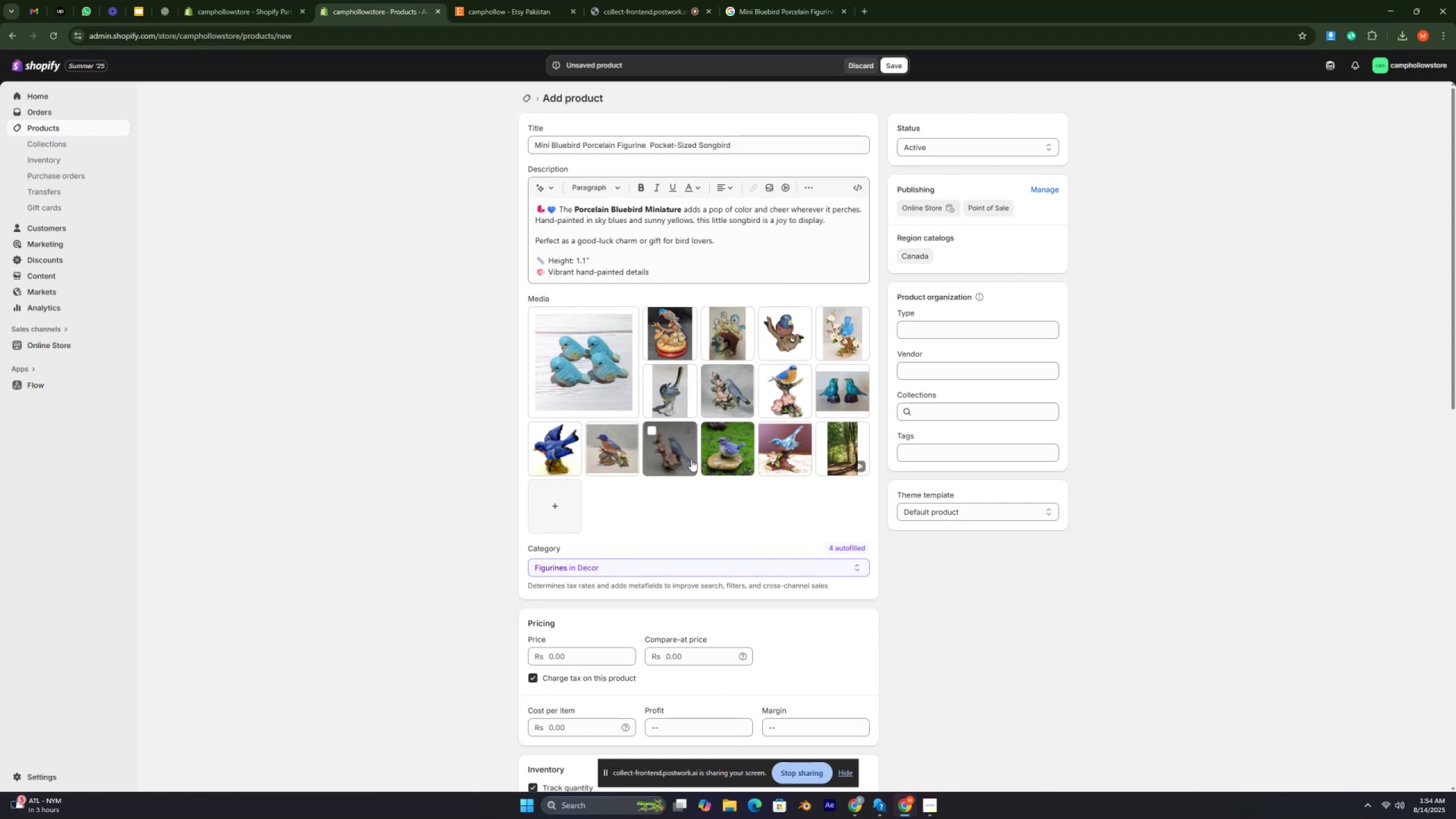 
key(Control+ControlLeft)
 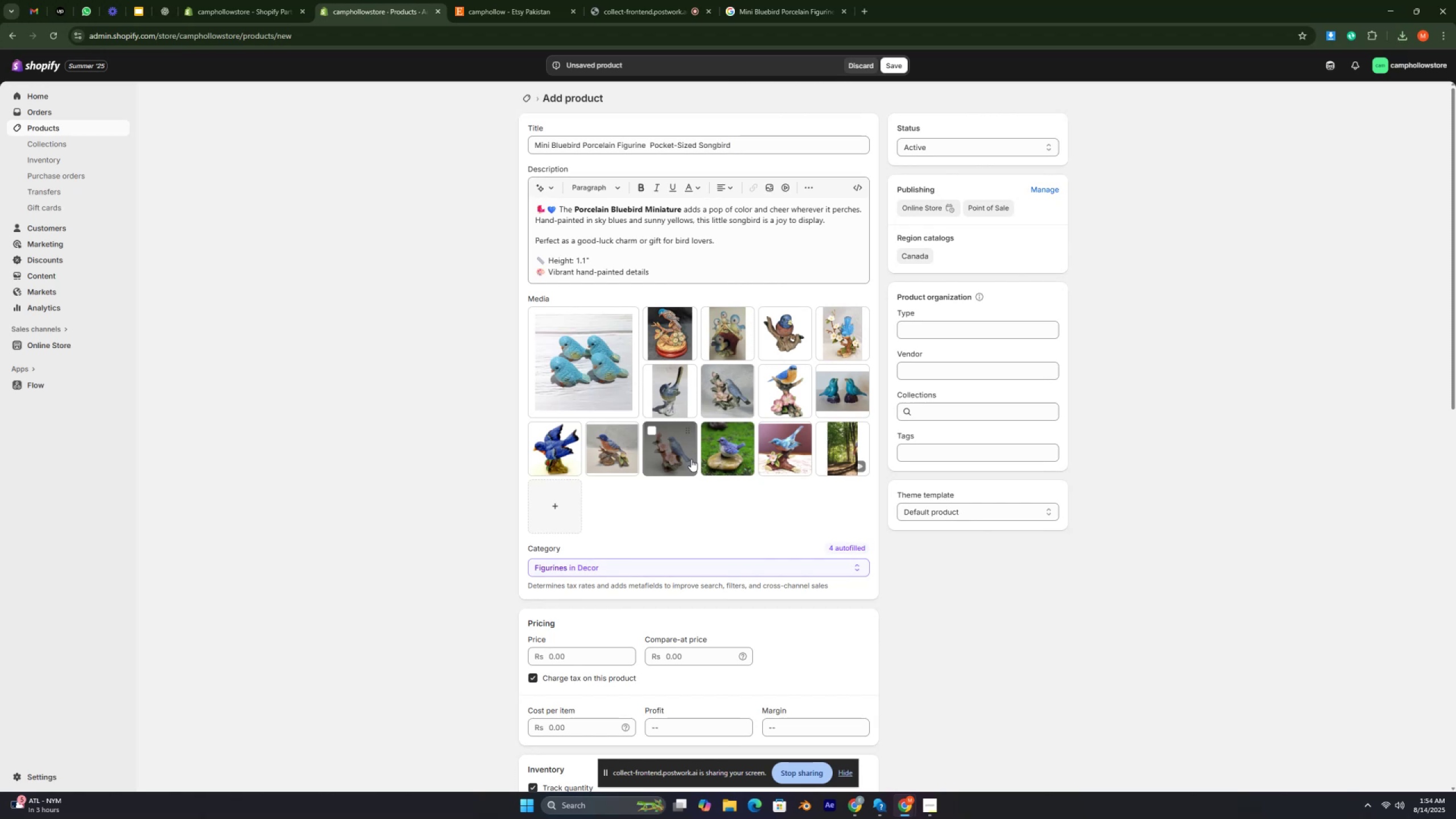 
key(Control+ControlLeft)
 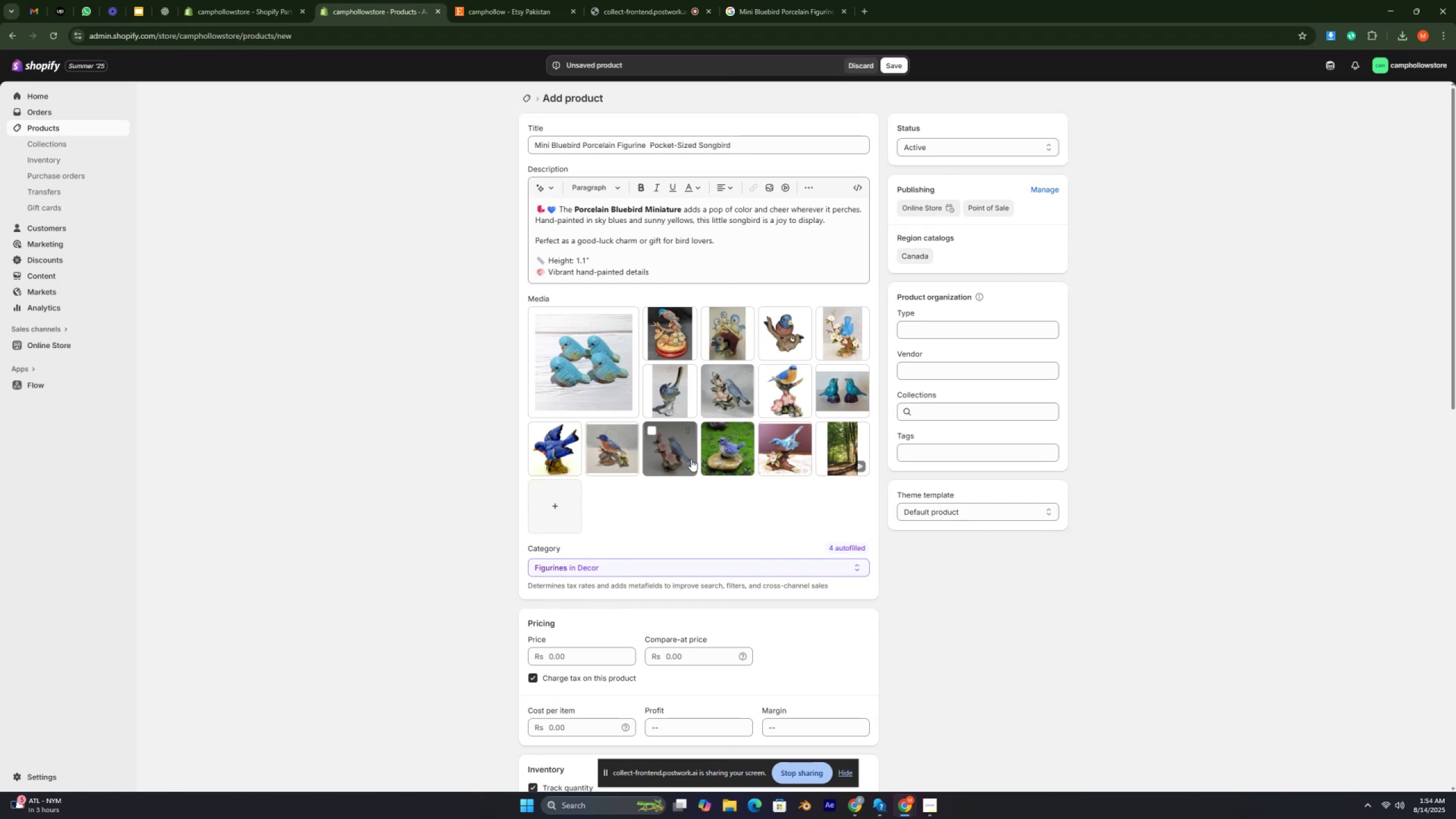 
key(Control+ControlLeft)
 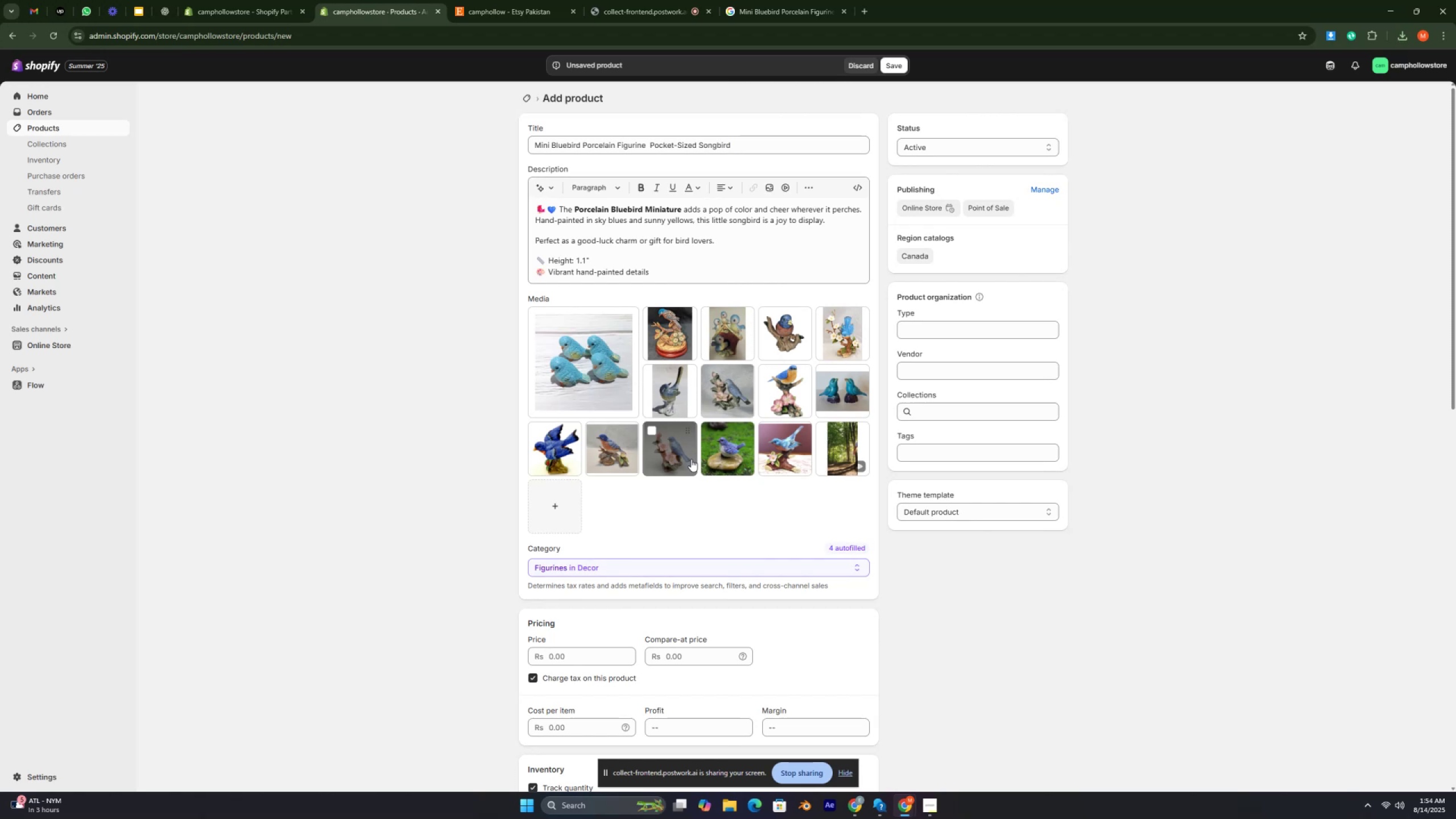 
key(Control+ControlLeft)
 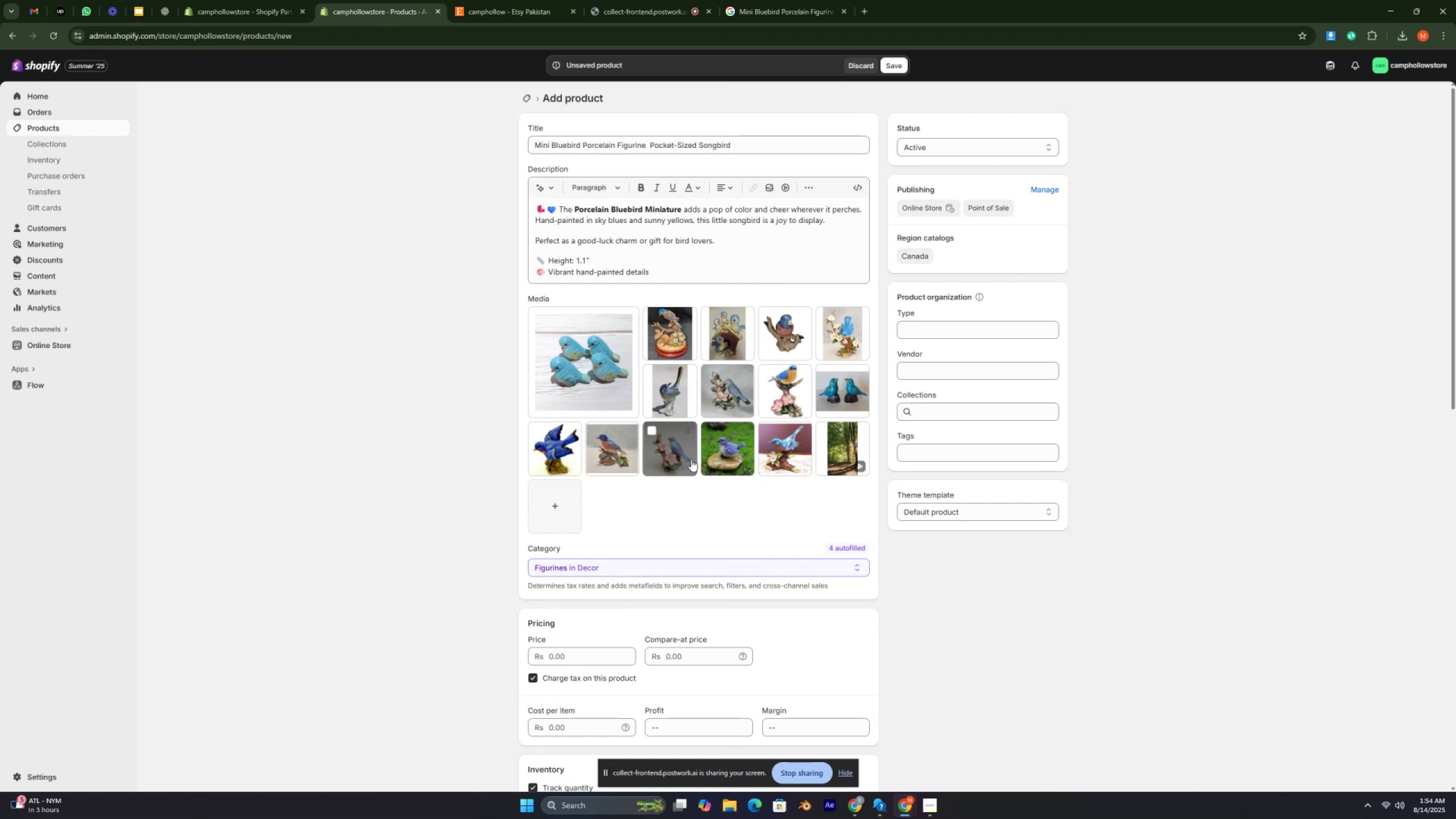 
key(Control+ControlLeft)
 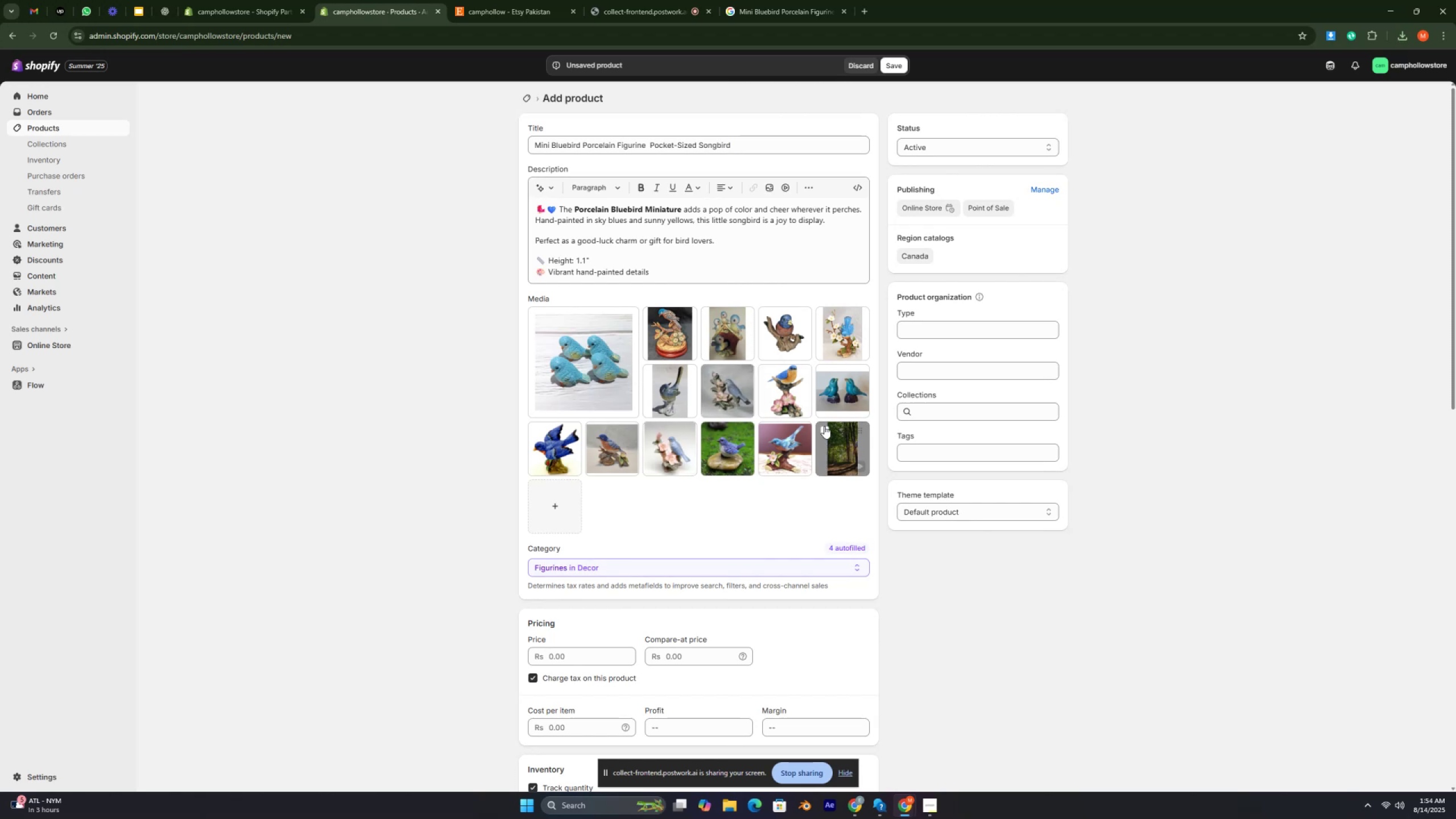 
left_click([838, 445])
 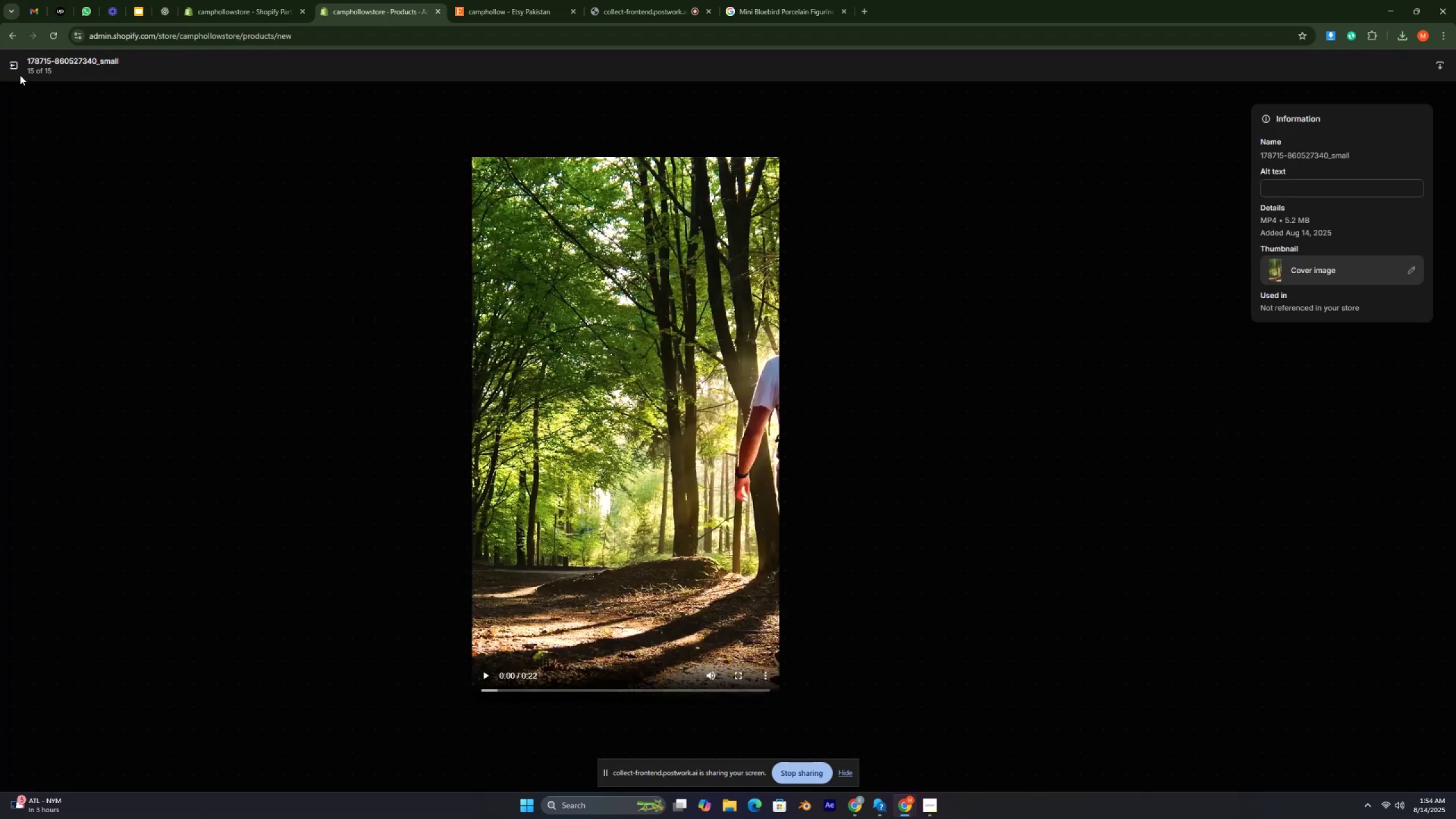 
left_click([16, 64])
 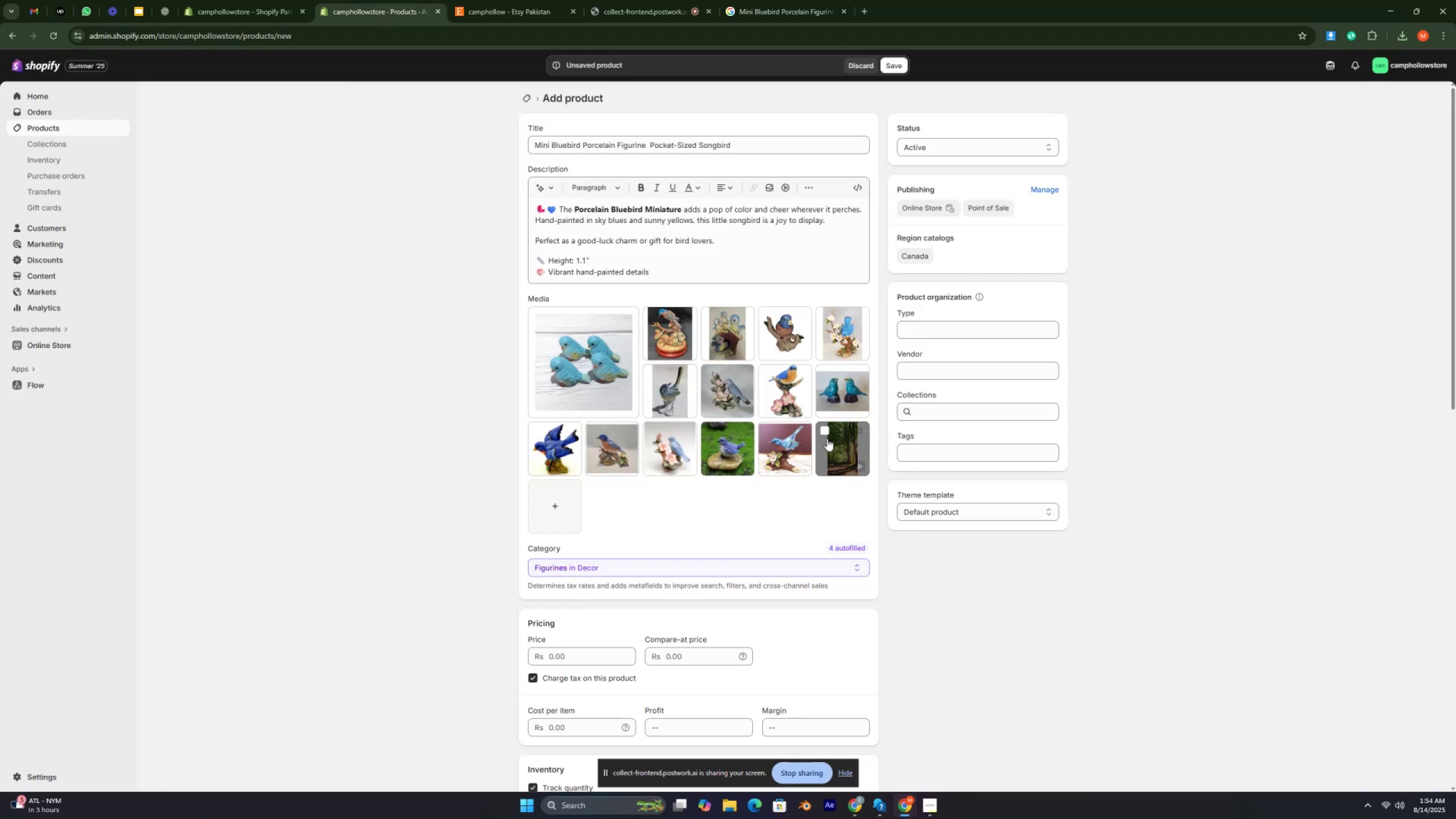 
left_click([824, 429])
 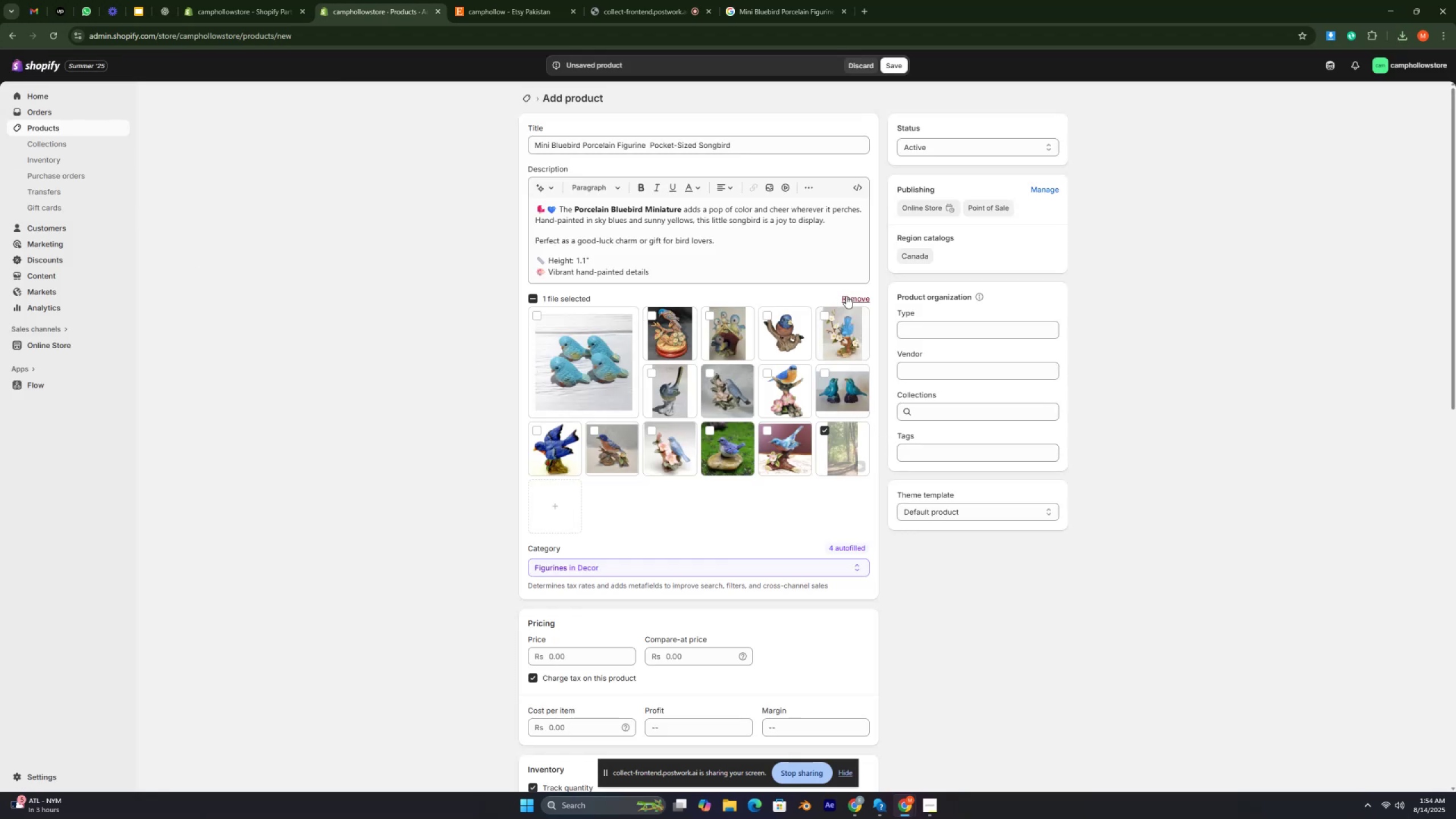 
left_click([847, 295])
 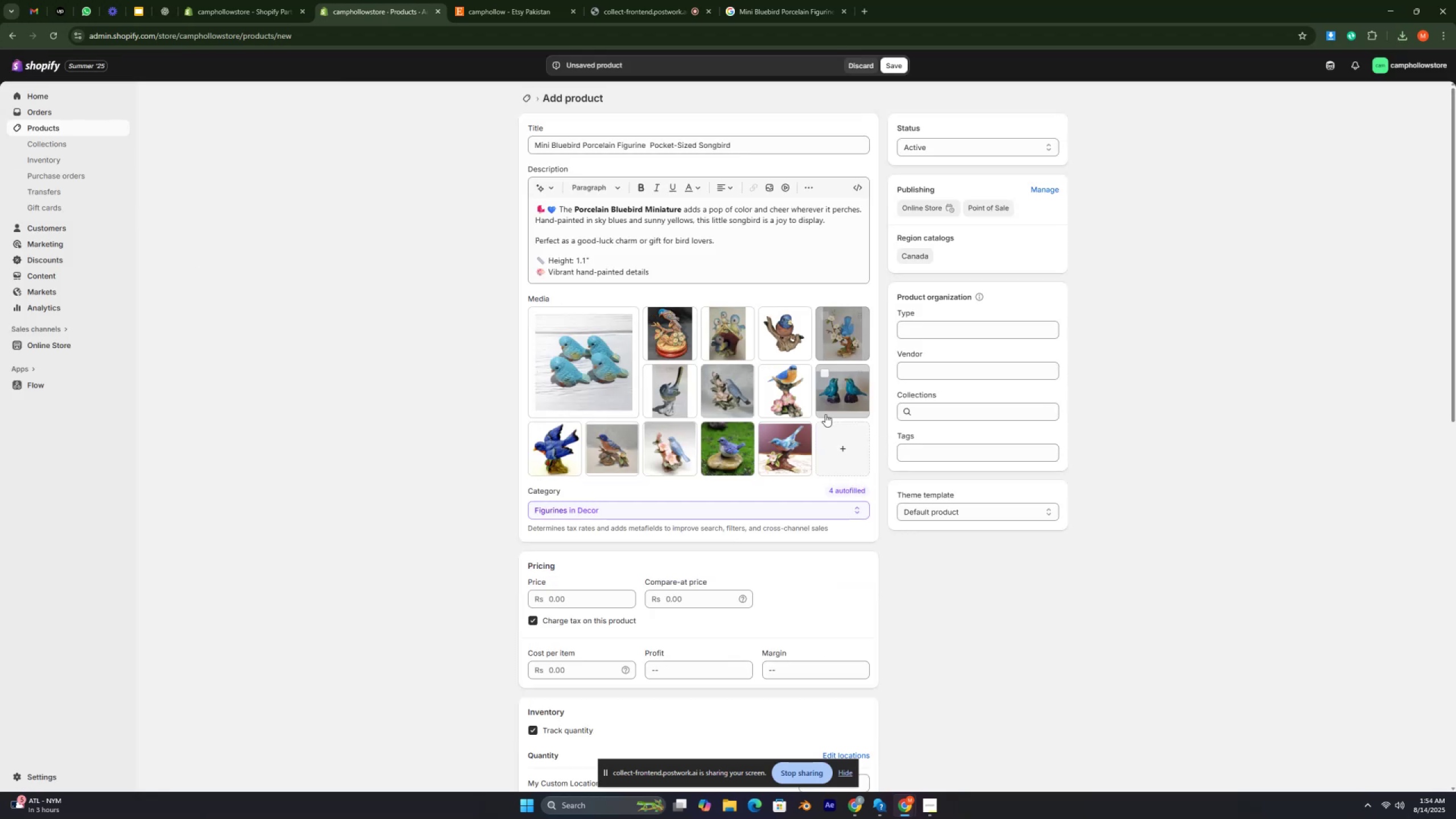 
key(Control+ControlLeft)
 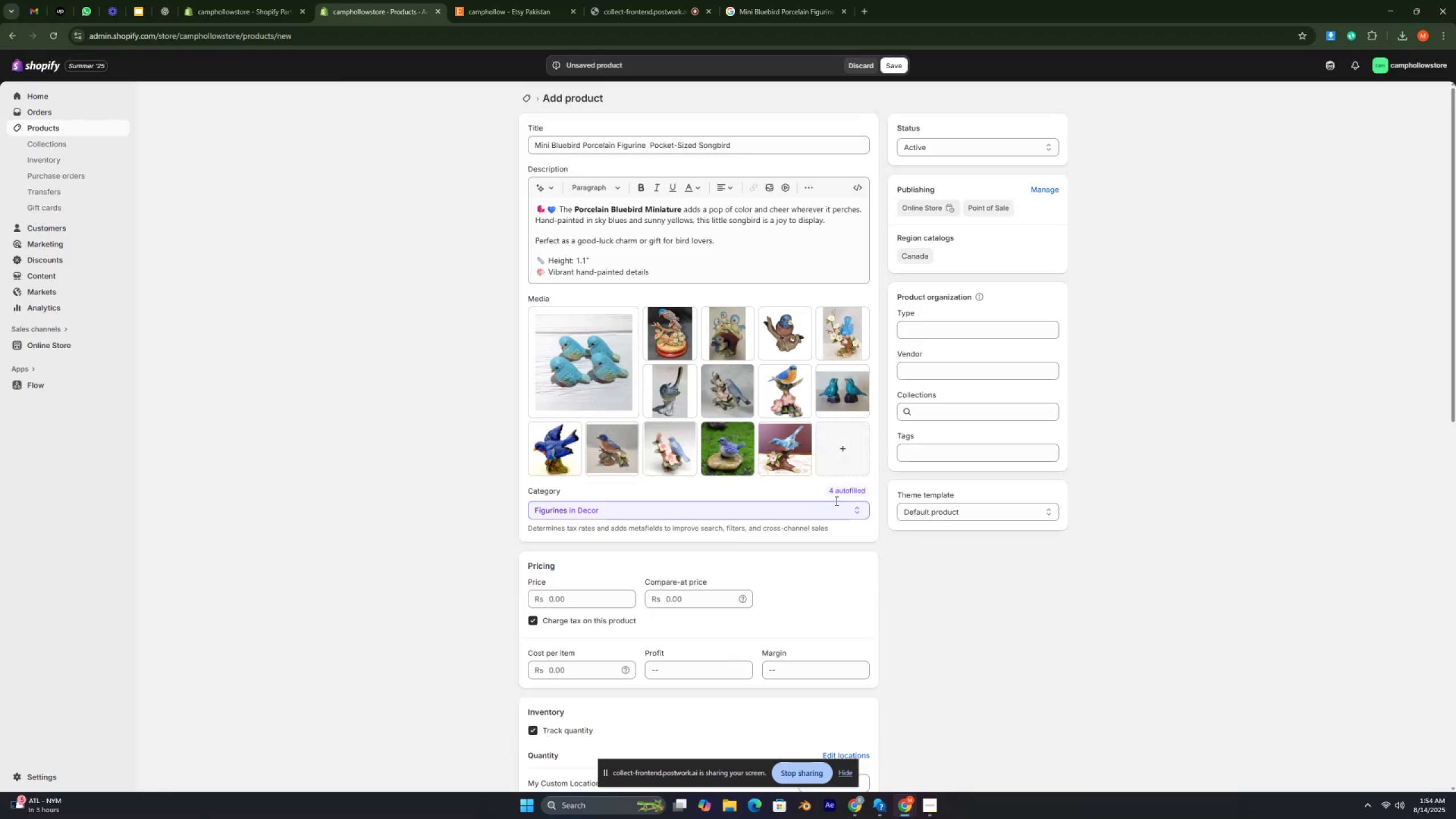 
key(Control+ControlLeft)
 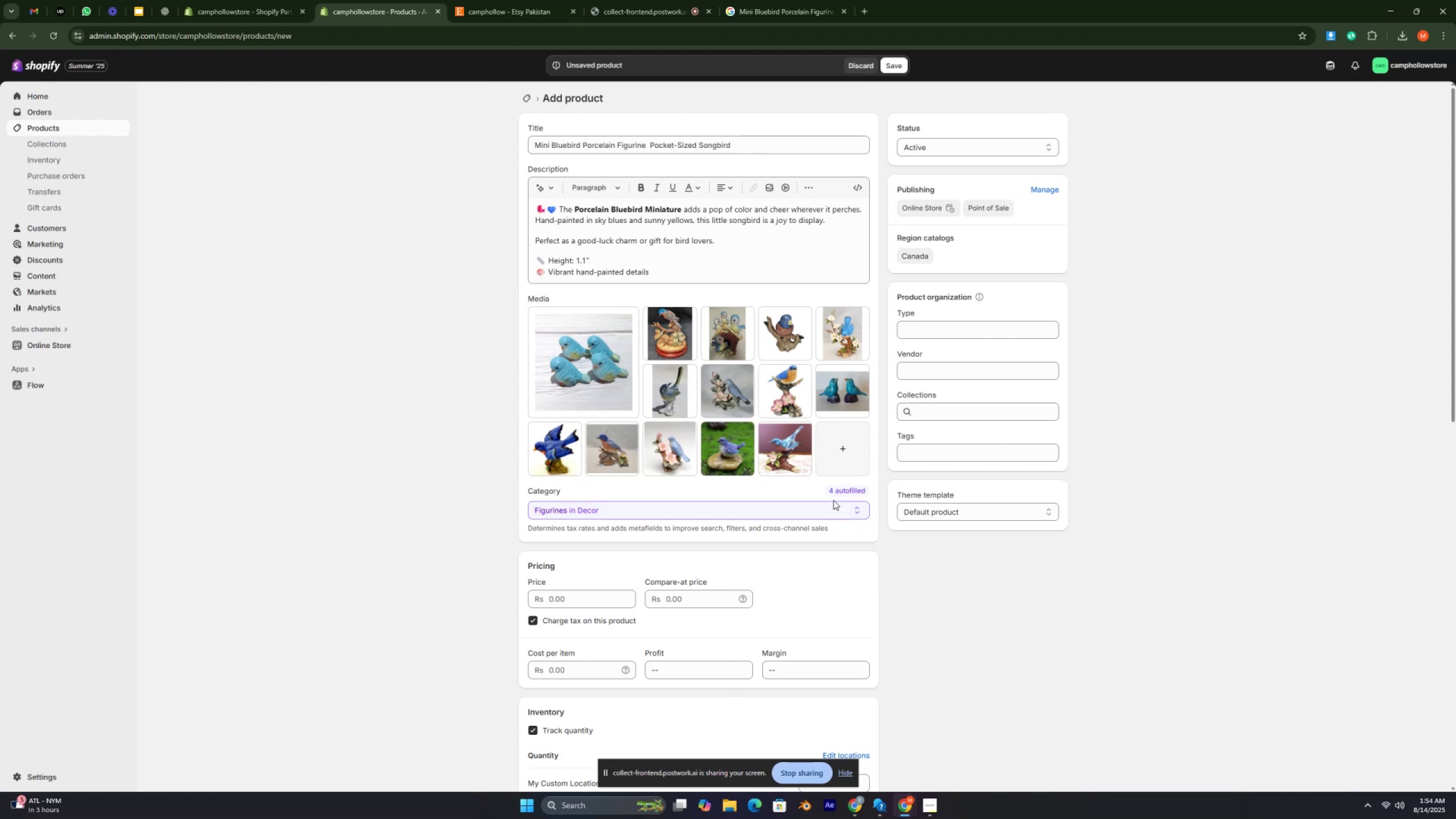 
key(Control+ControlLeft)
 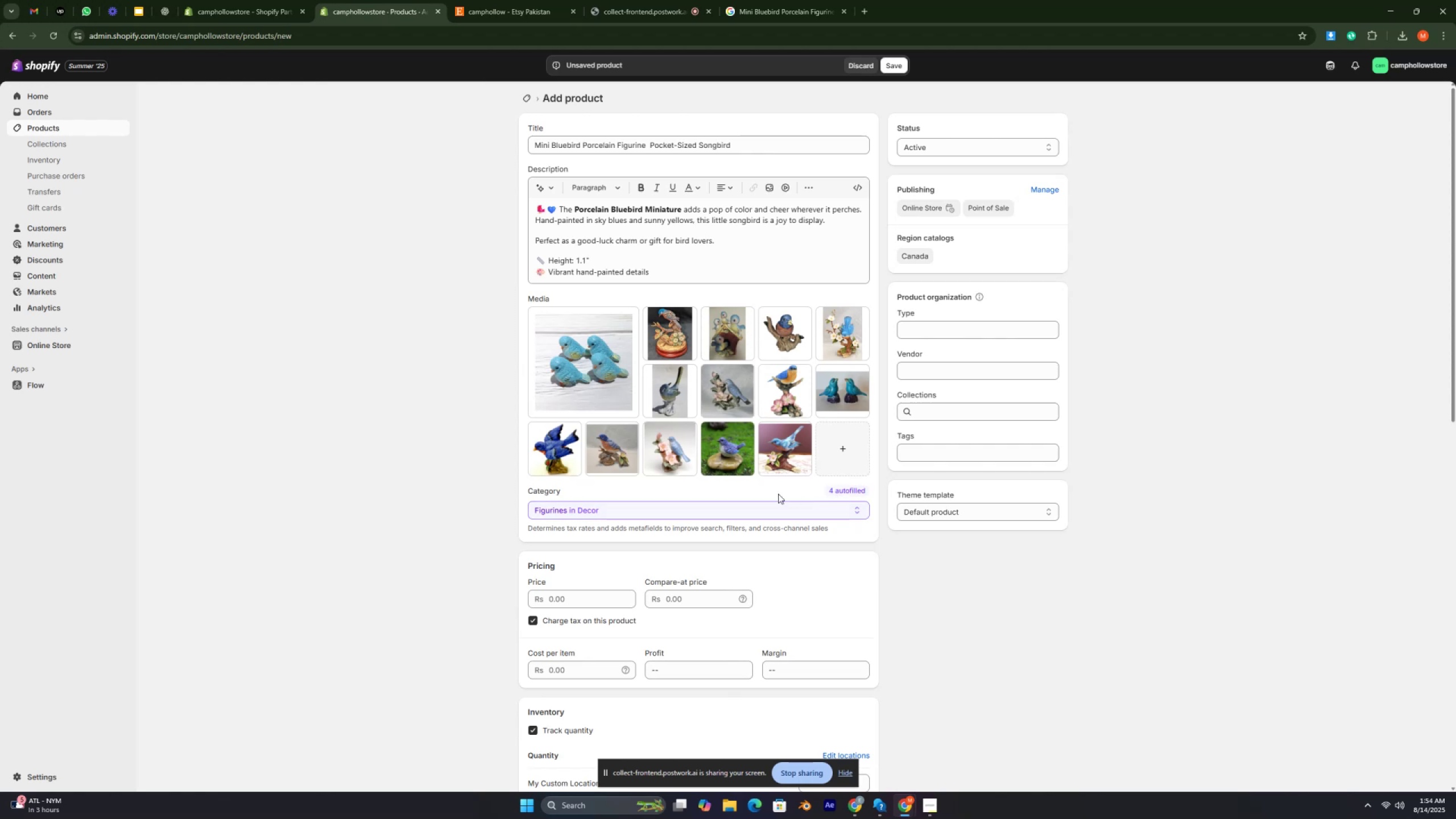 
key(Control+ControlLeft)
 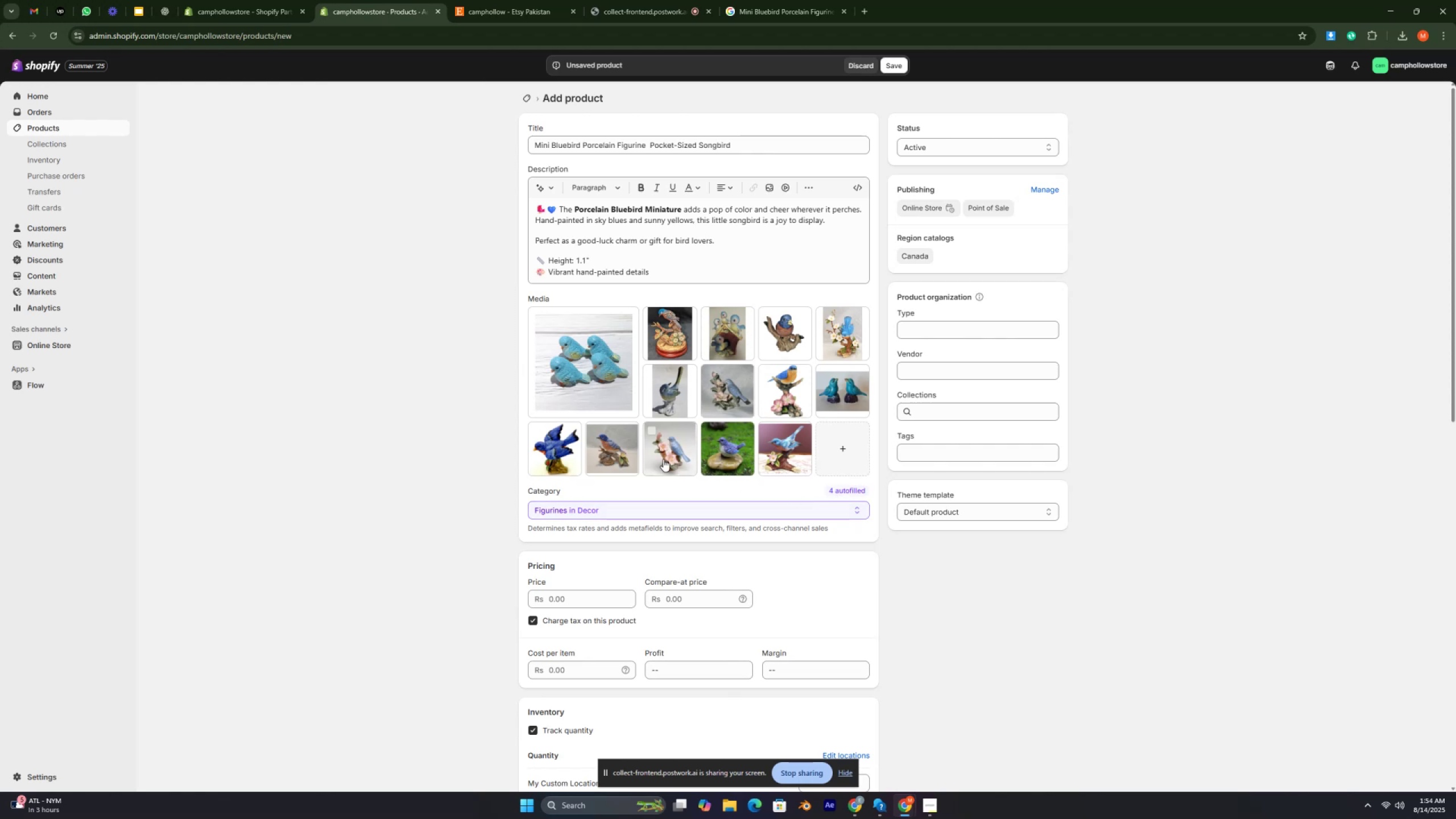 
key(Control+ControlLeft)
 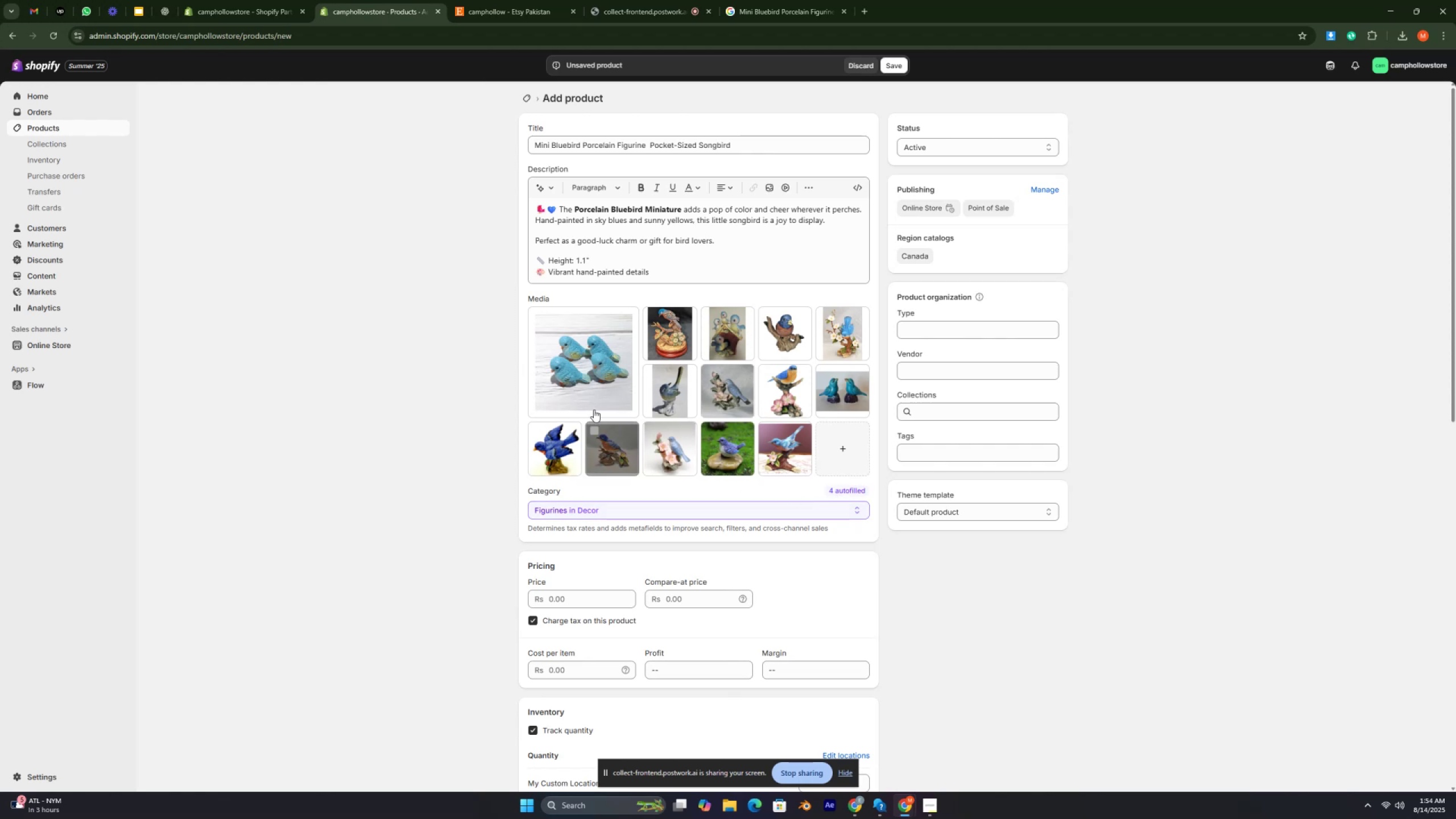 
key(Control+ControlLeft)
 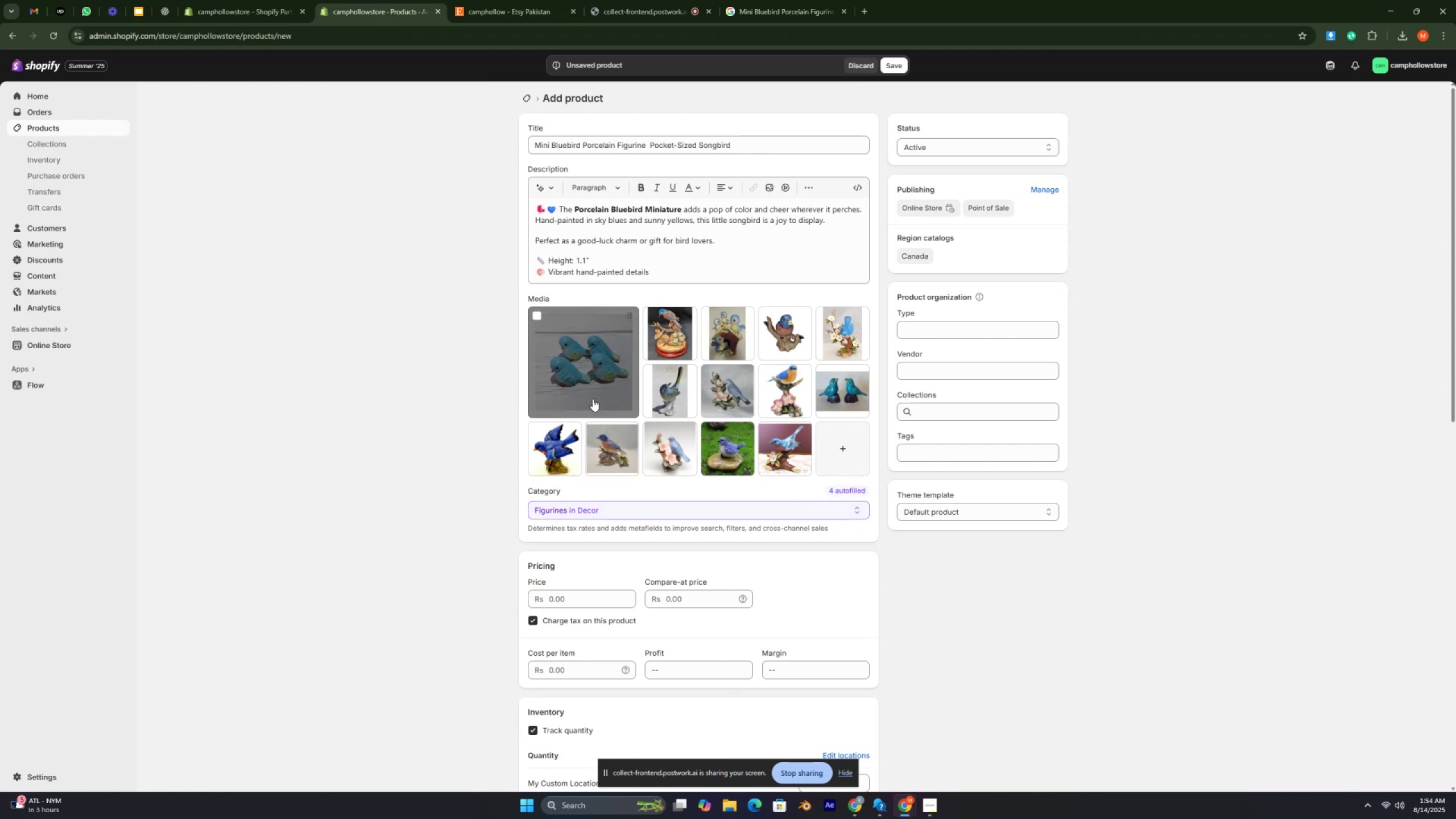 
key(Control+ControlLeft)
 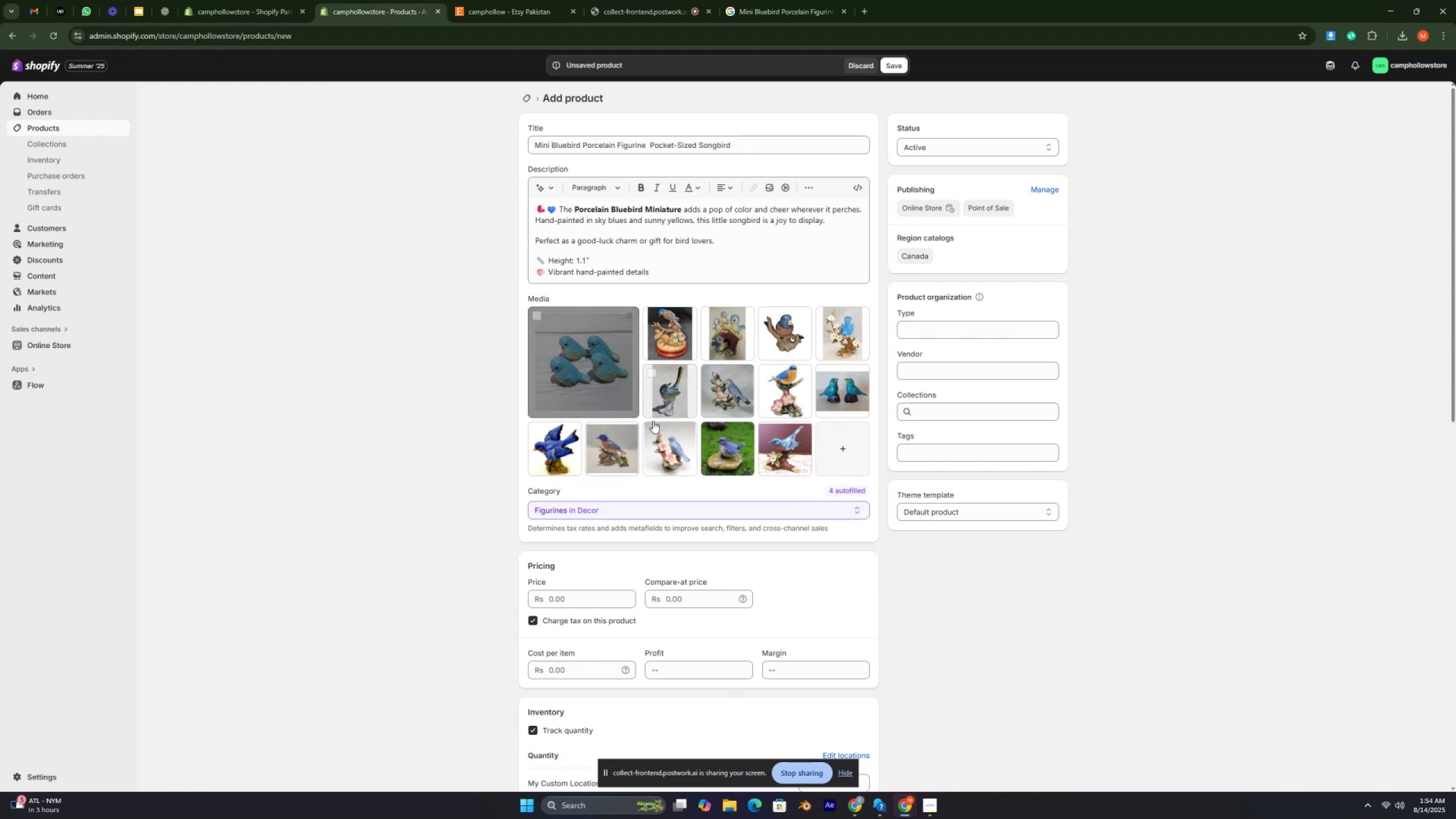 
key(Control+ControlLeft)
 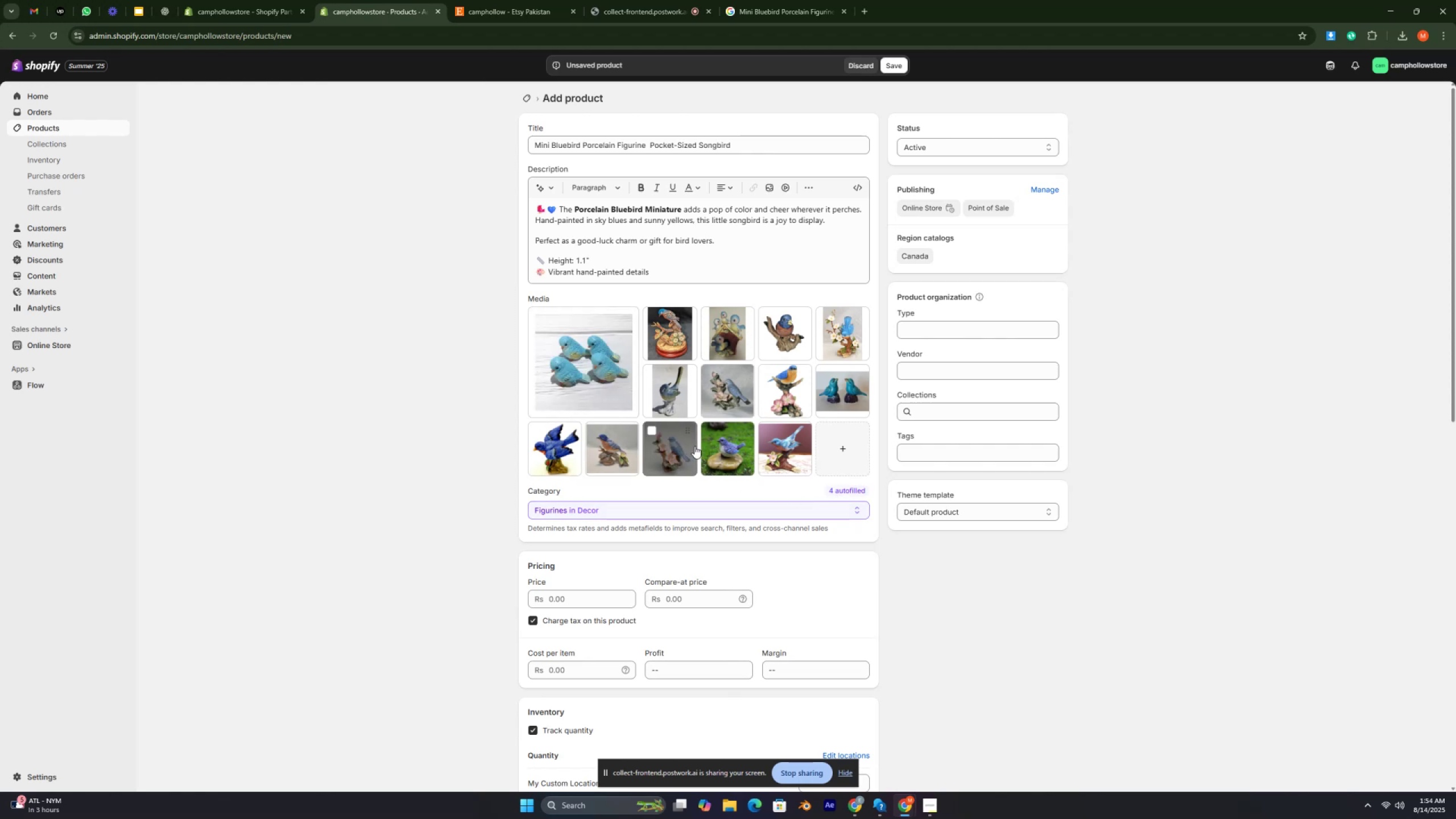 
key(Control+ControlLeft)
 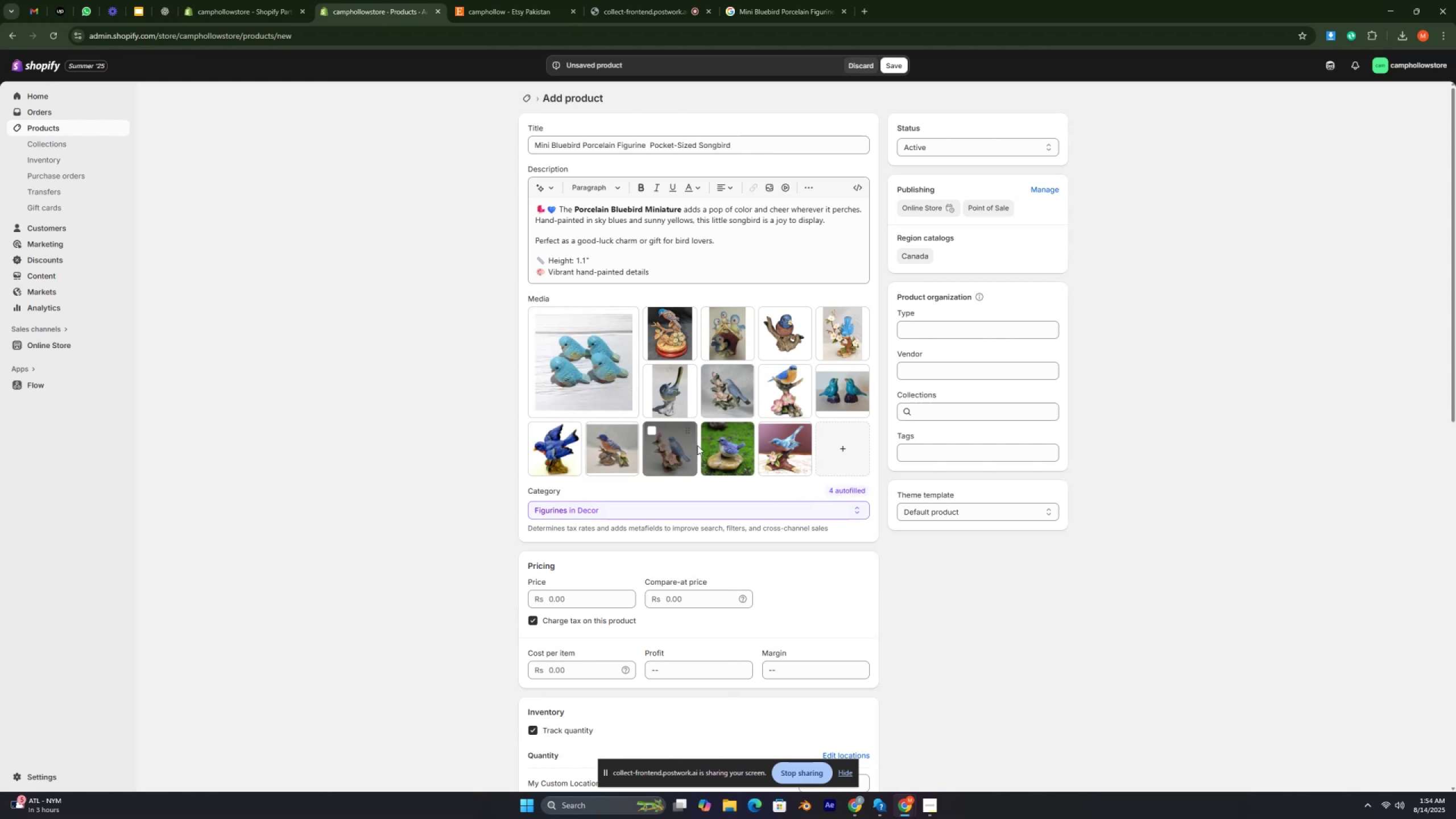 
key(Control+ControlLeft)
 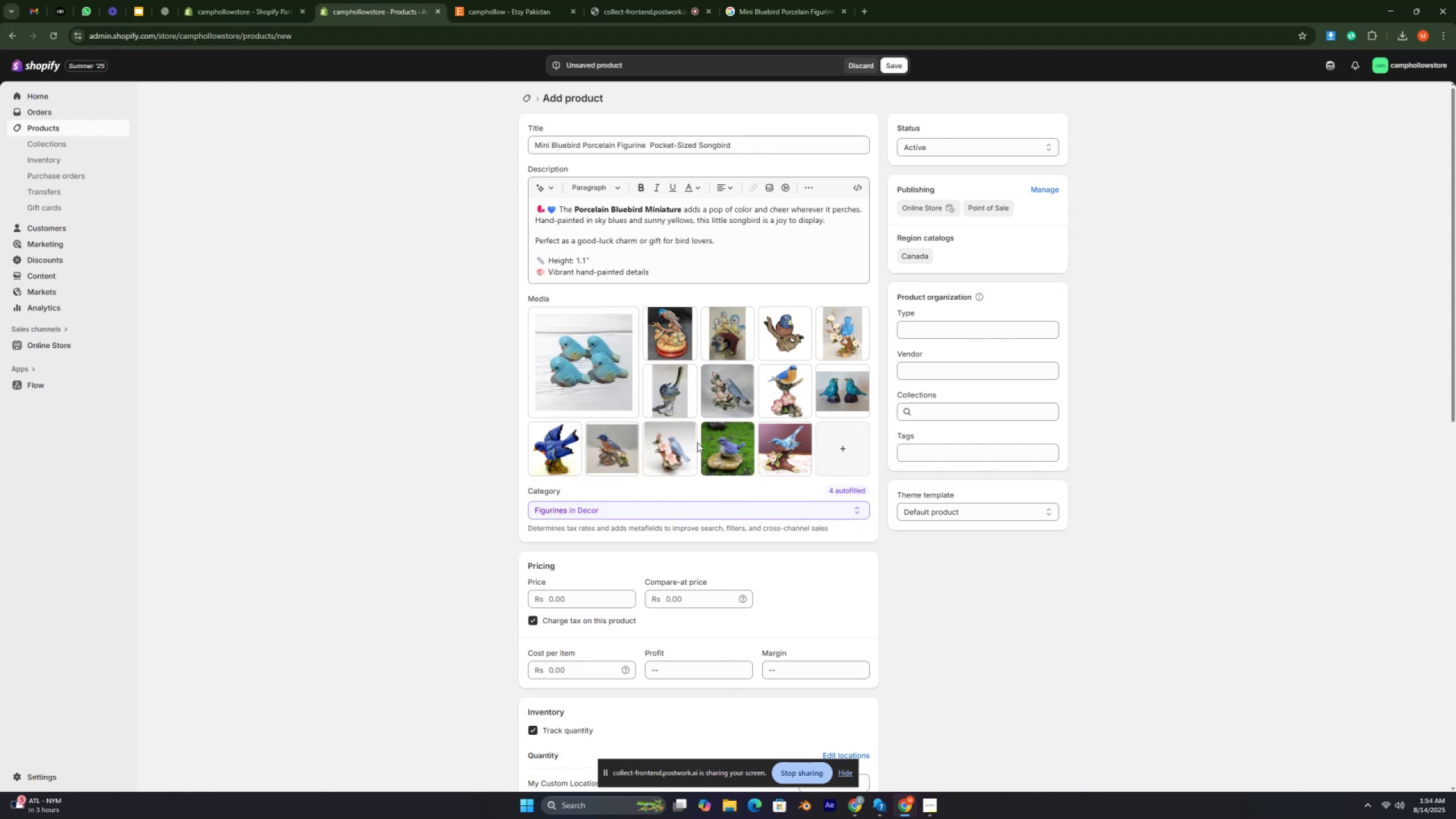 
key(Control+ControlLeft)
 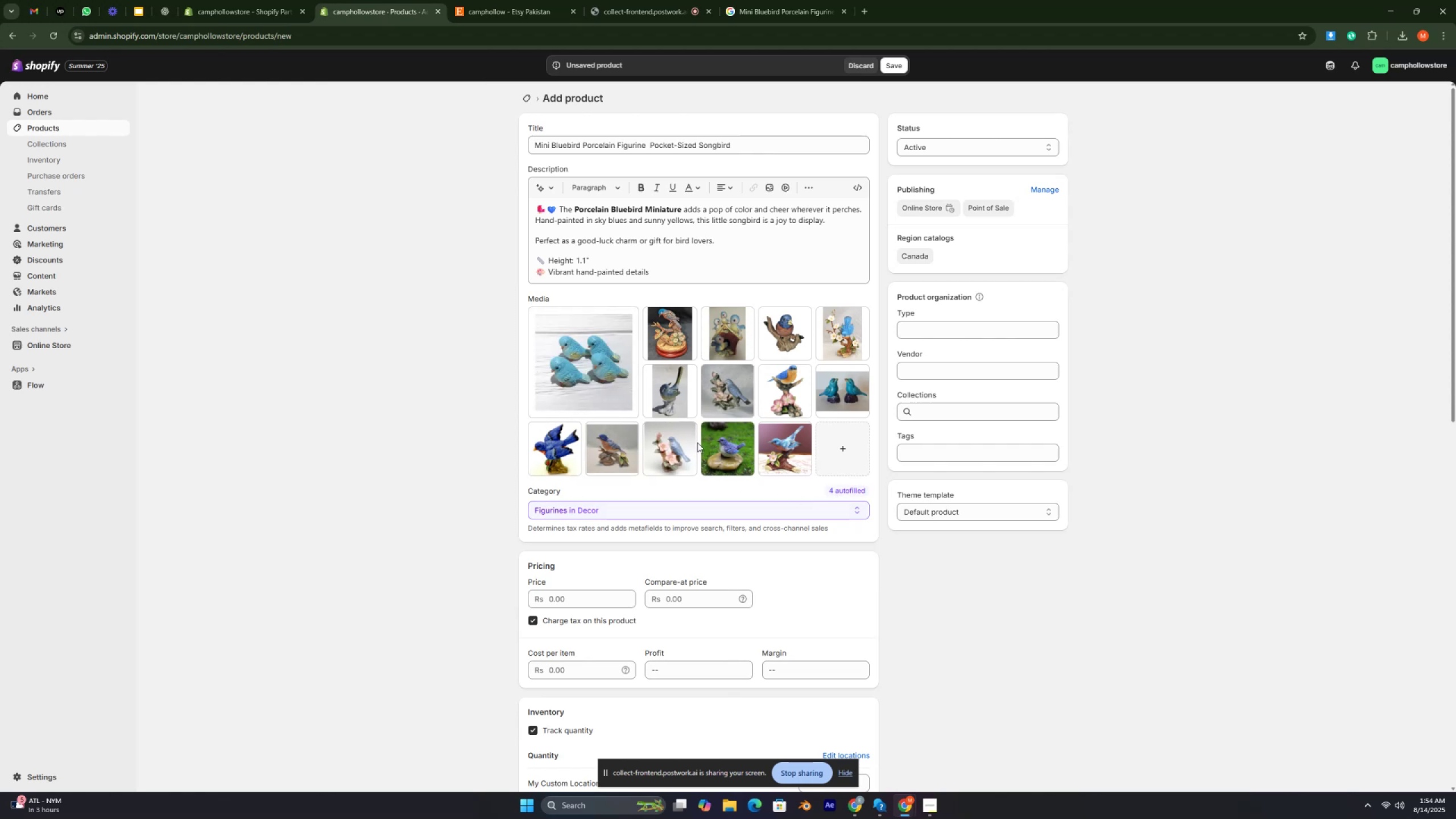 
key(Control+ControlLeft)
 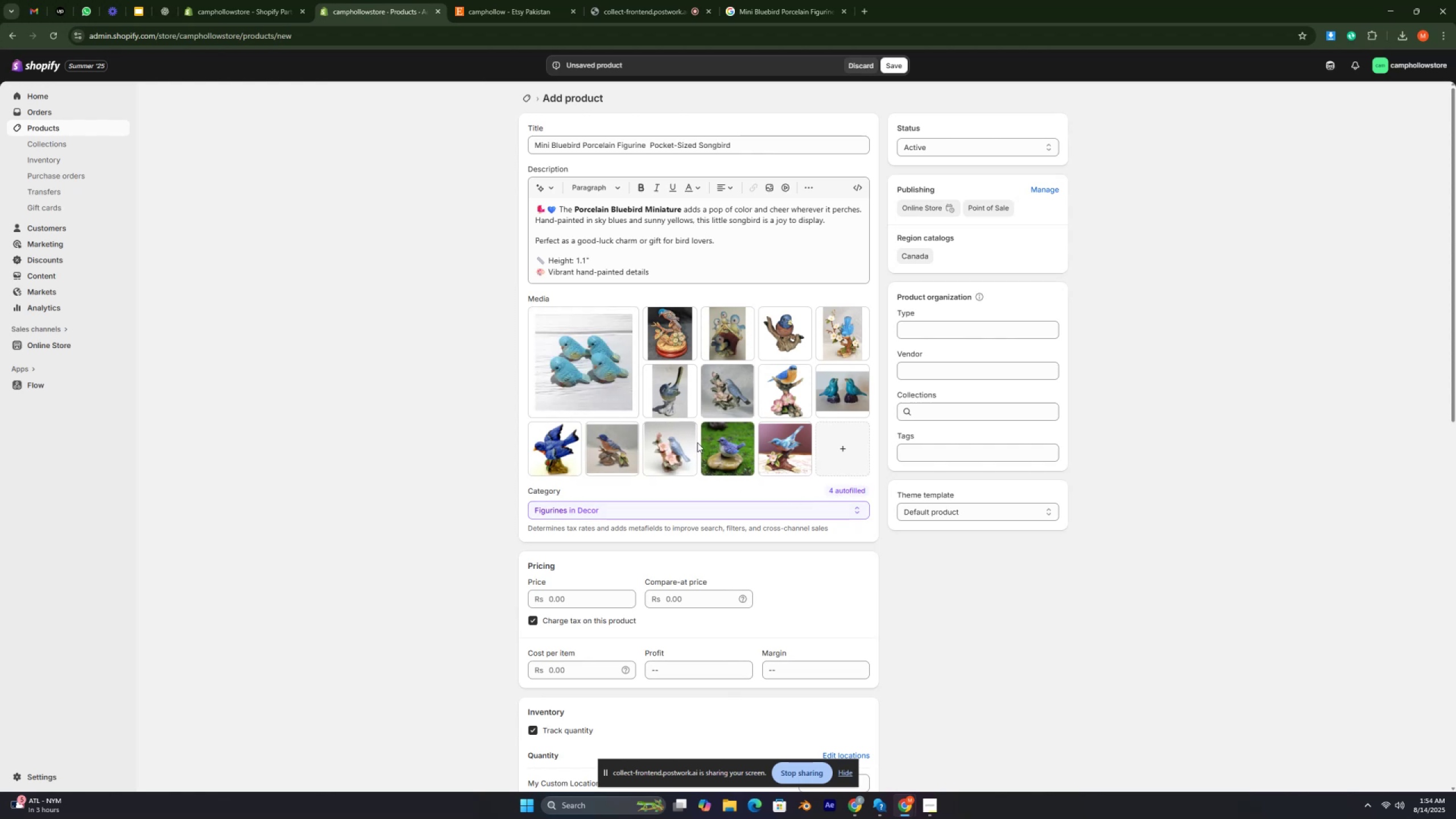 
key(Control+ControlLeft)
 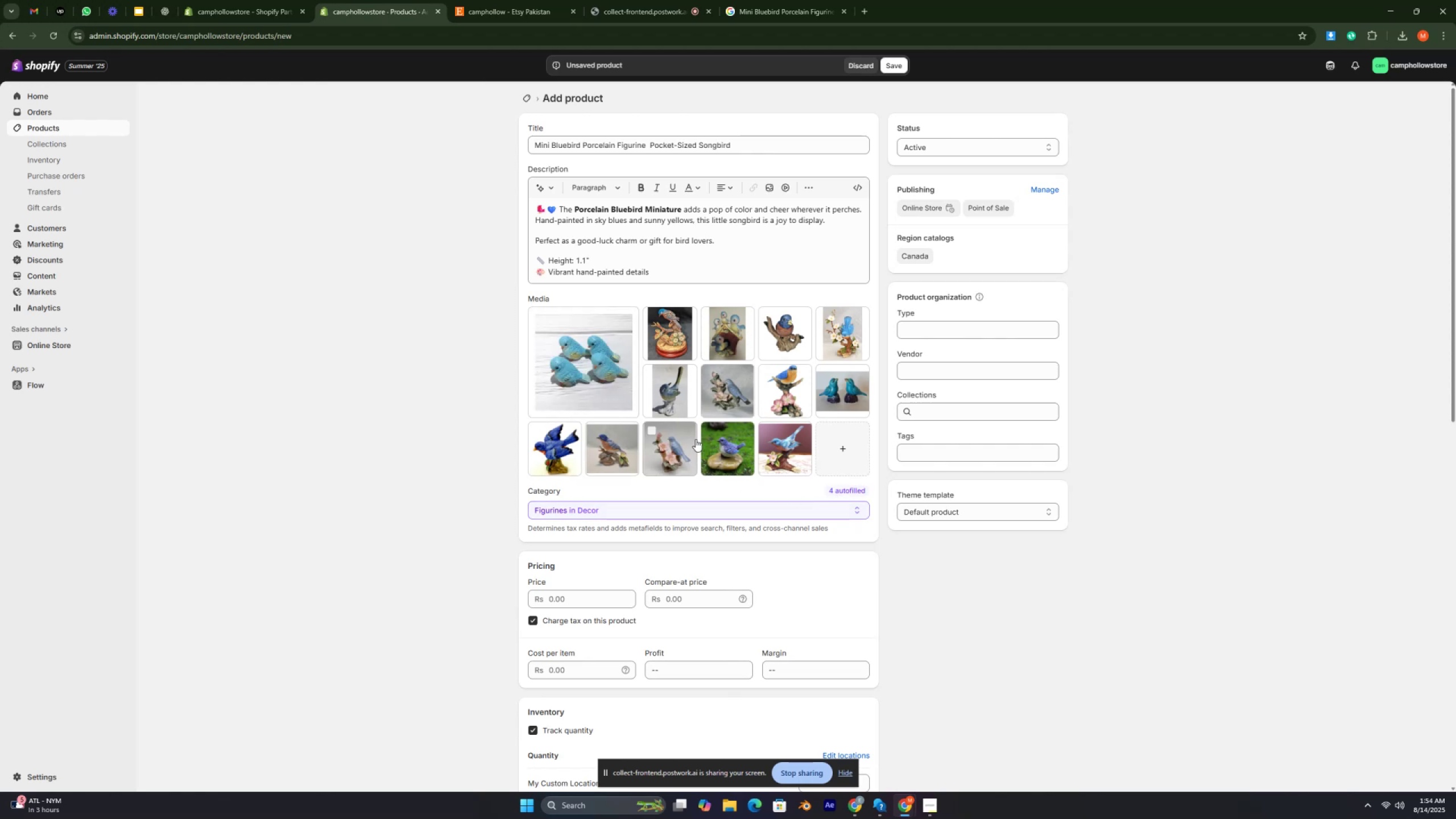 
key(Control+ControlLeft)
 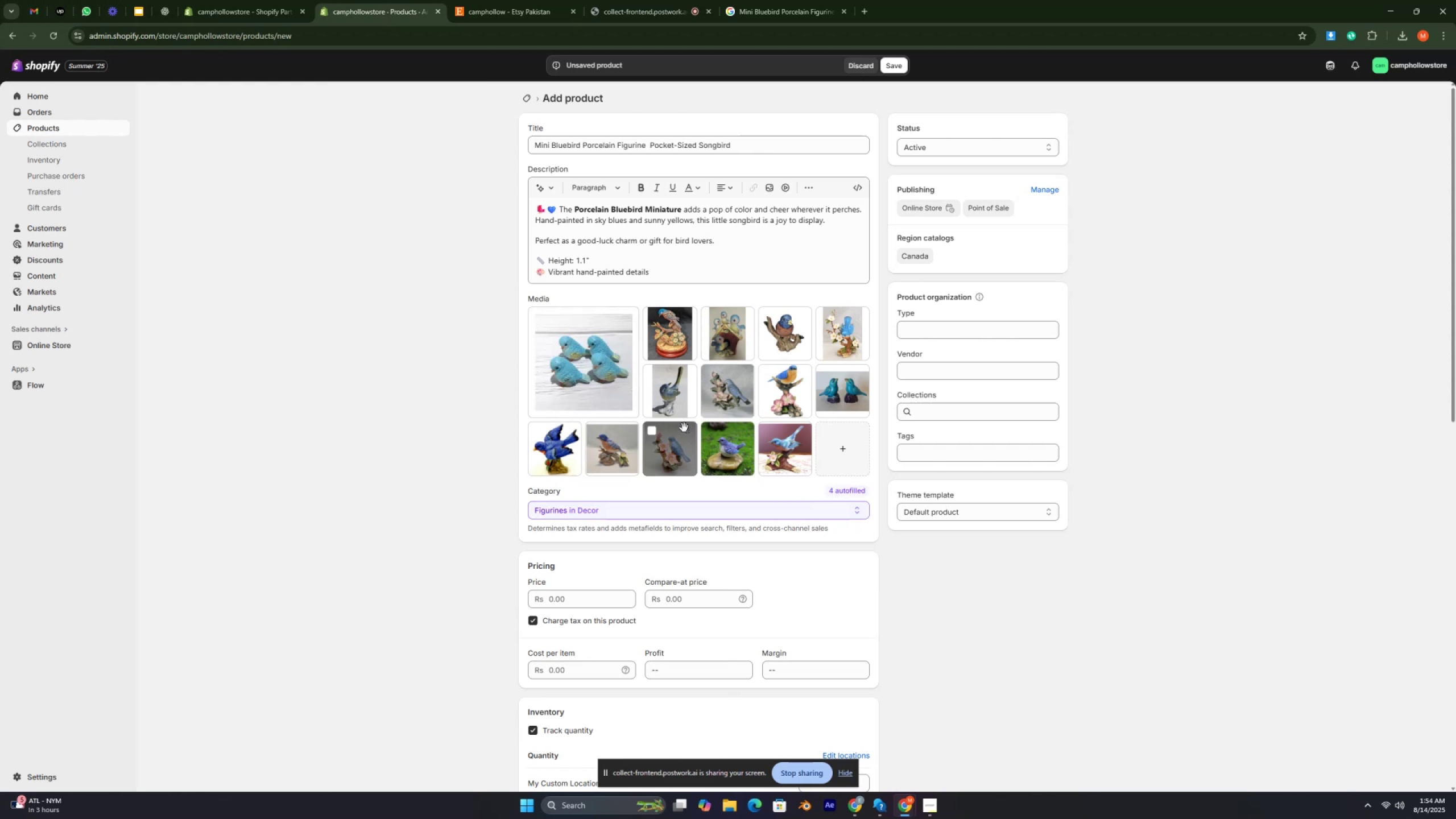 
key(Control+ControlLeft)
 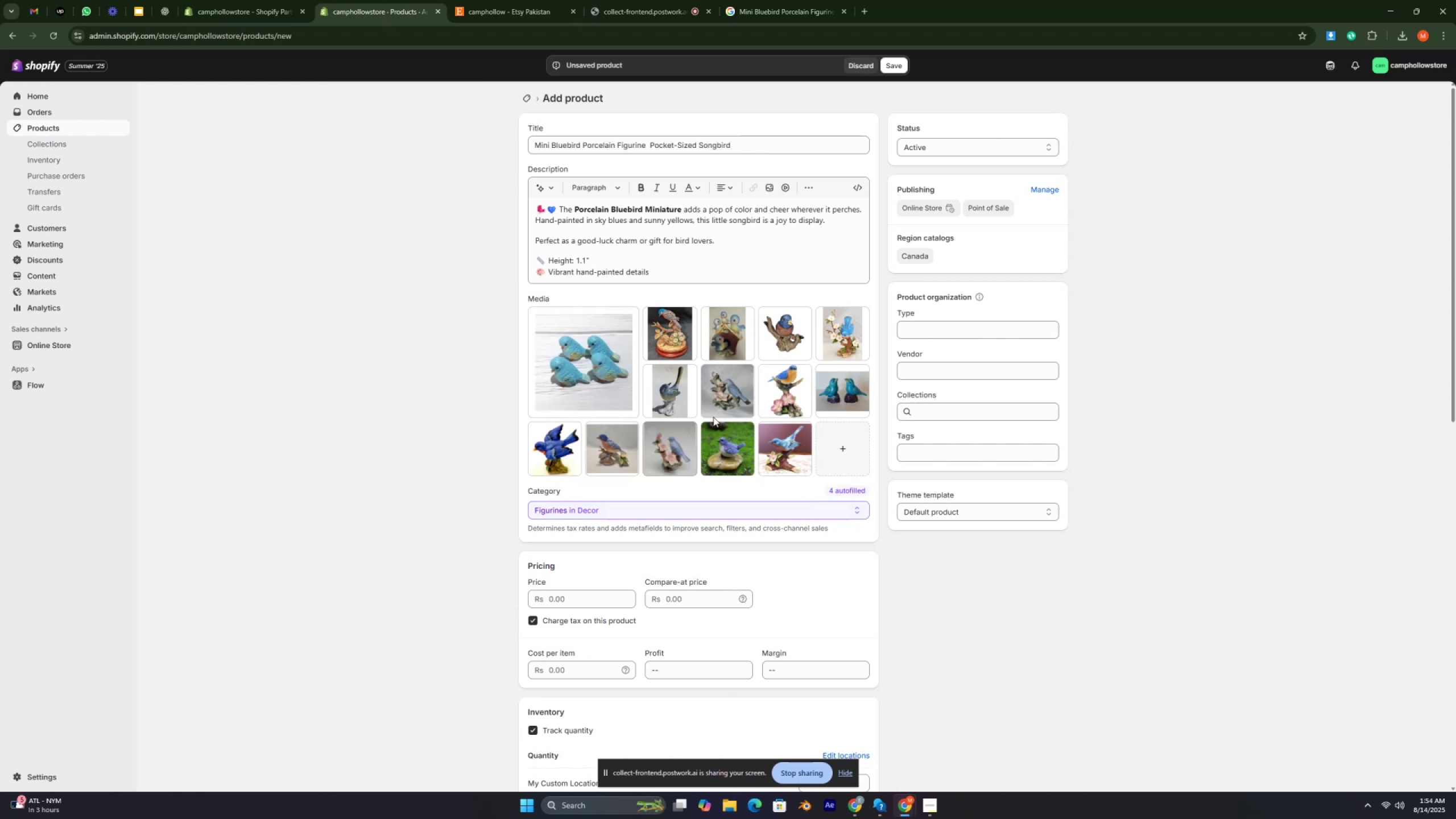 
key(Control+ControlLeft)
 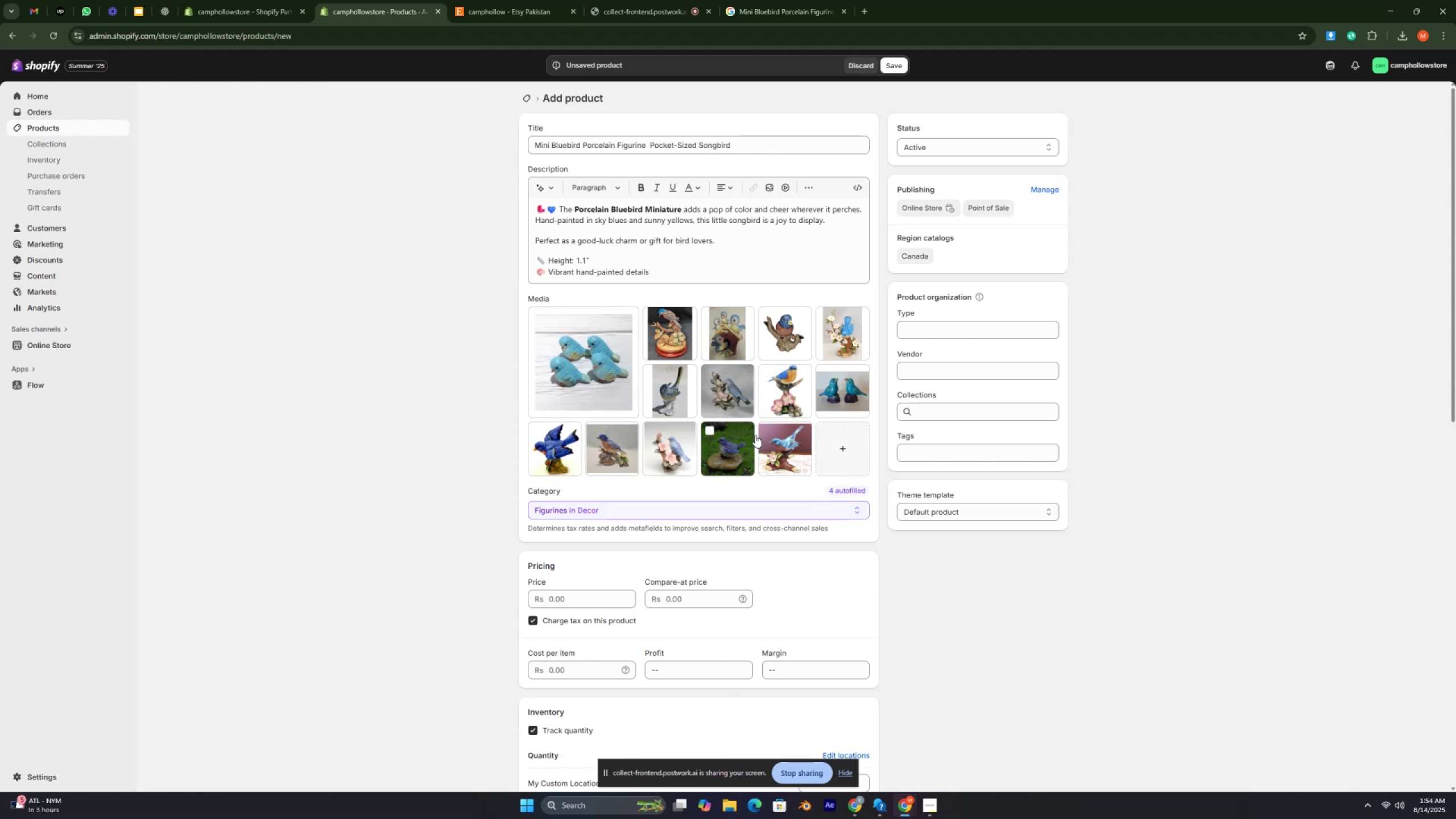 
key(Control+ControlLeft)
 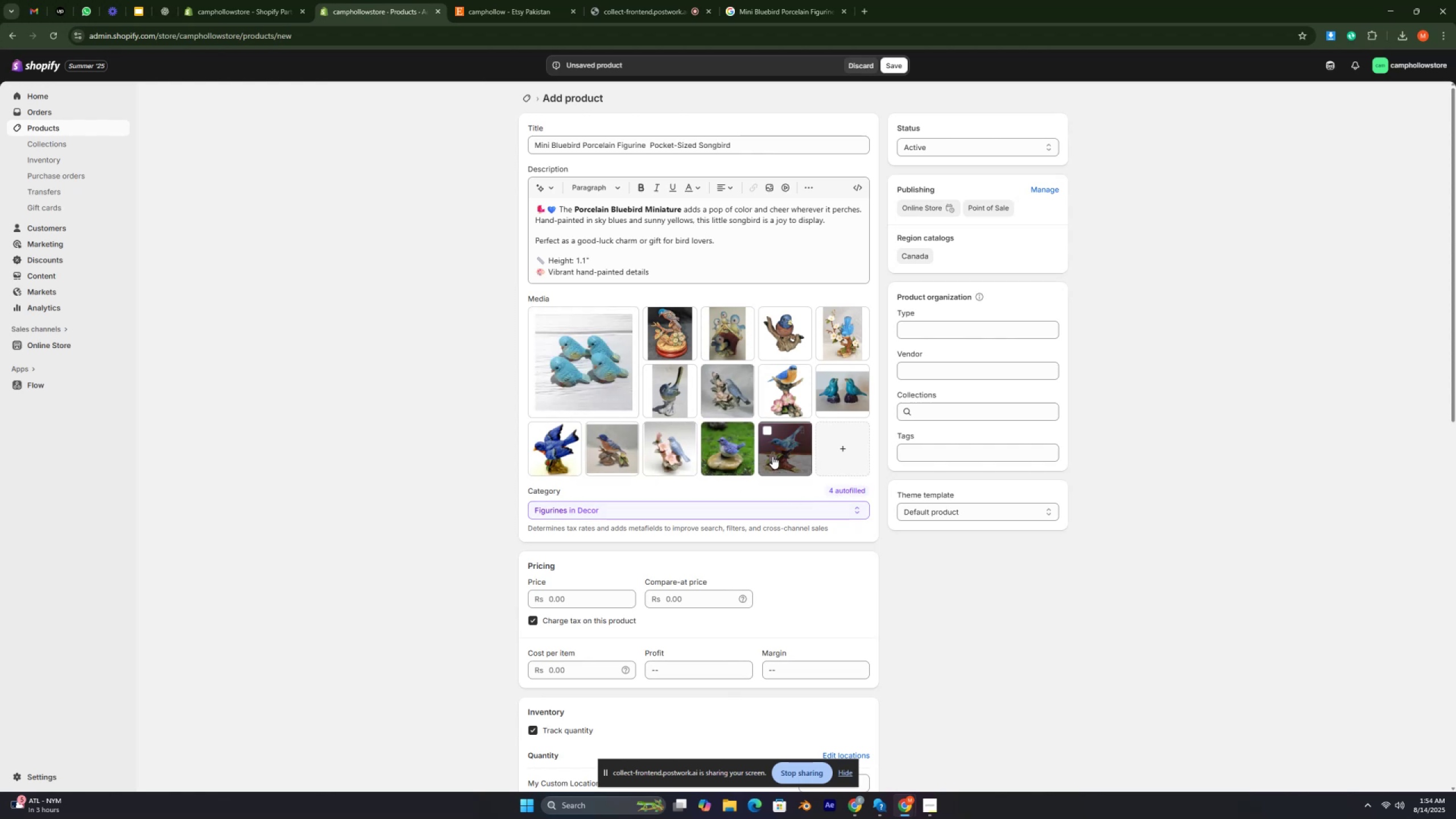 
key(Control+ControlLeft)
 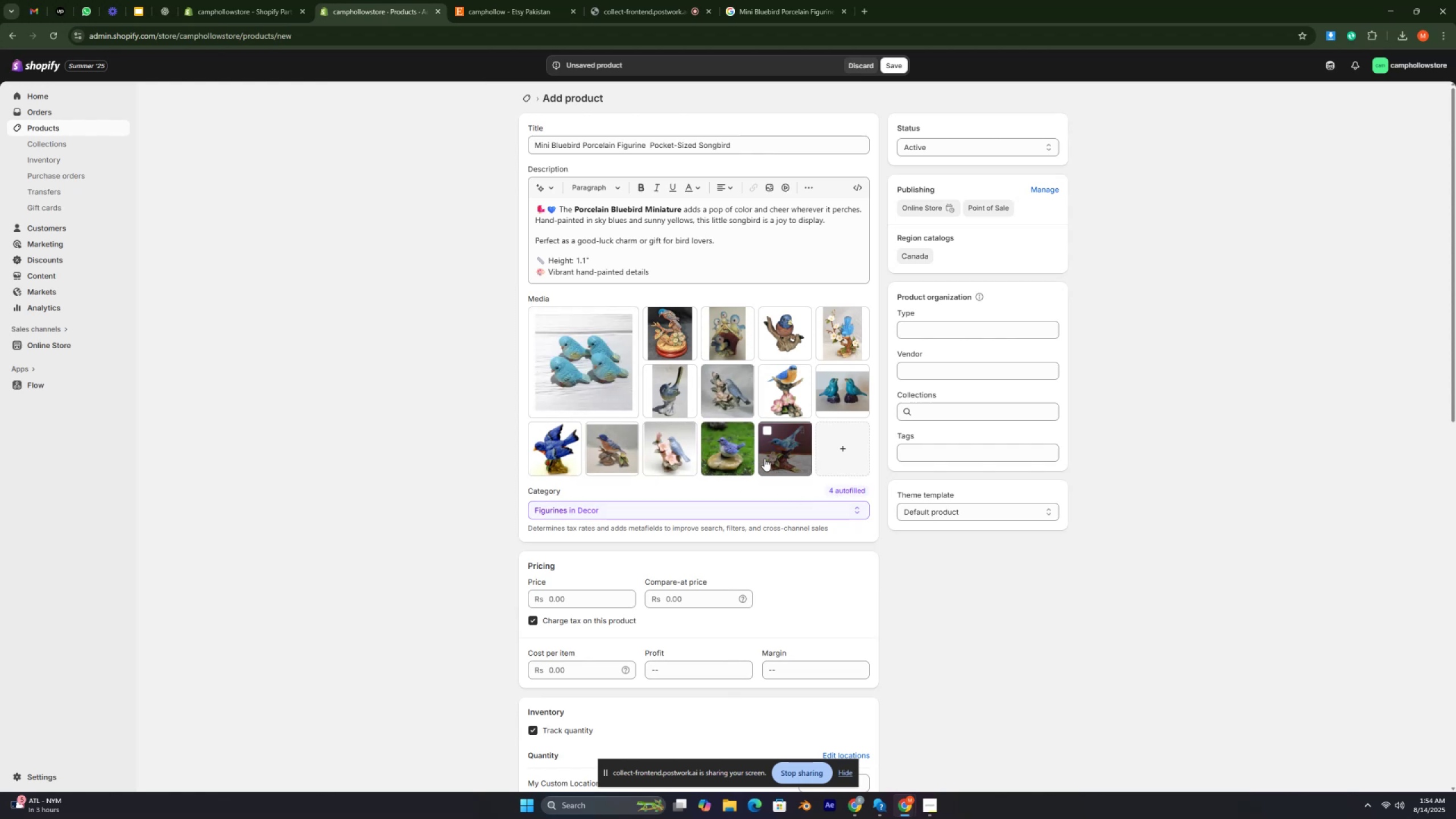 
key(Control+ControlLeft)
 